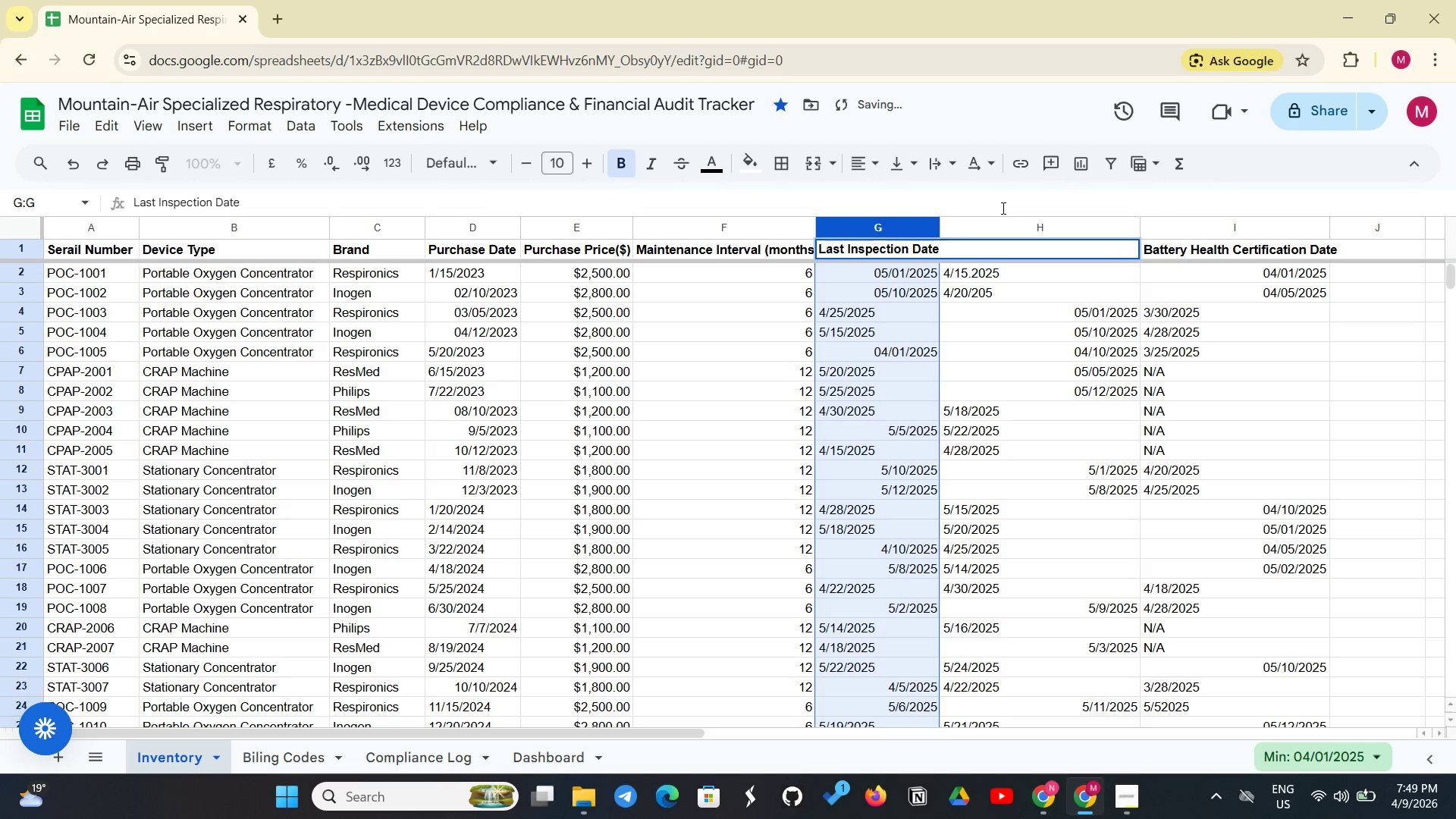 
left_click([1002, 208])
 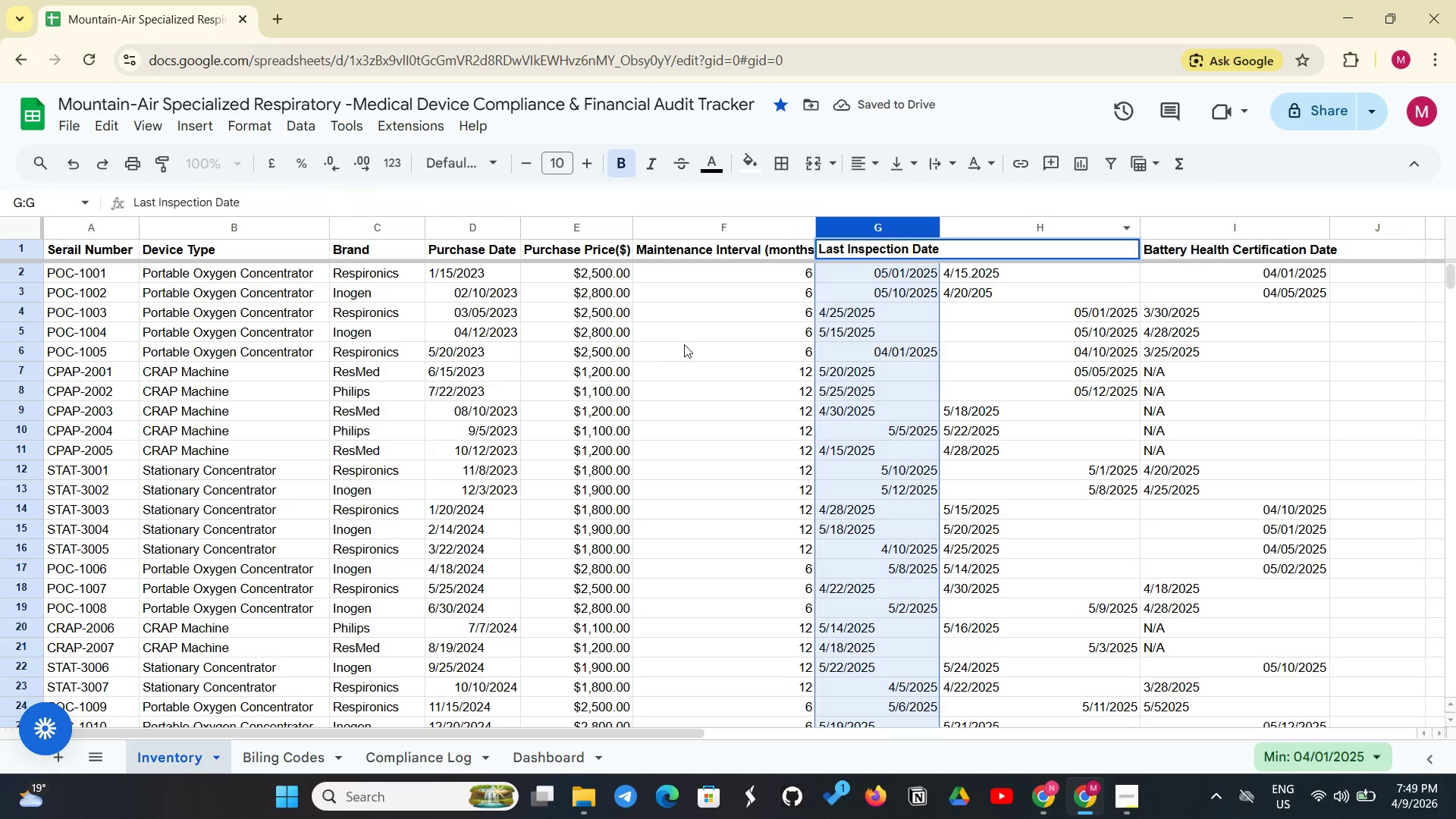 
left_click([684, 344])
 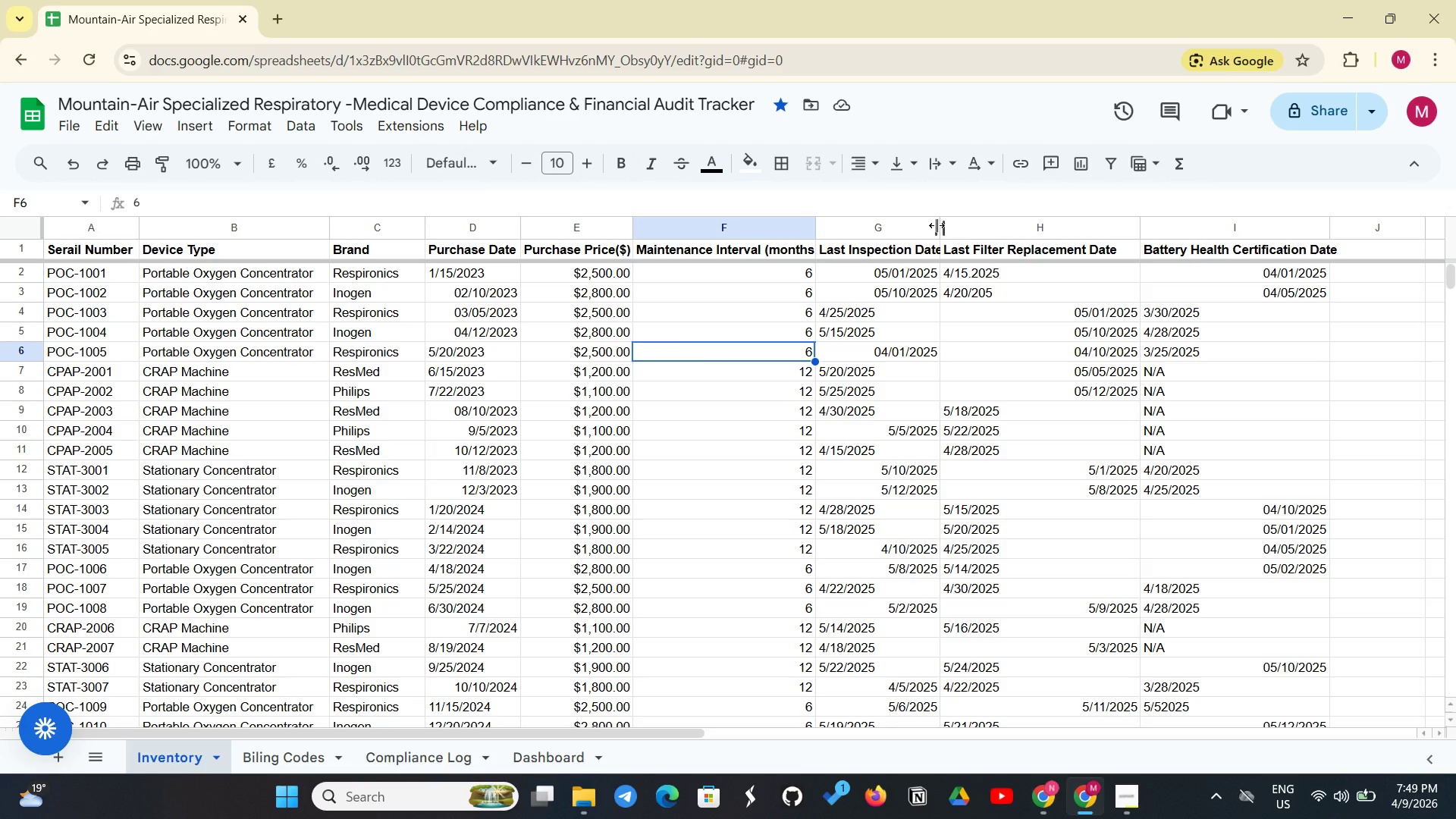 
left_click_drag(start_coordinate=[937, 225], to_coordinate=[971, 220])
 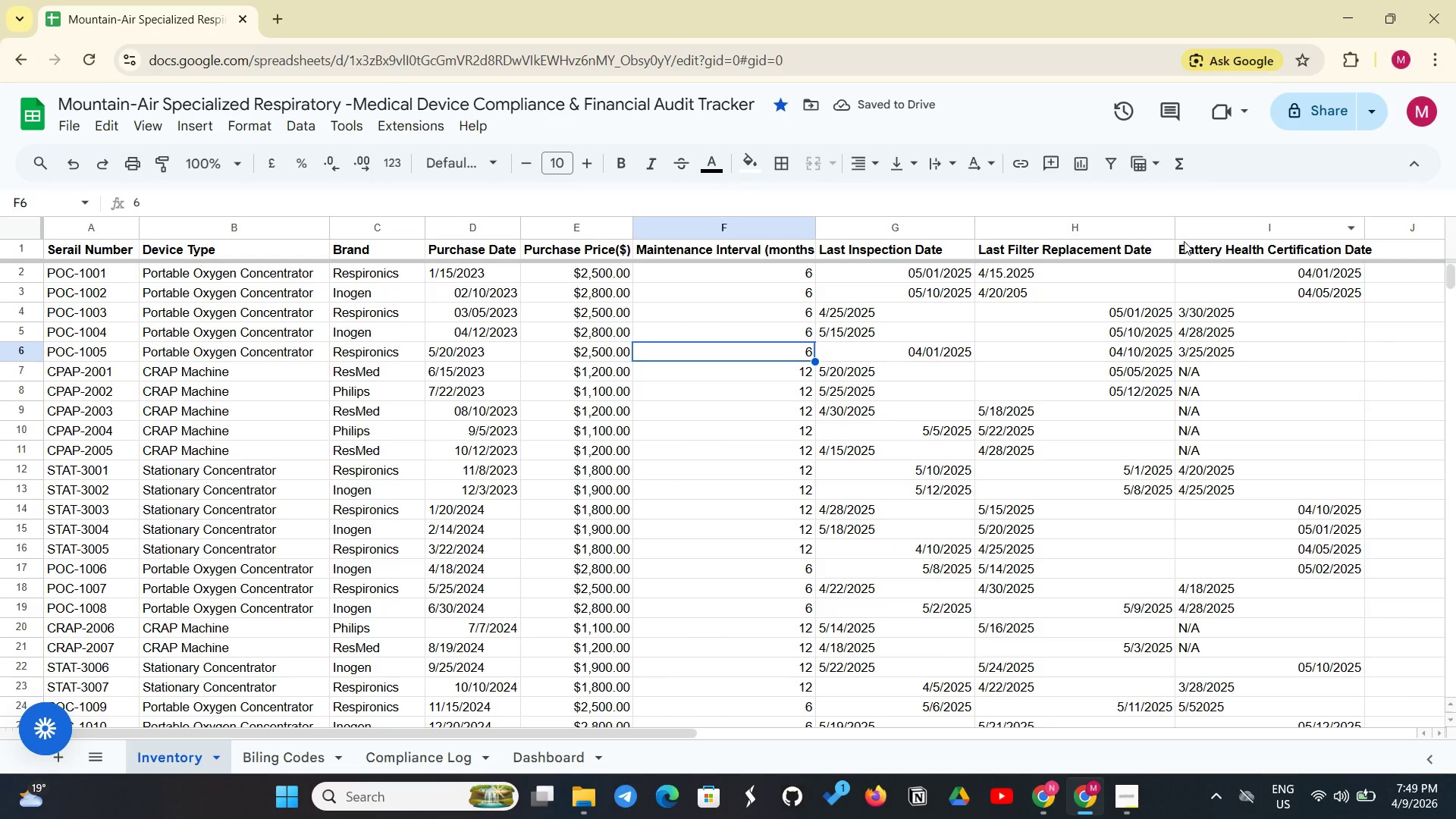 
left_click_drag(start_coordinate=[1176, 237], to_coordinate=[1181, 236])
 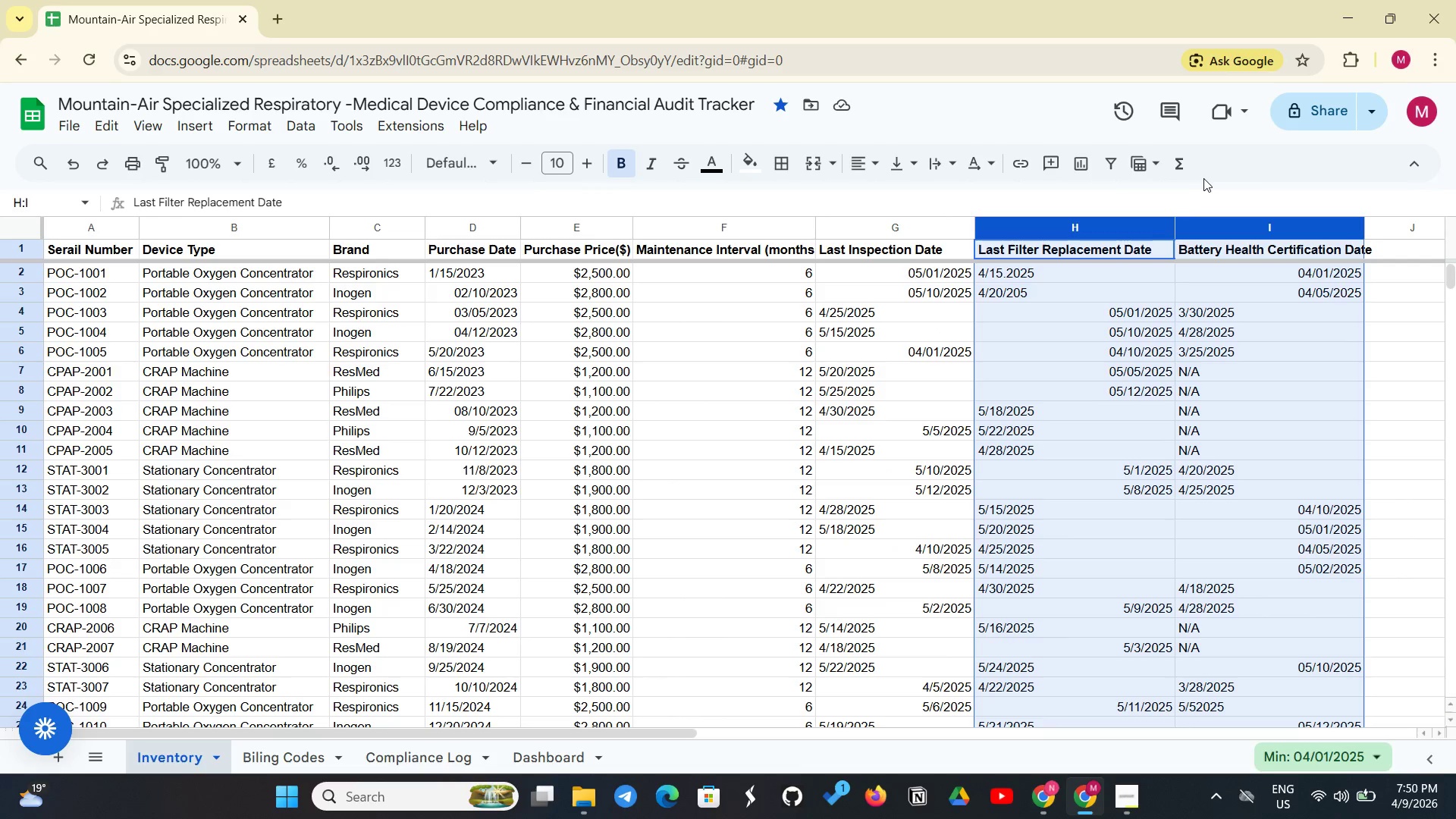 
left_click([1205, 183])
 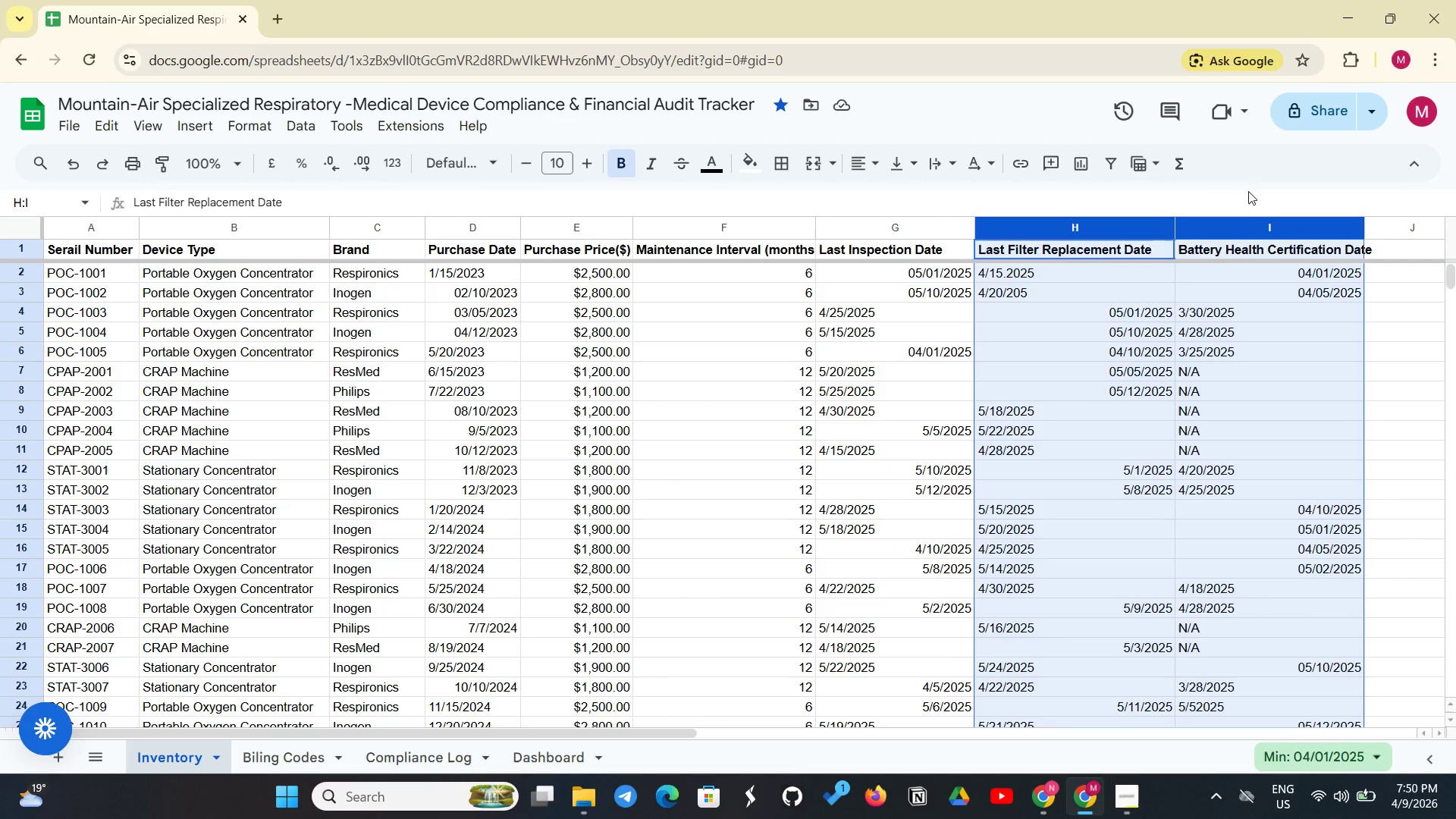 
left_click([1248, 191])
 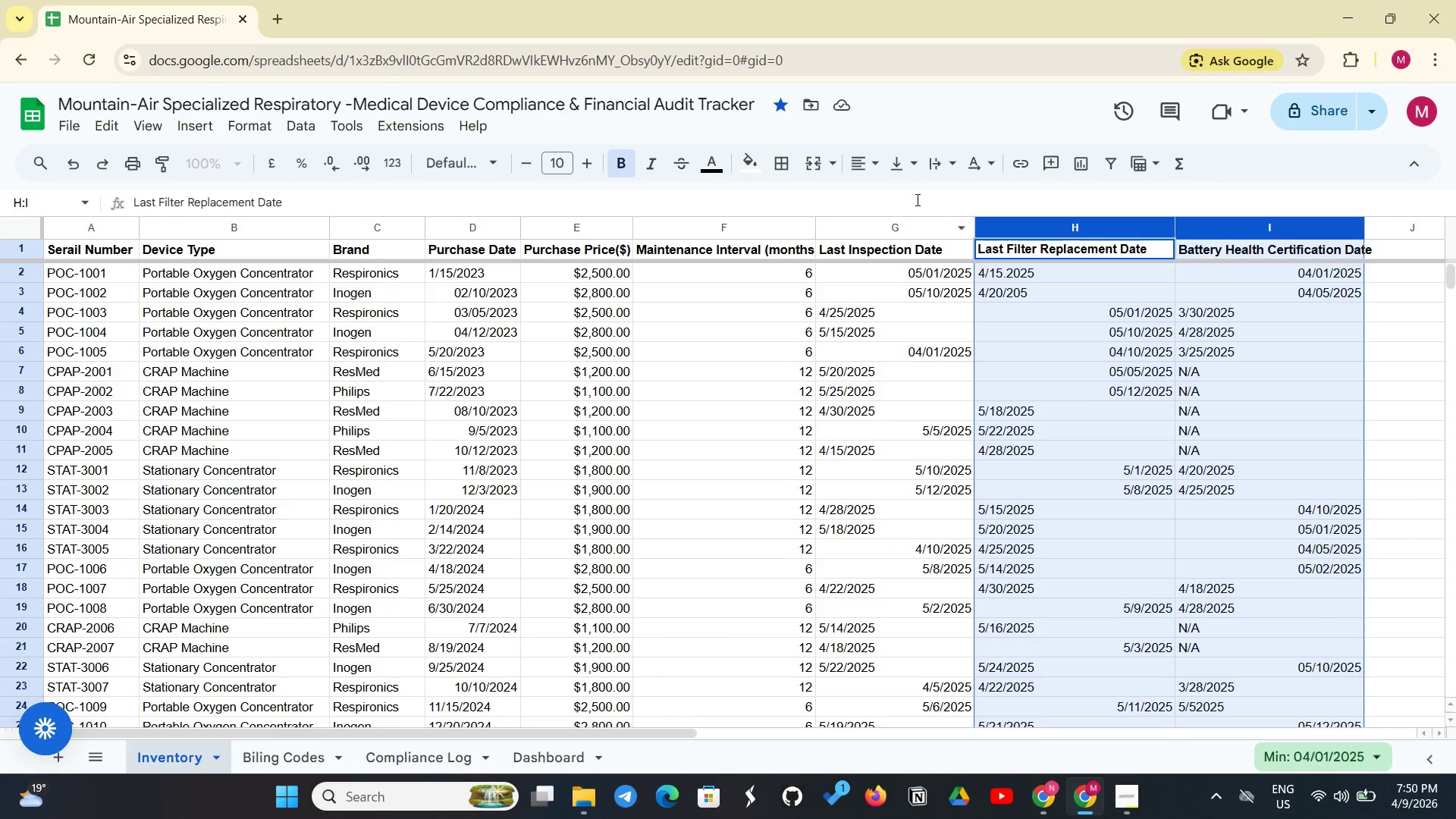 
left_click([916, 199])
 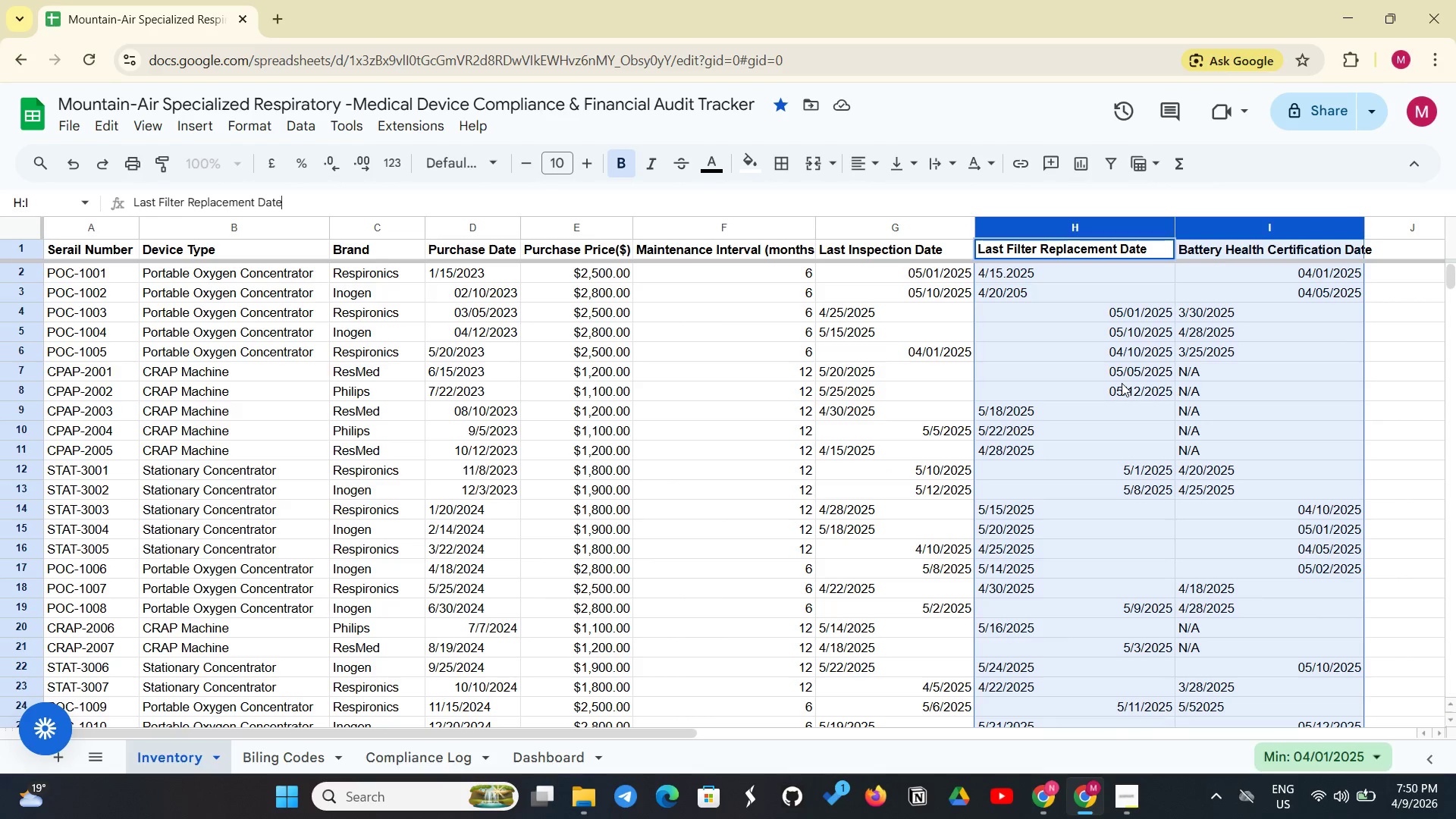 
left_click([1122, 383])
 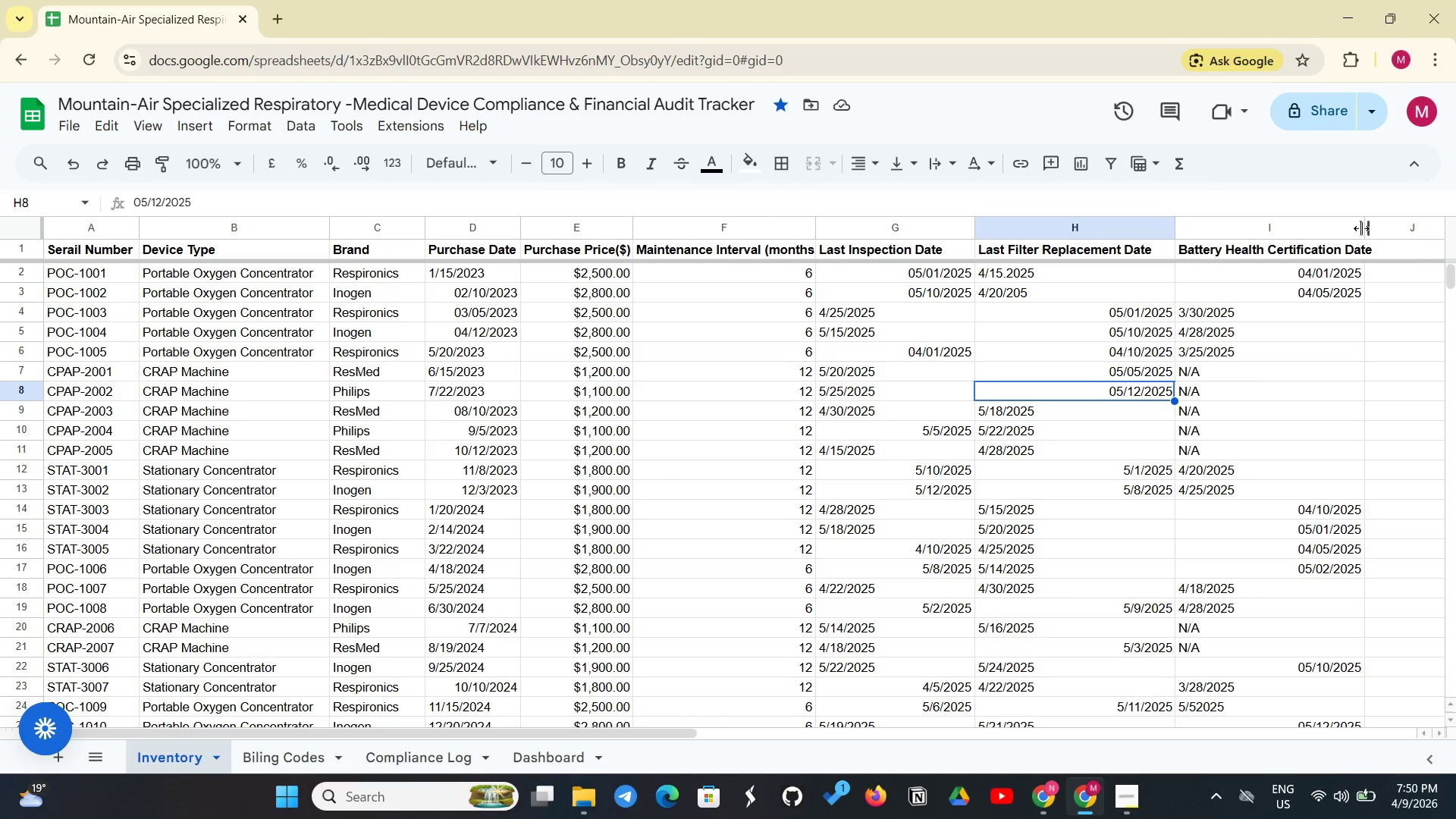 
left_click_drag(start_coordinate=[1362, 228], to_coordinate=[1382, 223])
 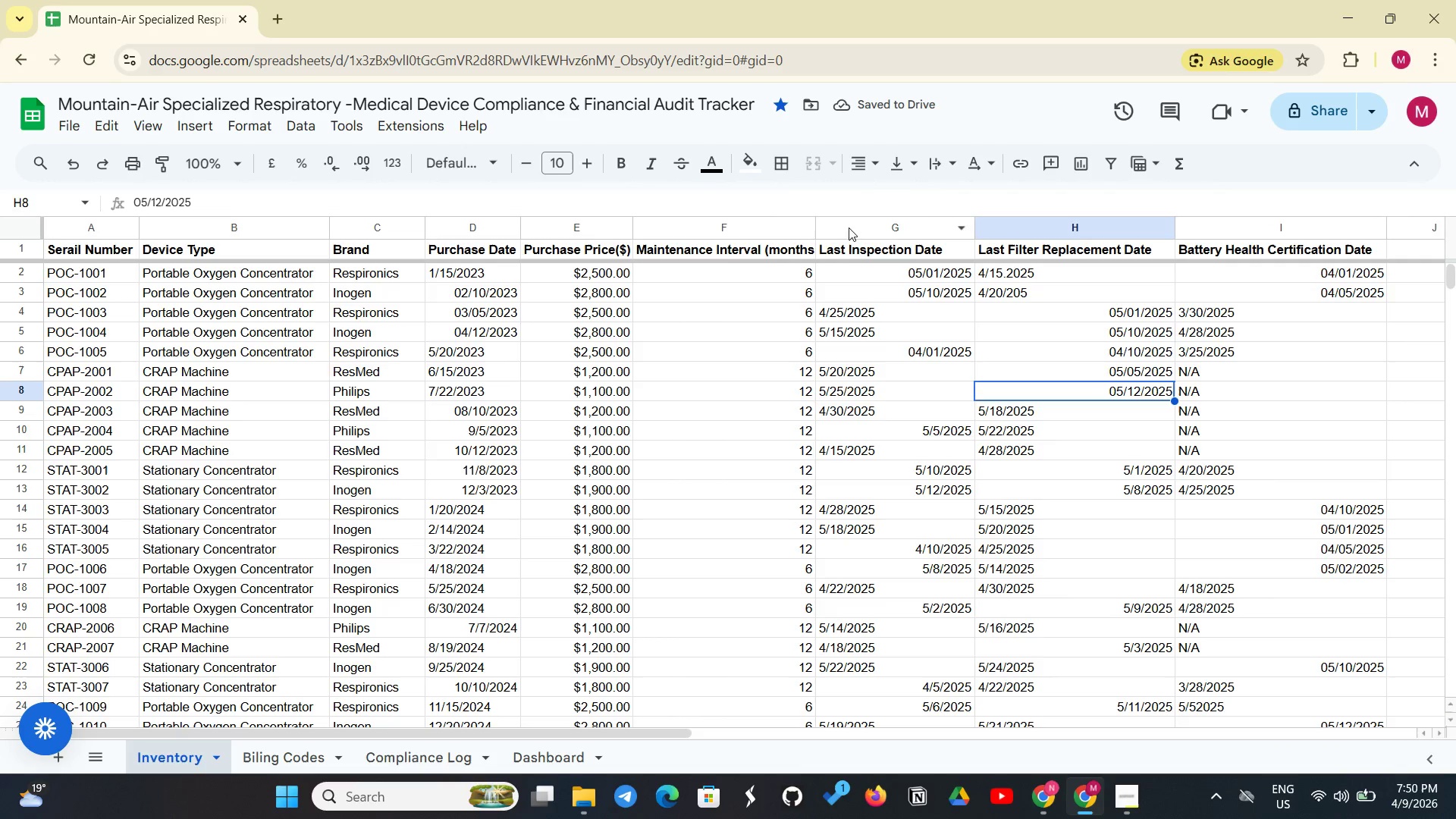 
left_click_drag(start_coordinate=[811, 225], to_coordinate=[833, 221])
 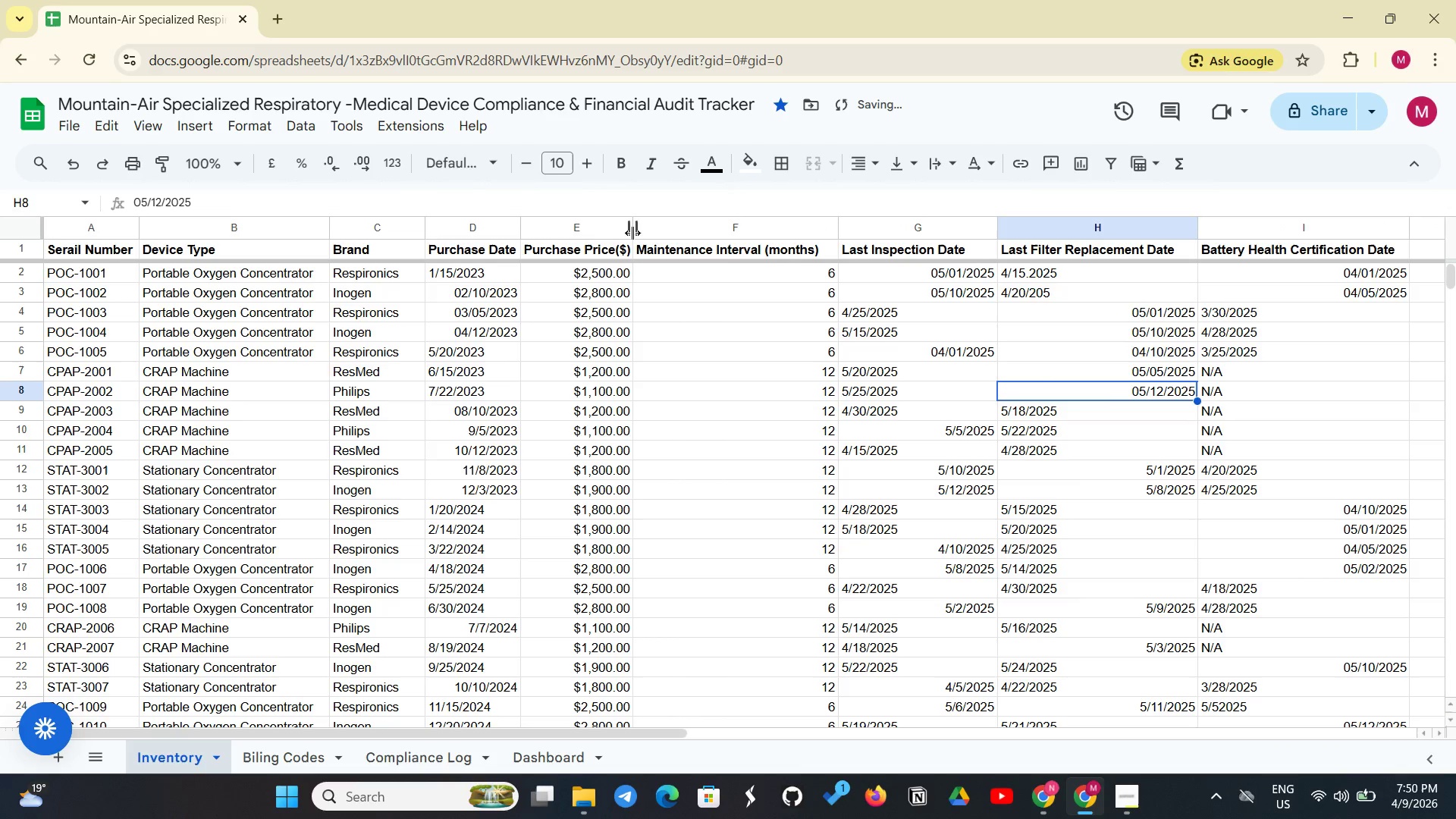 
left_click_drag(start_coordinate=[632, 232], to_coordinate=[657, 227])
 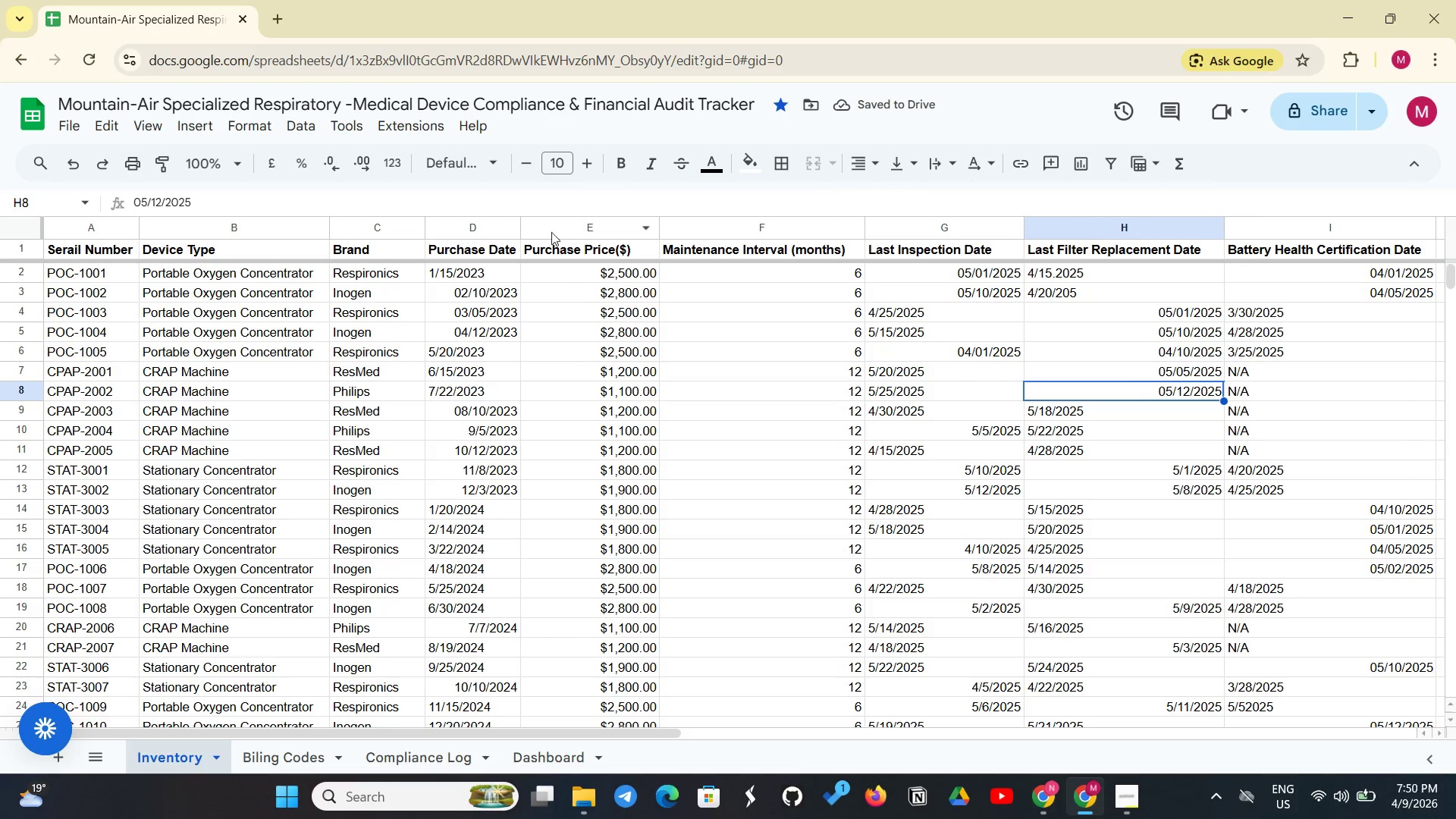 
wait(6.42)
 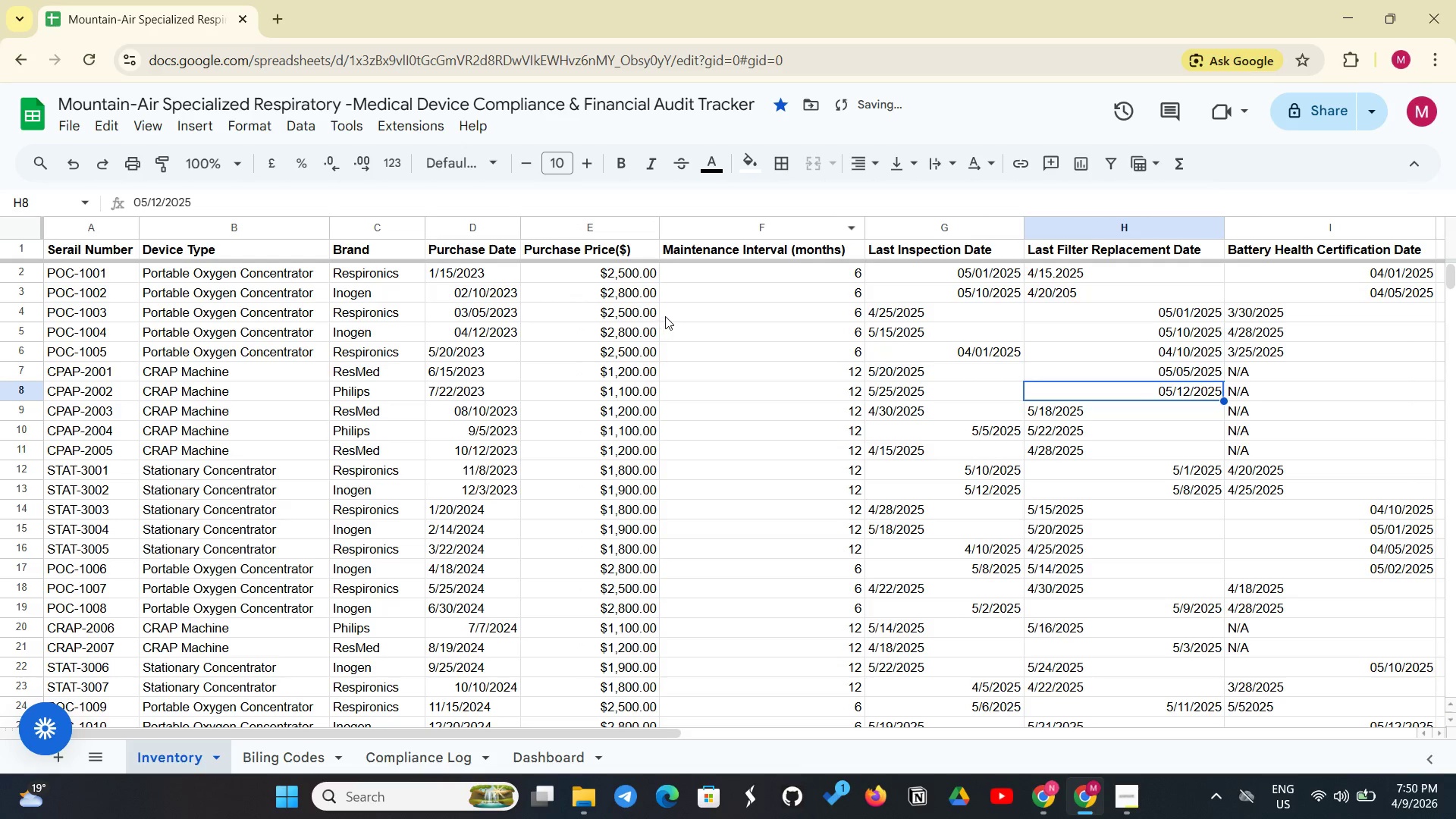 
left_click_drag(start_coordinate=[518, 230], to_coordinate=[533, 227])
 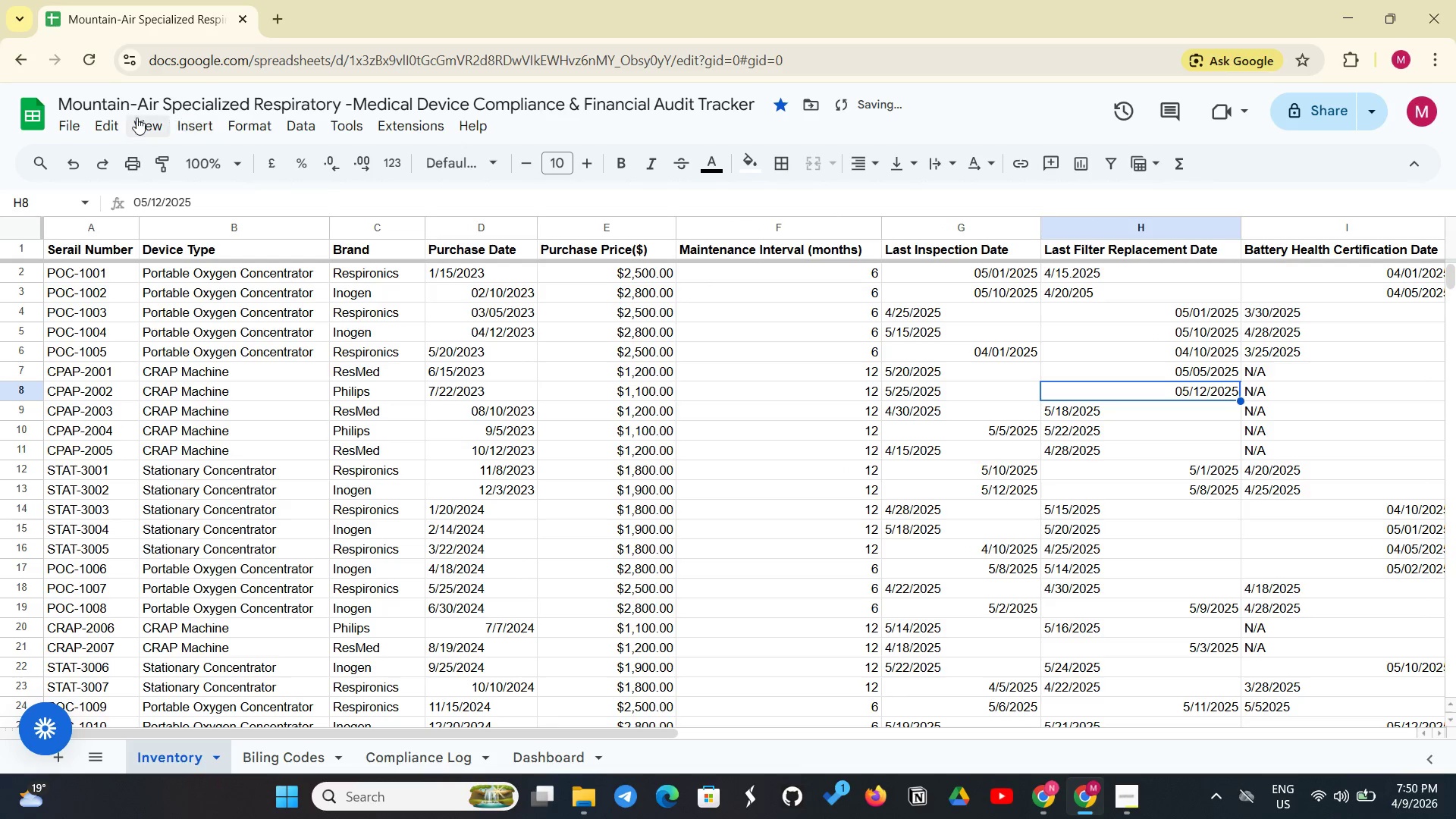 
left_click([136, 118])
 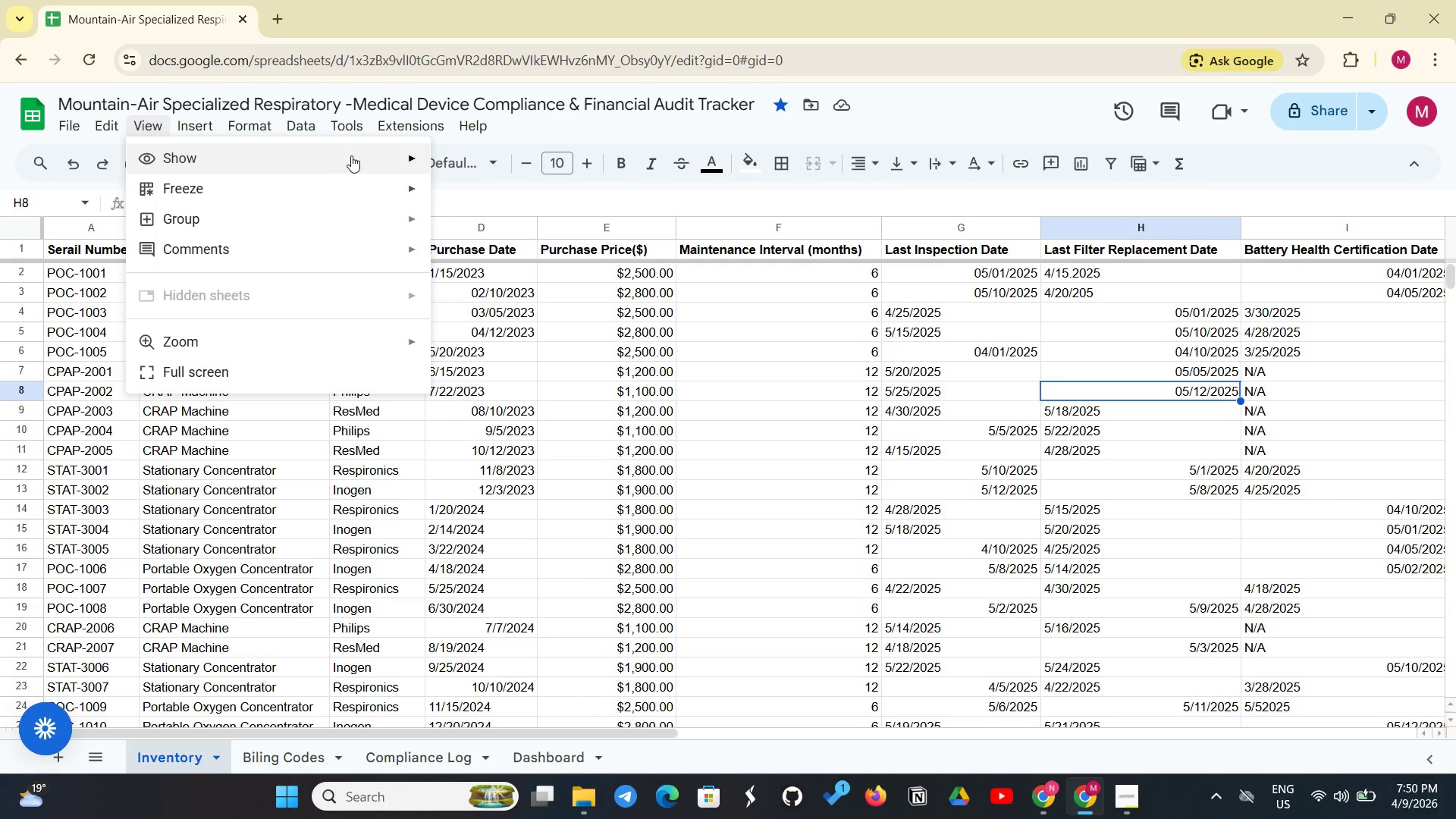 
wait(5.66)
 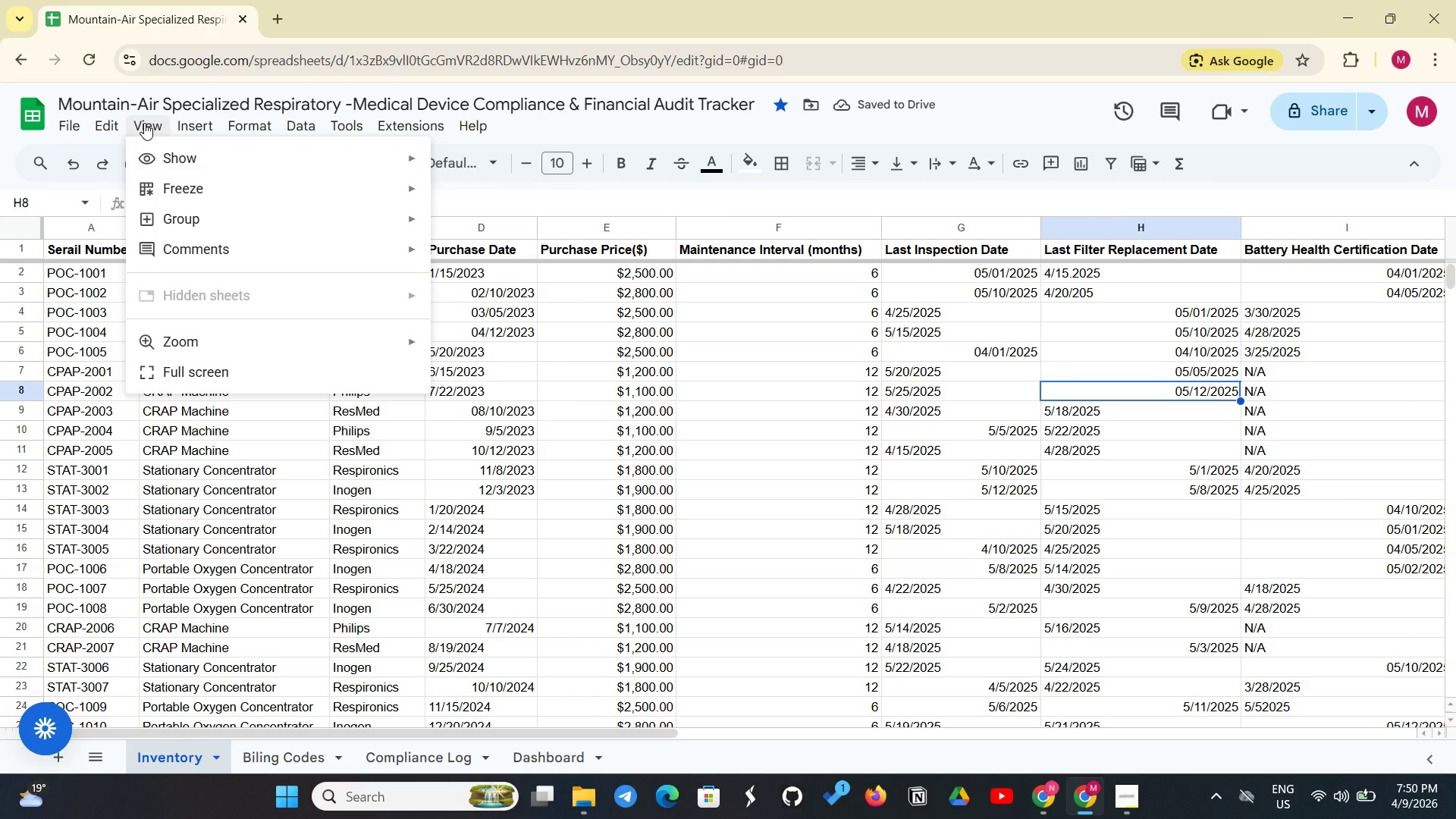 
left_click([441, 187])
 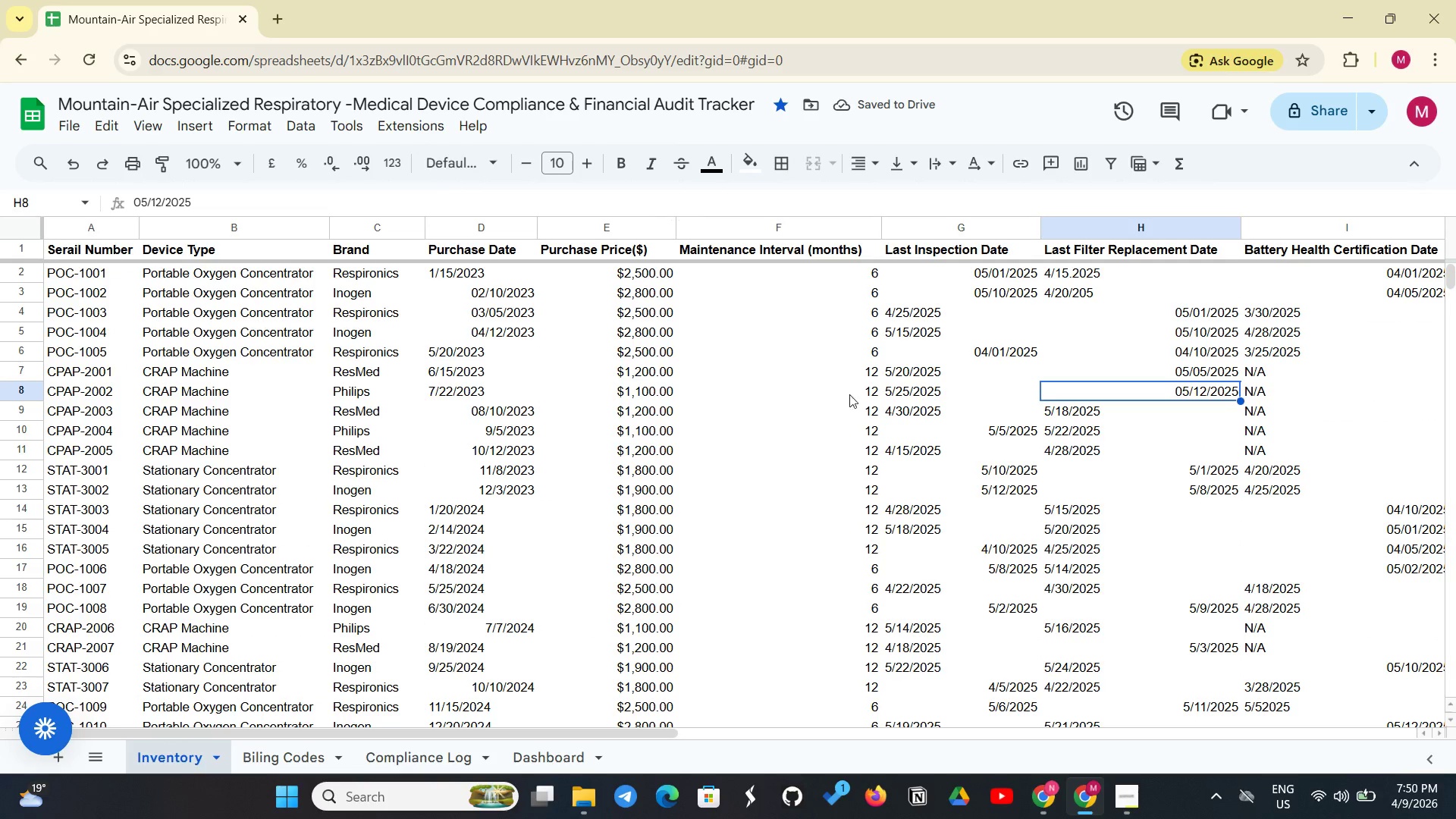 
scroll: coordinate [865, 397], scroll_direction: down, amount: 2.0
 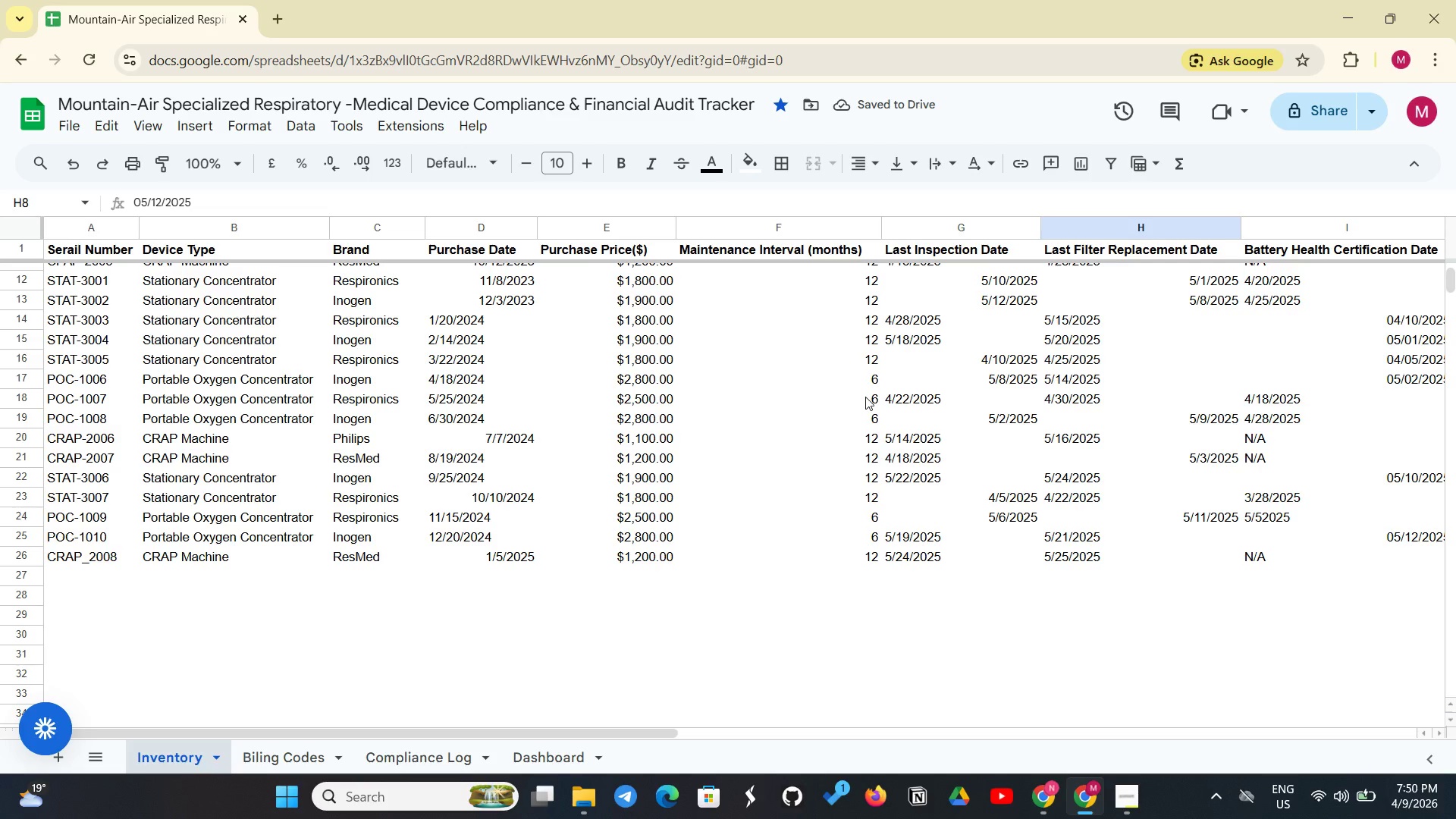 
scroll: coordinate [865, 397], scroll_direction: up, amount: 6.0
 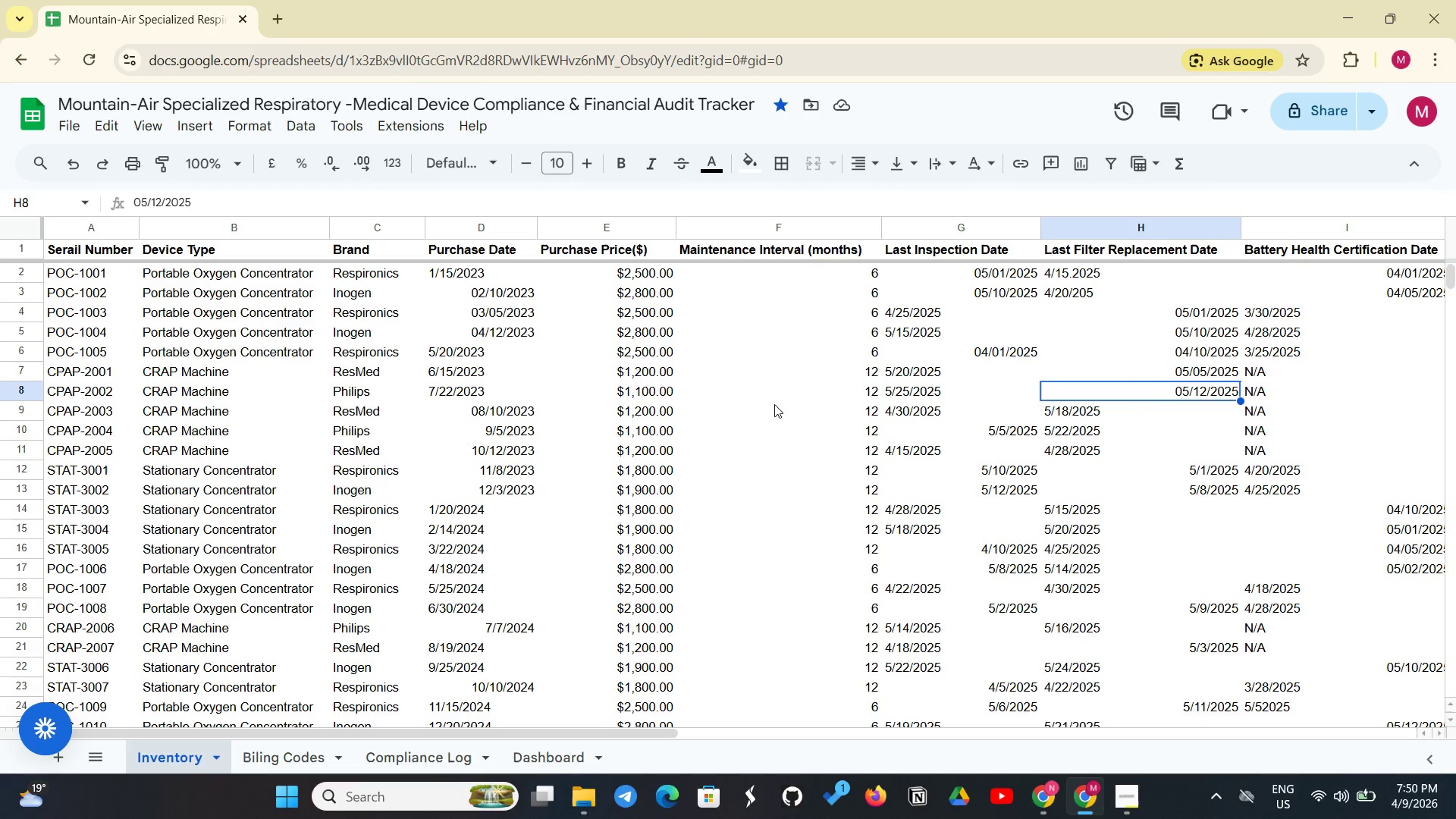 
left_click([761, 400])
 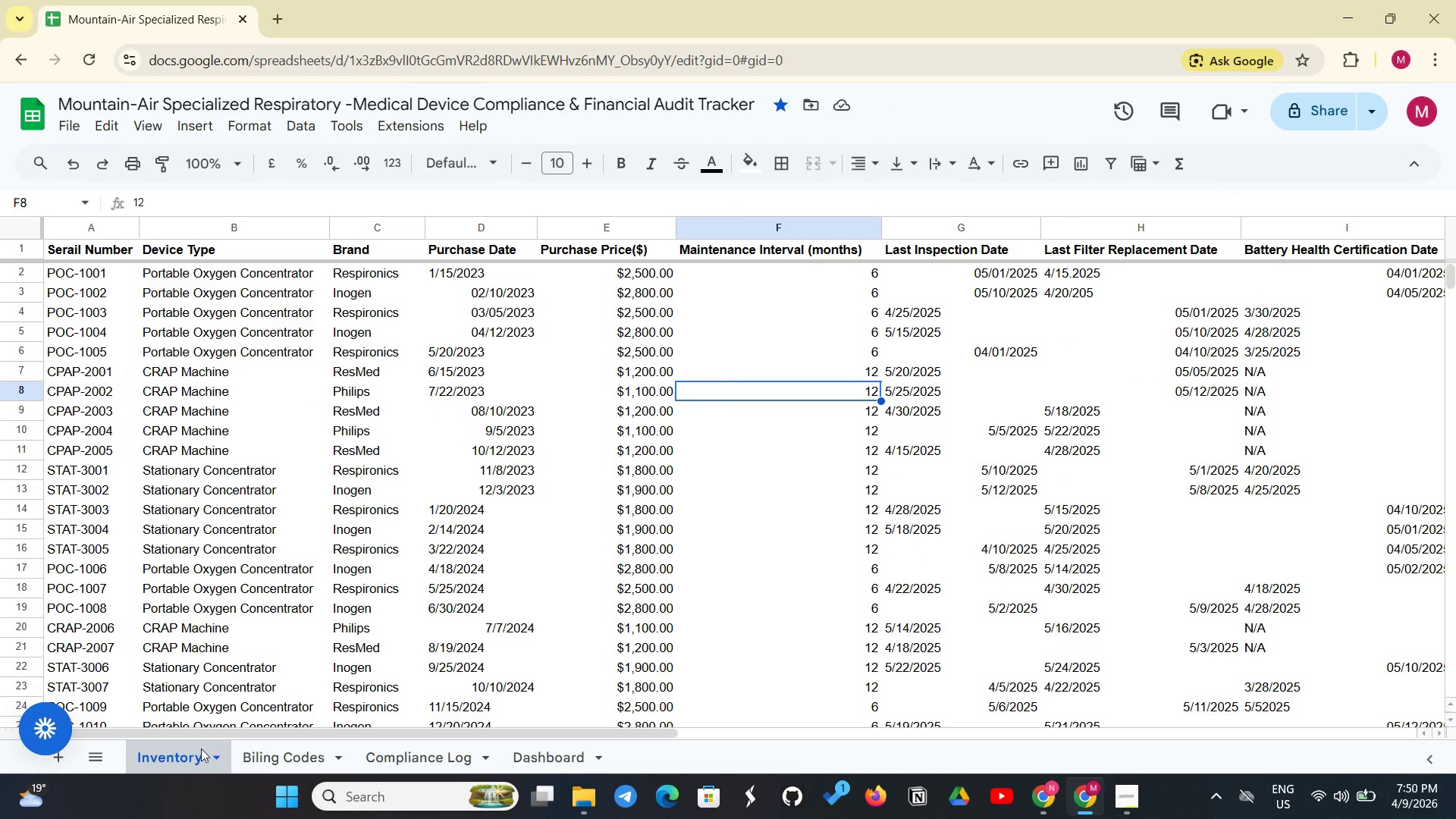 
left_click([267, 753])
 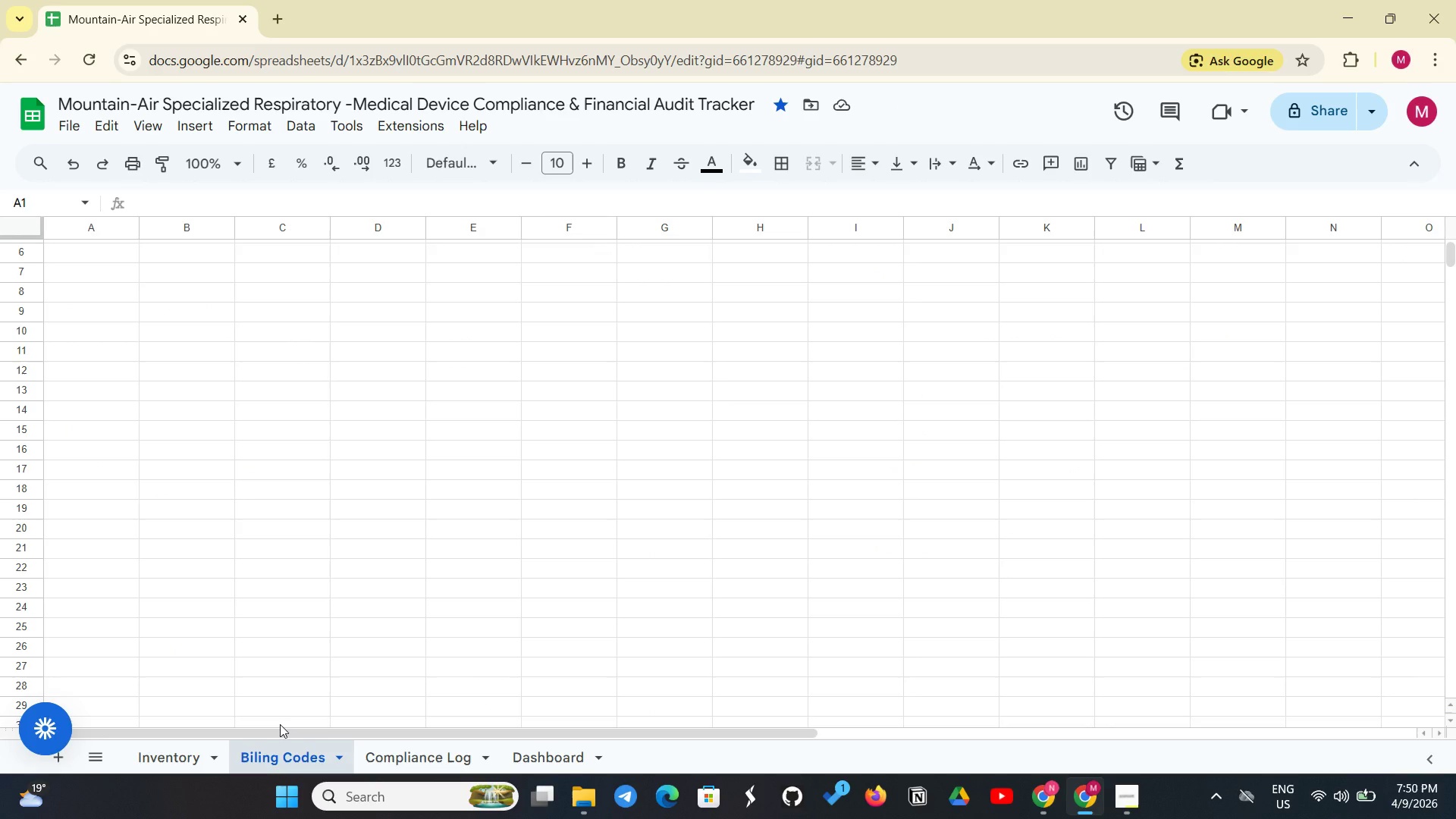 
wait(20.02)
 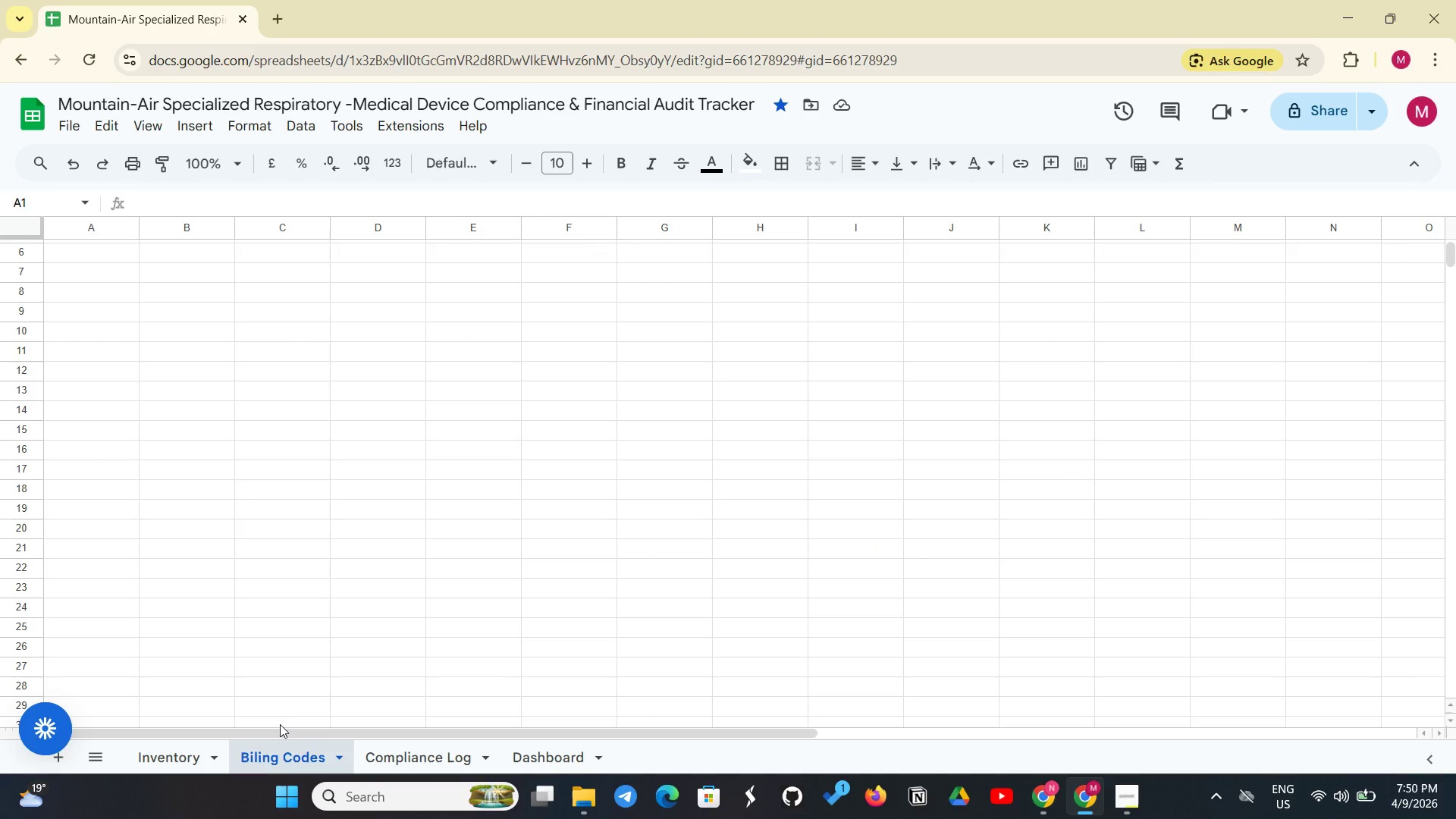 
left_click([258, 748])
 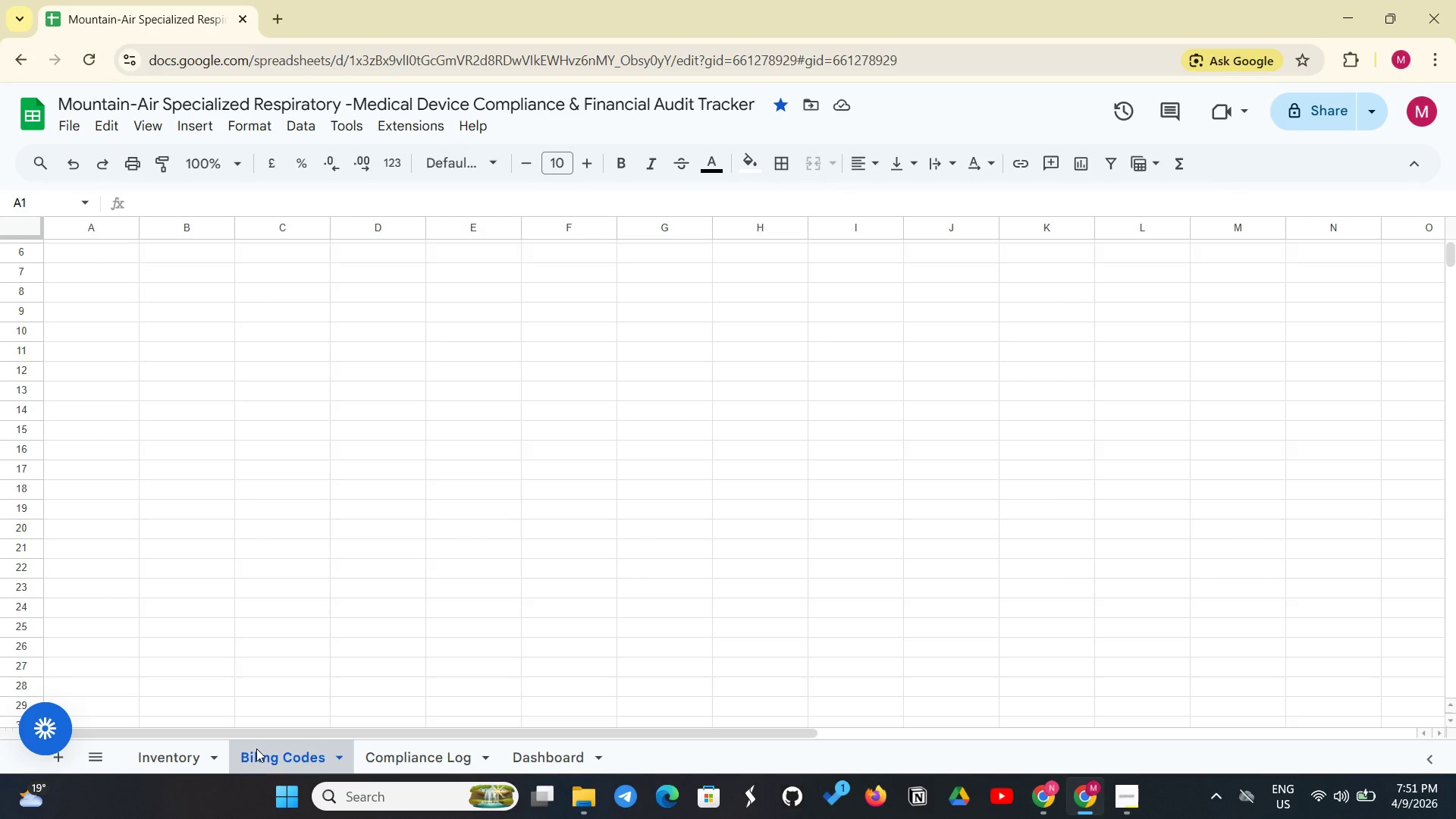 
right_click([256, 748])
 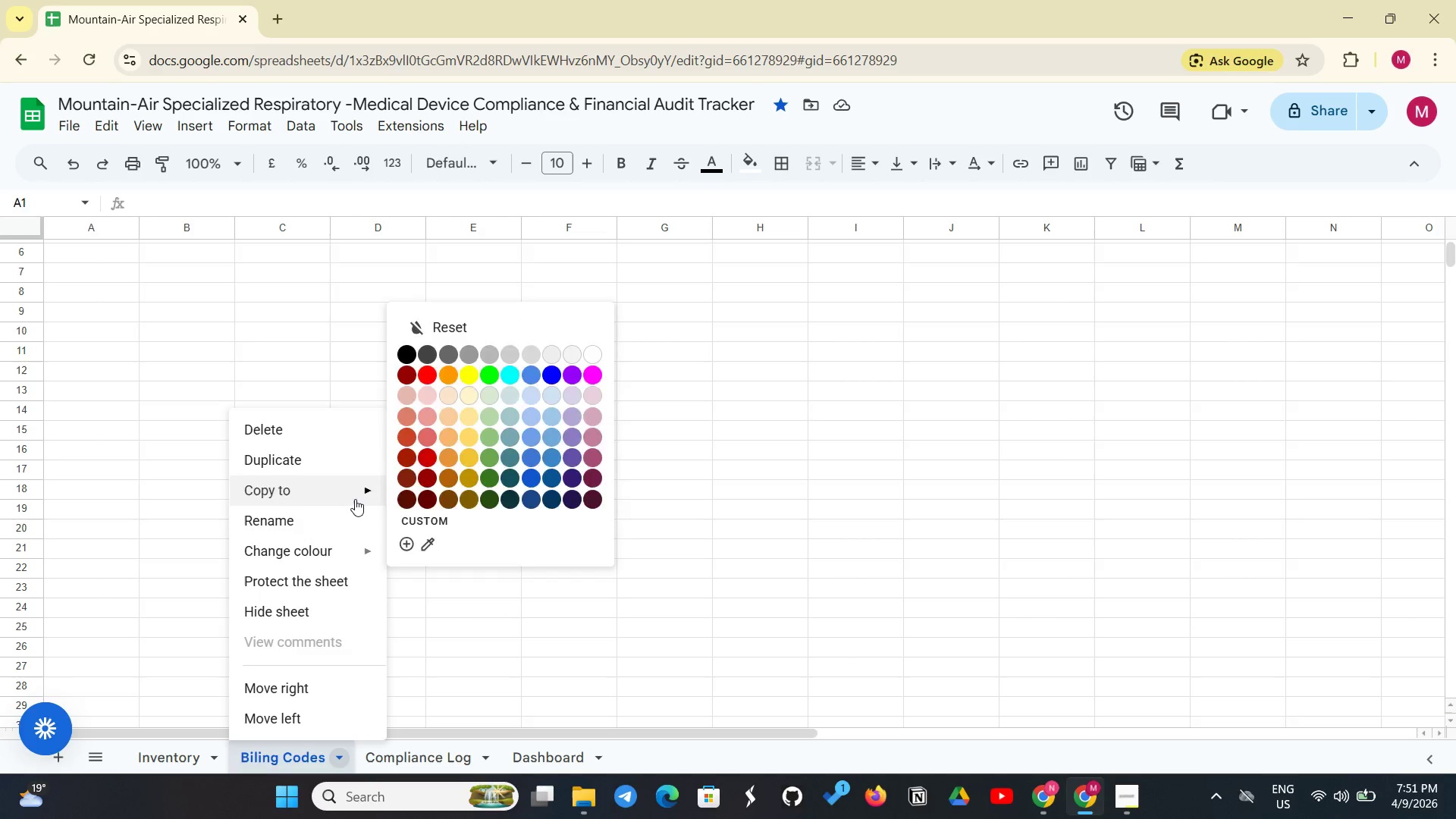 
left_click([336, 513])
 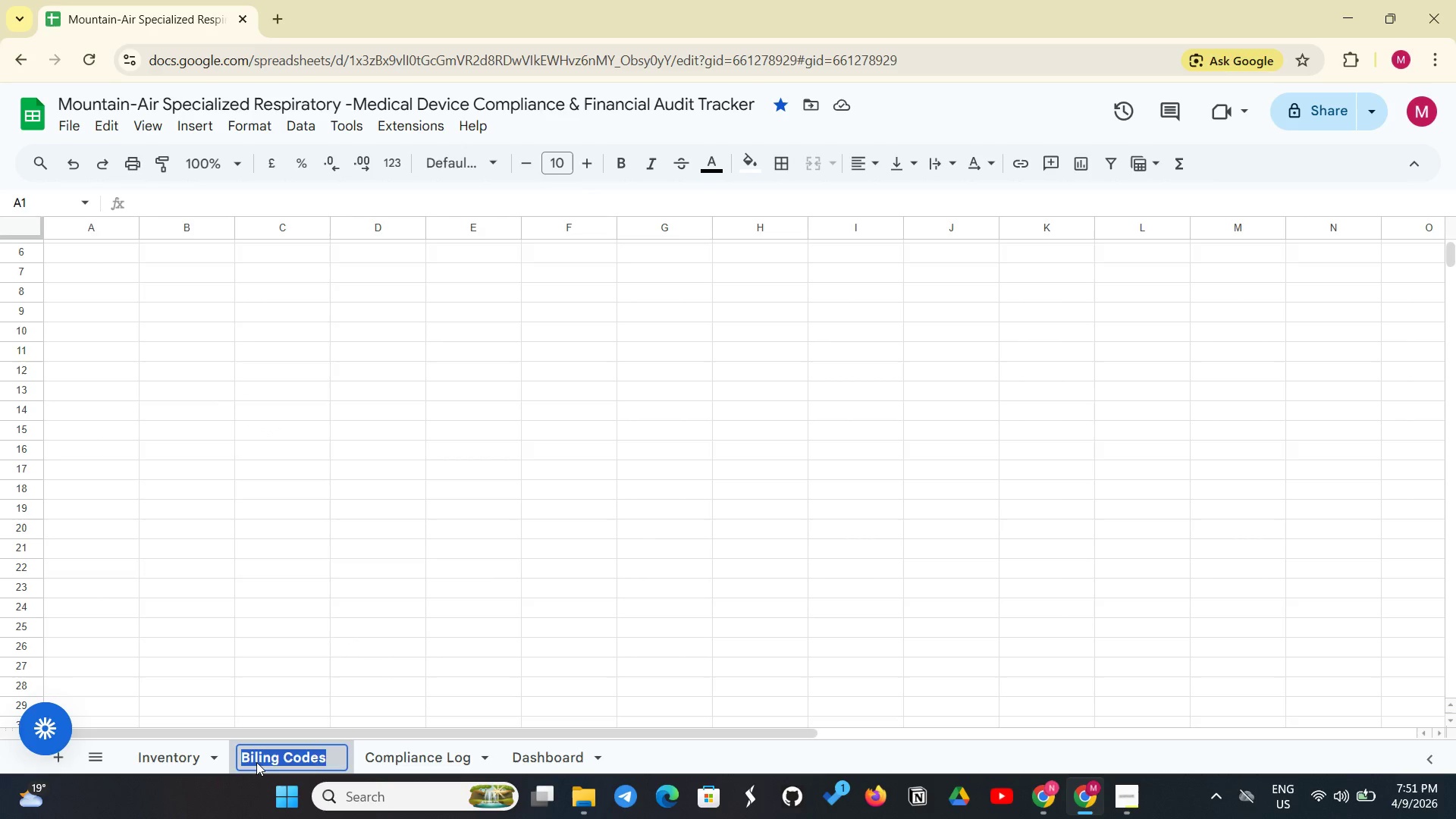 
double_click([259, 760])
 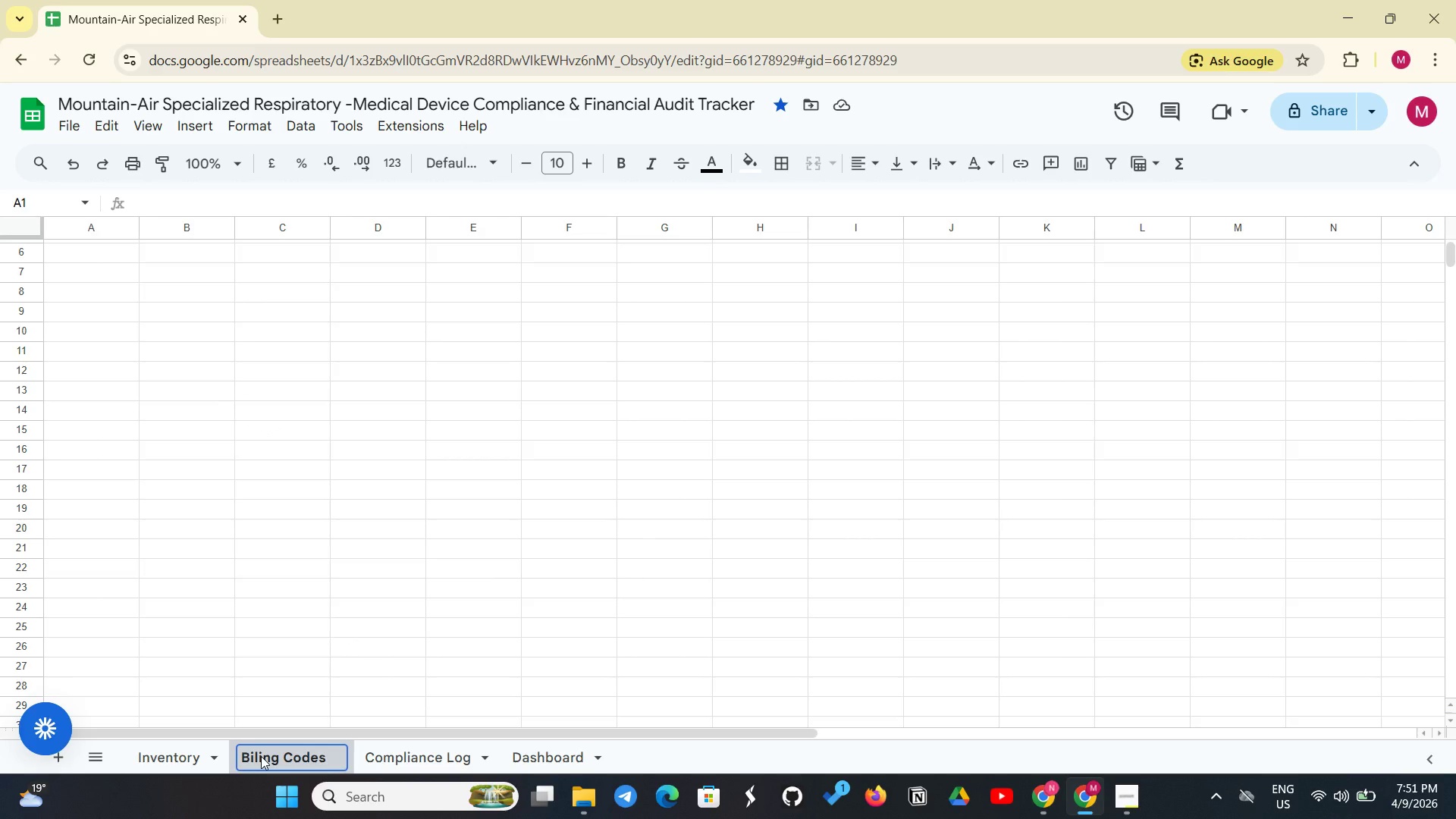 
key(L)
 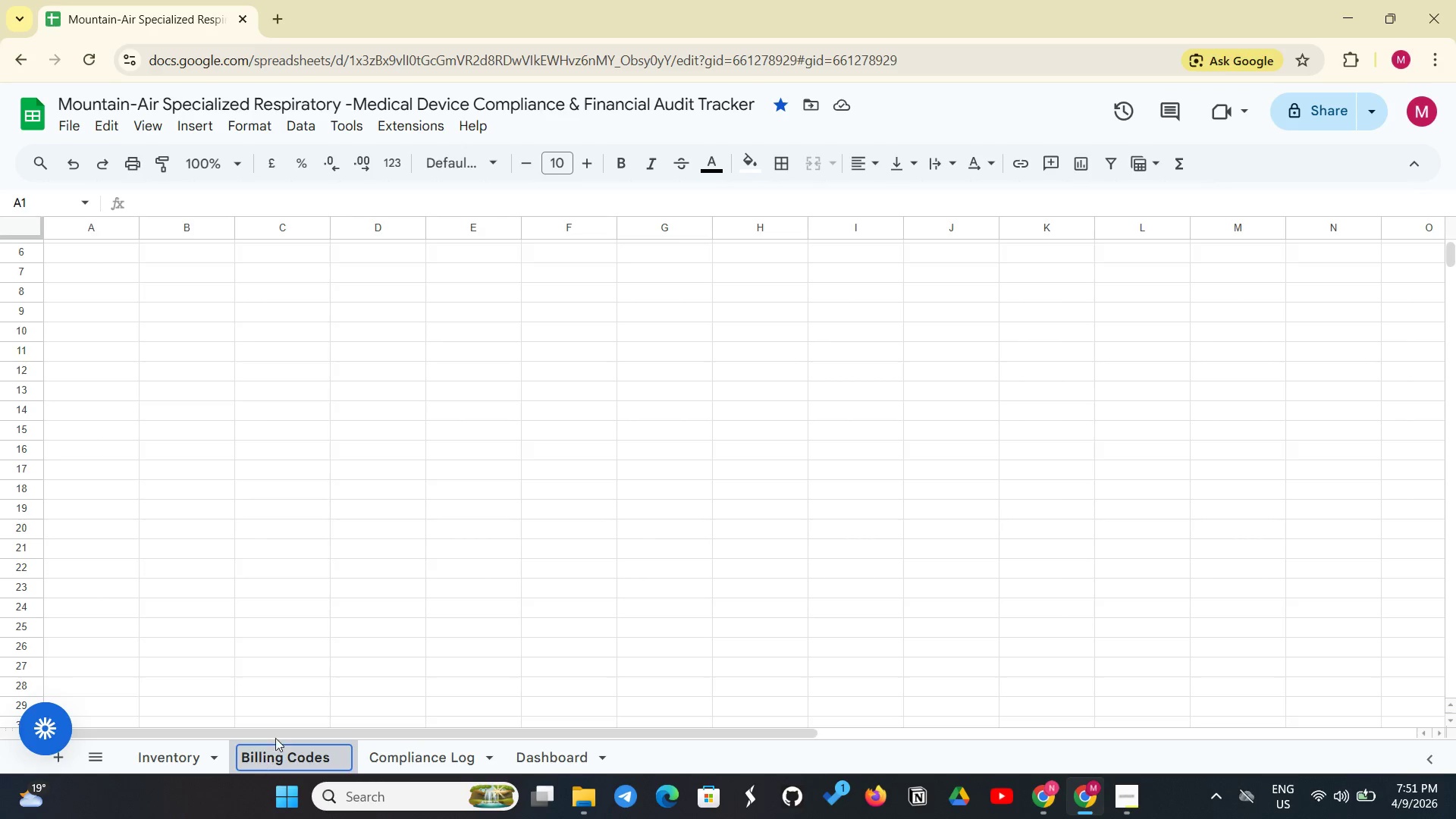 
wait(6.69)
 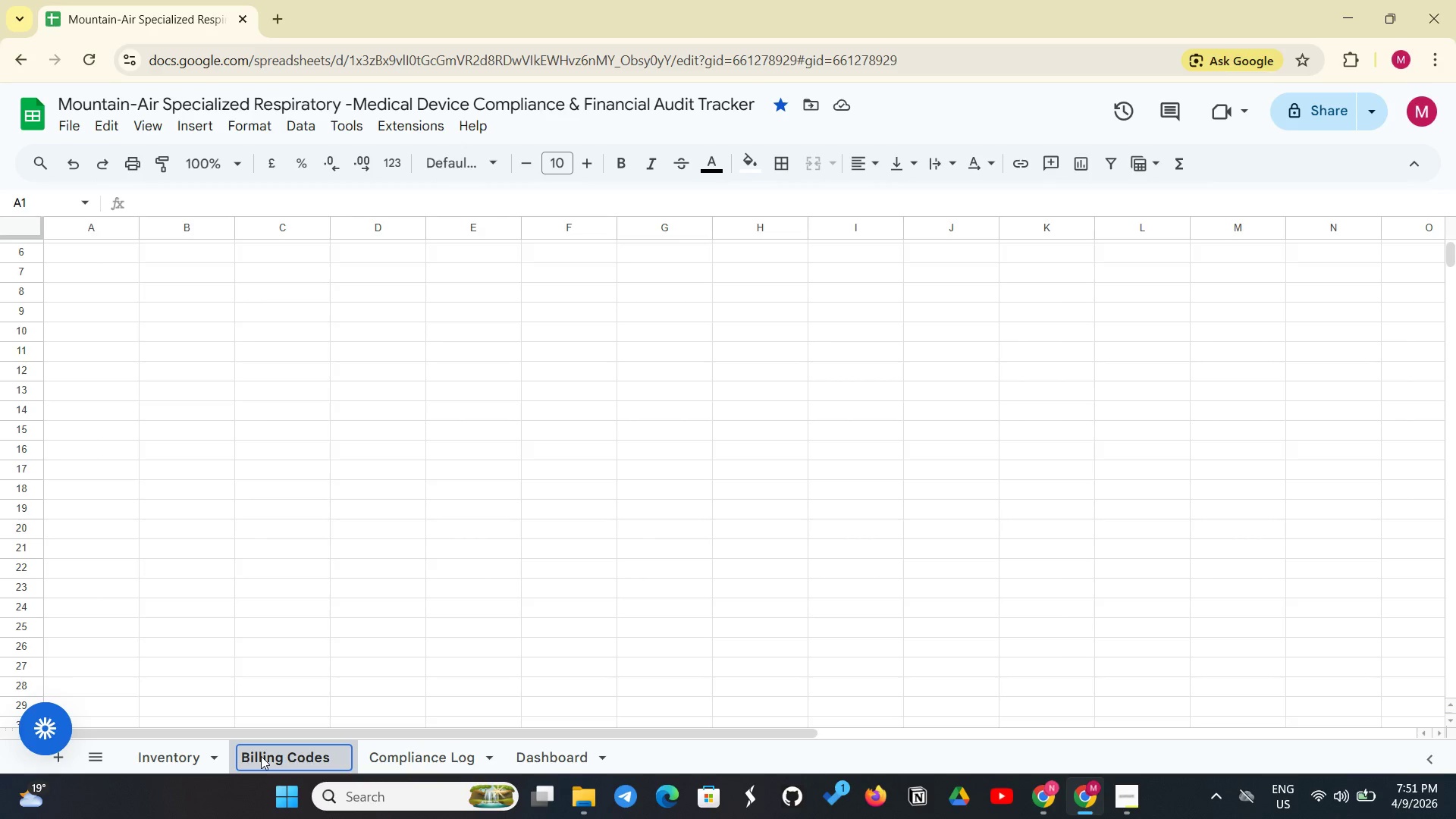 
left_click([95, 253])
 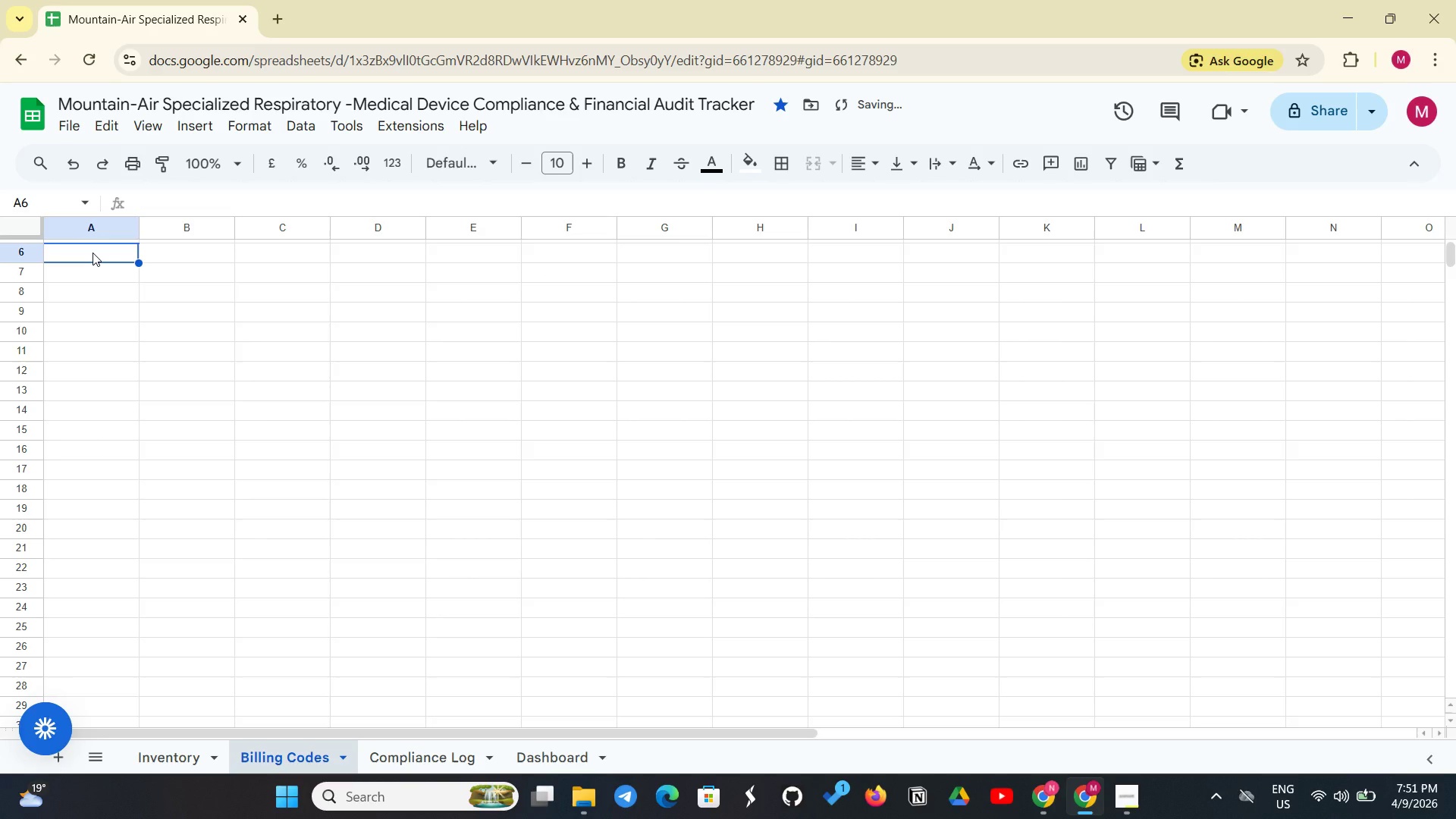 
type(Device Tu)
key(Backspace)
type(ype)
 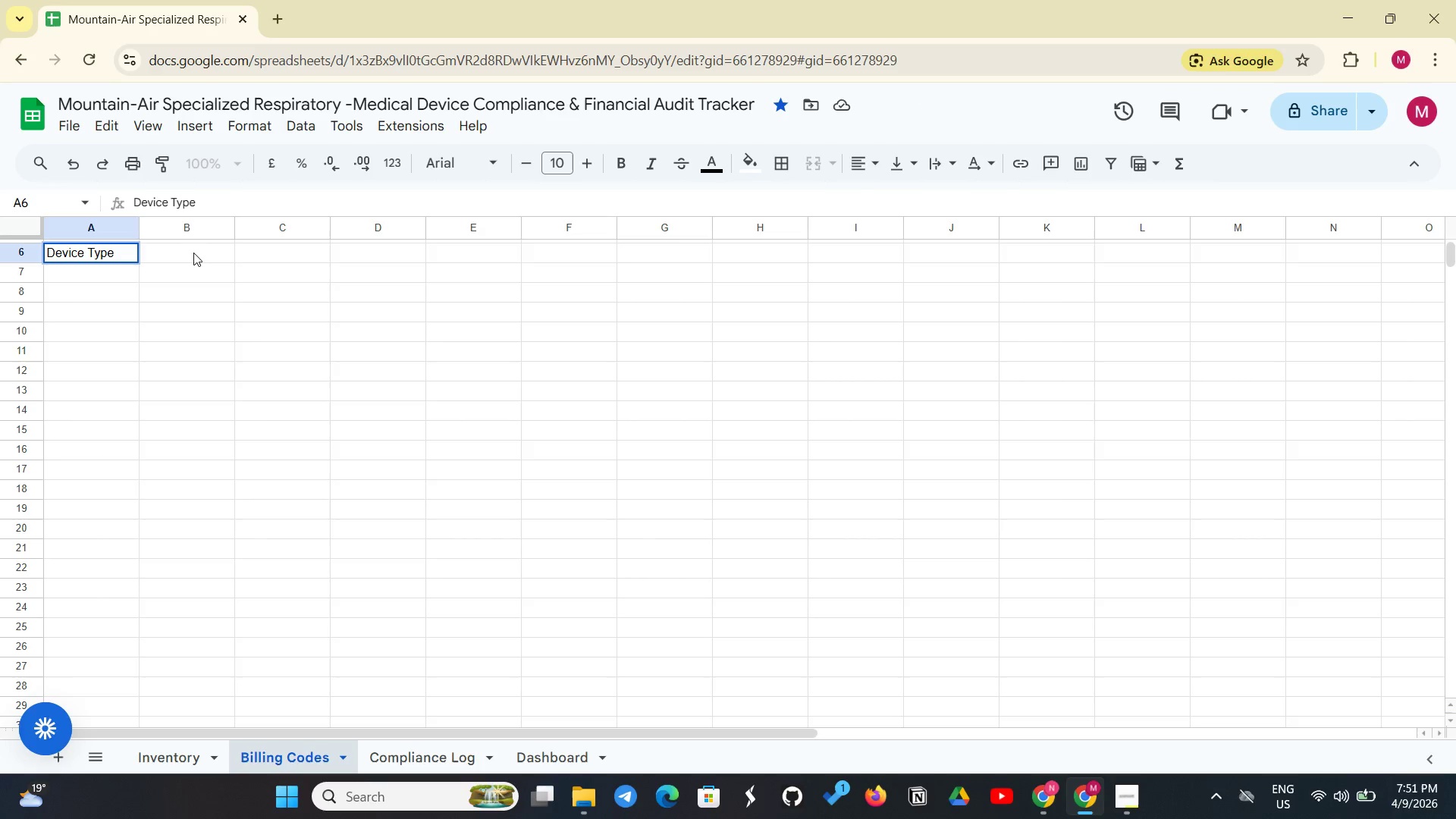 
left_click([177, 246])
 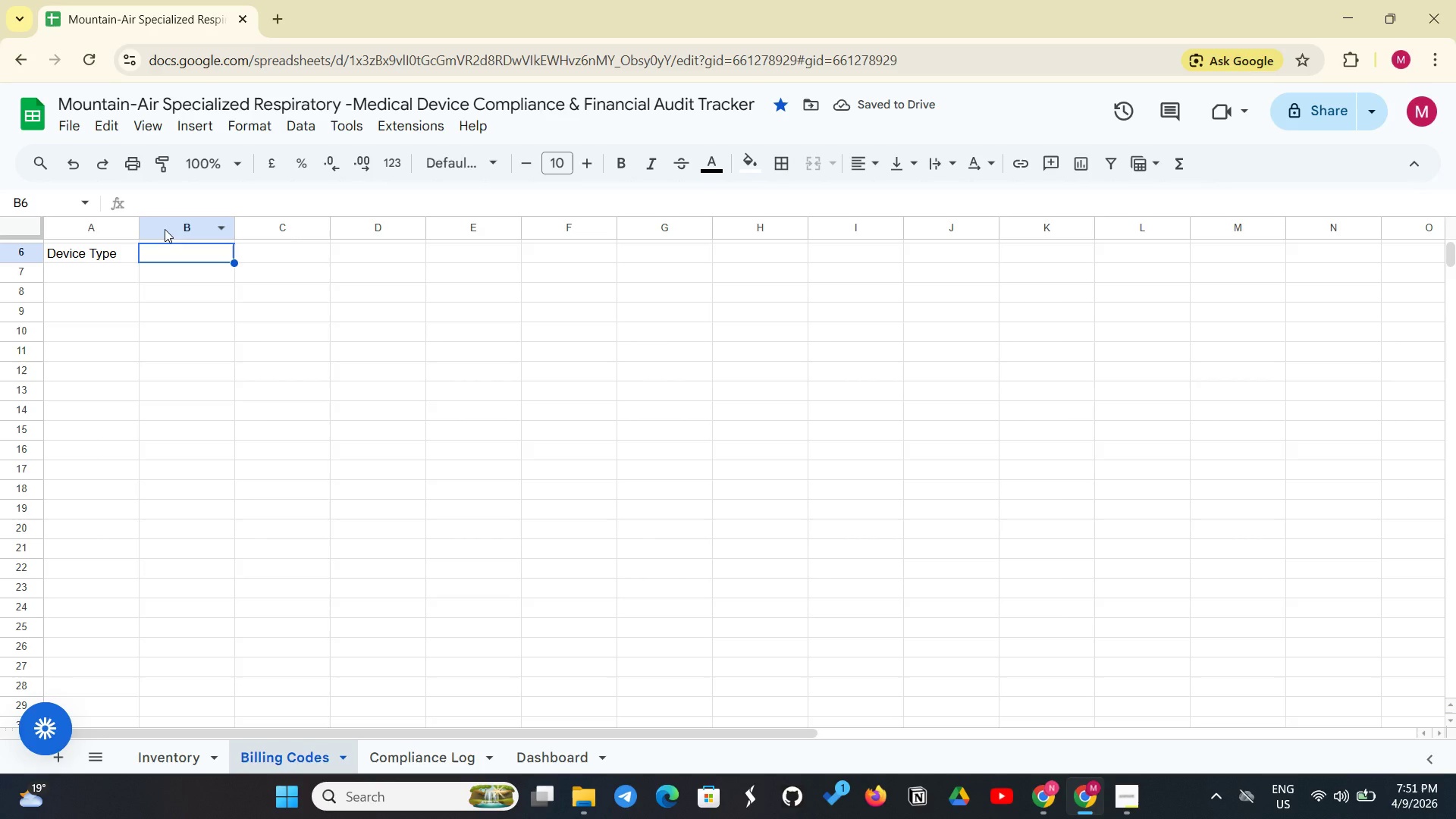 
wait(6.3)
 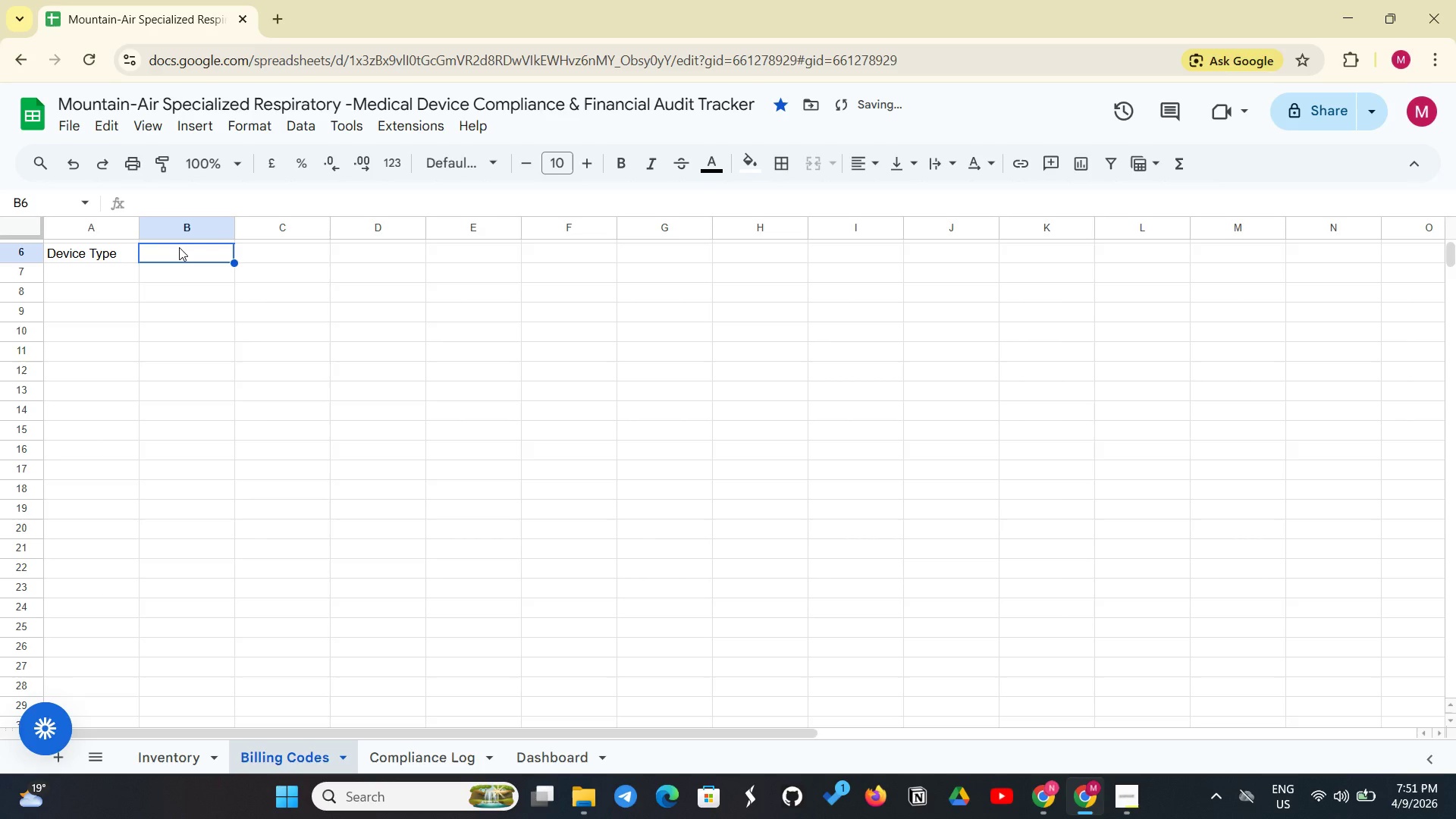 
scroll: coordinate [165, 229], scroll_direction: up, amount: 1.0
 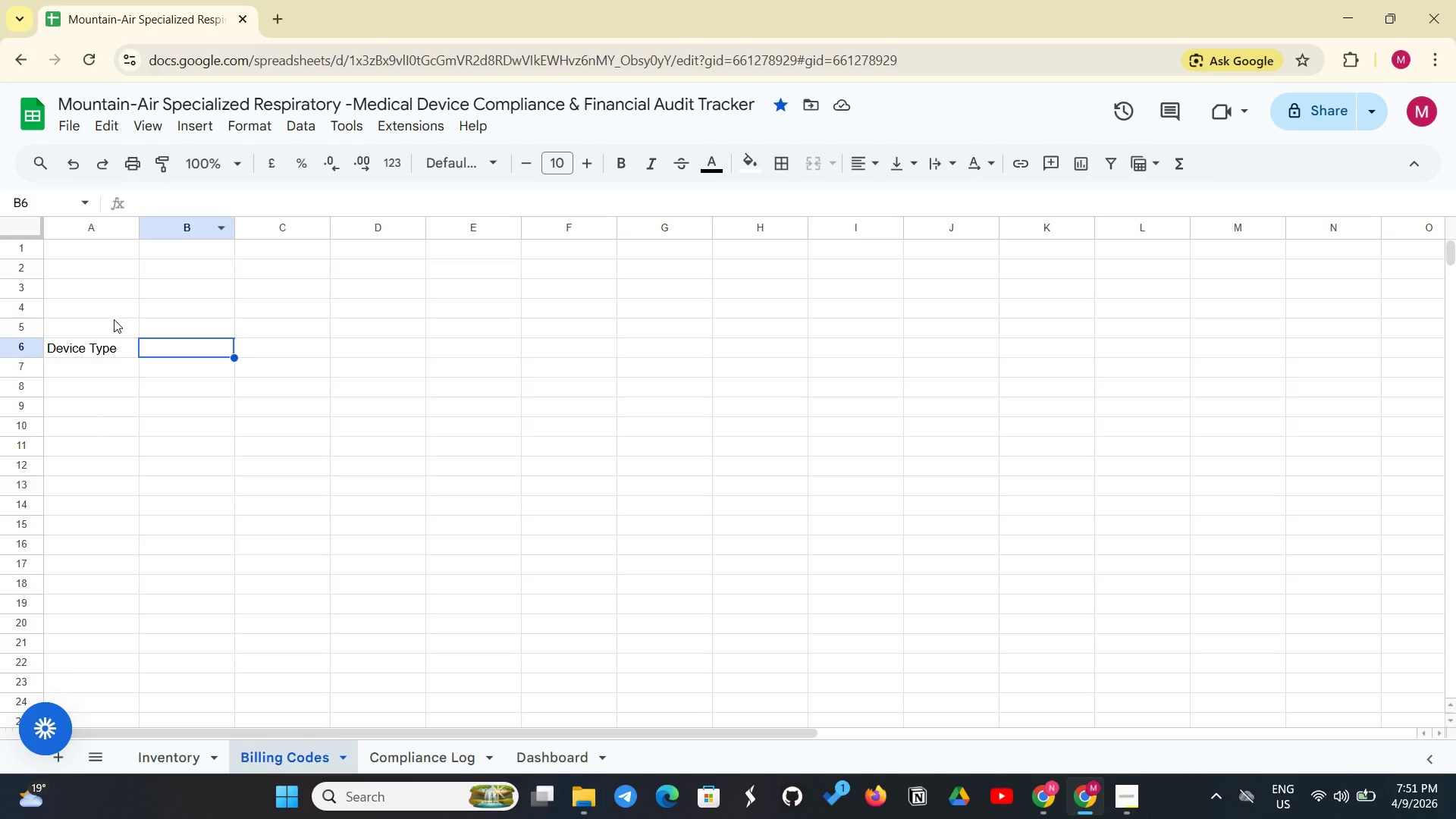 
left_click([92, 341])
 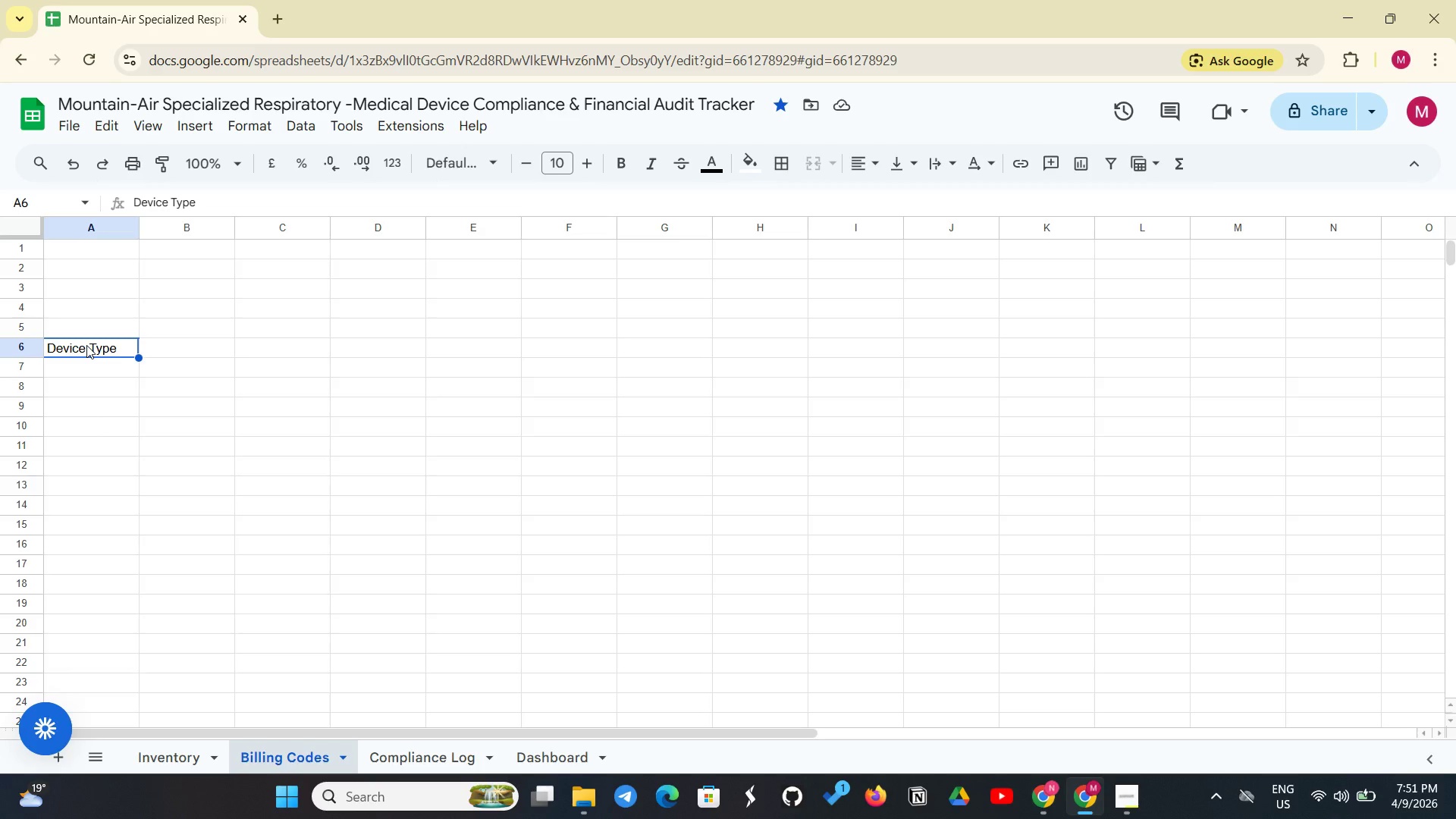 
key(Control+C)
 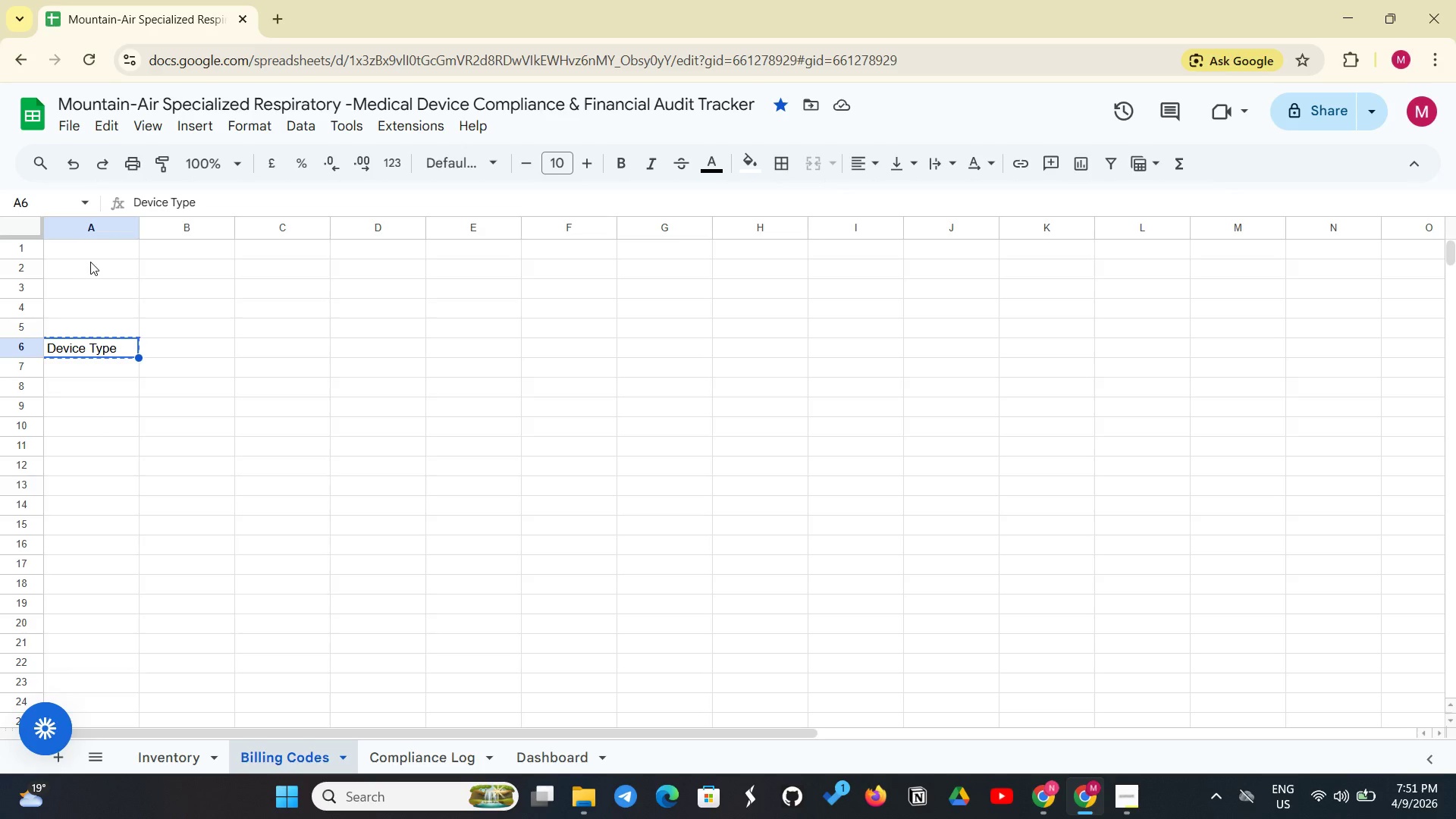 
left_click([102, 253])
 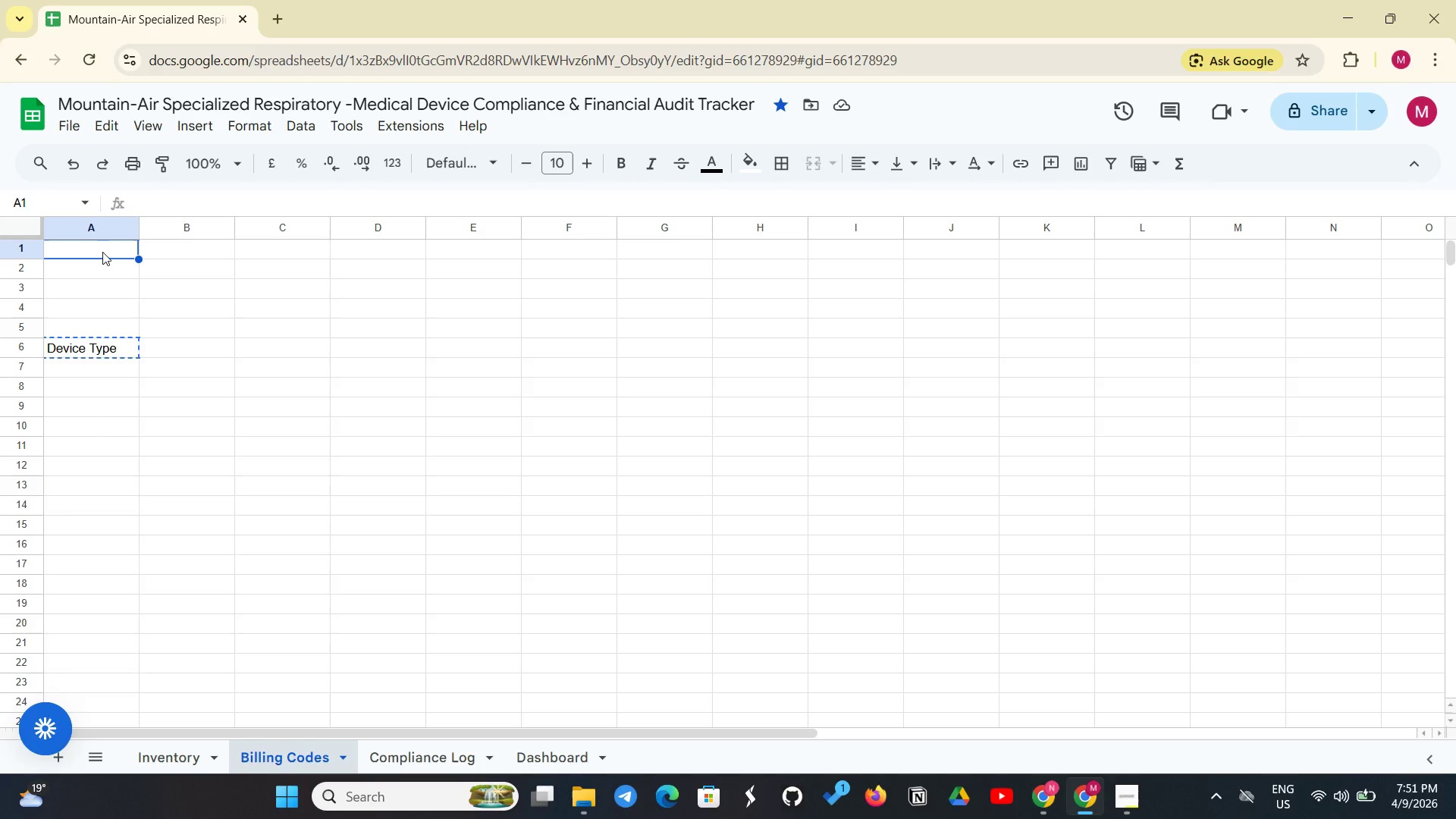 
key(Control+V)
 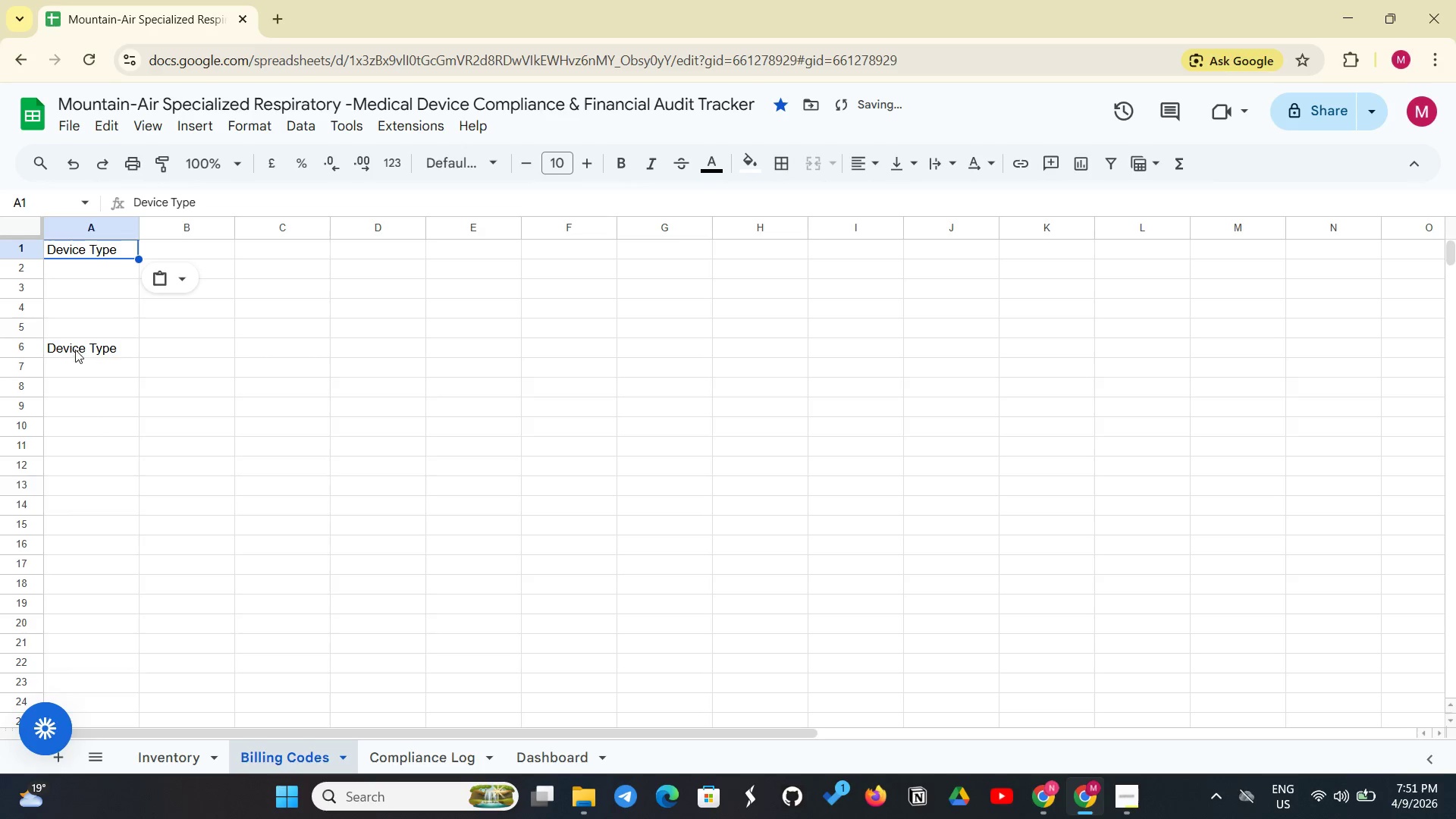 
left_click([76, 350])
 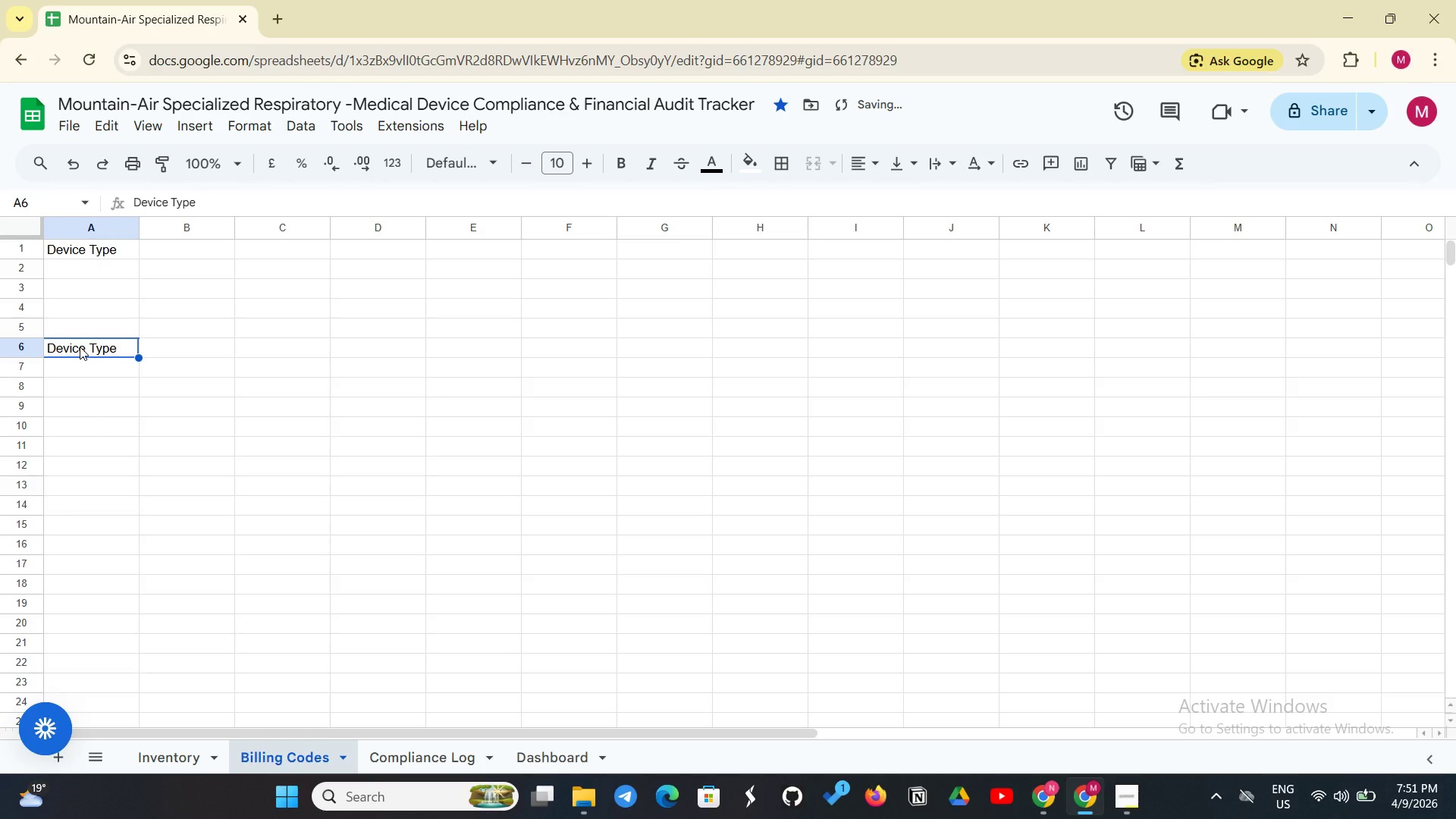 
key(Backspace)
 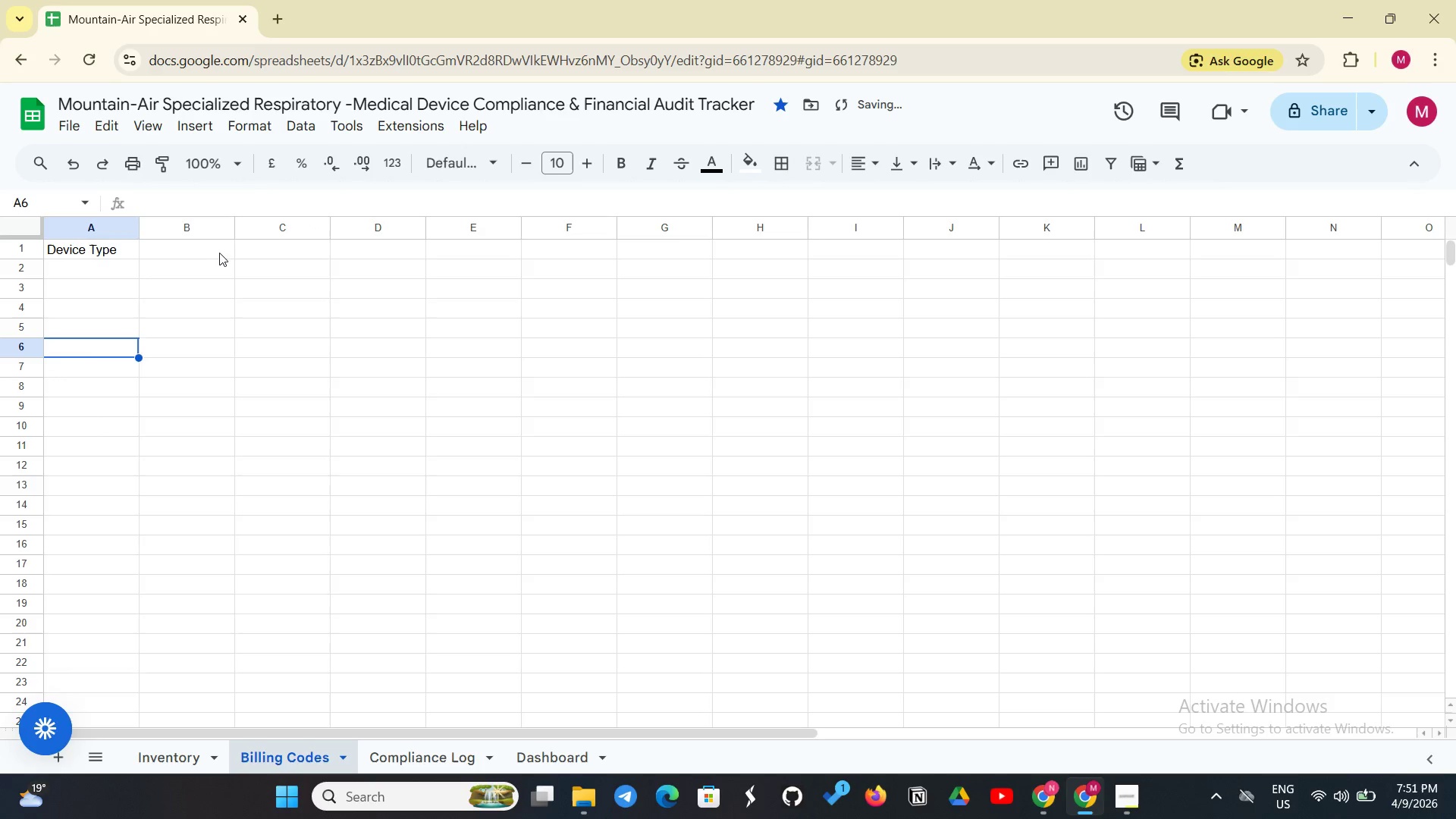 
left_click([214, 255])
 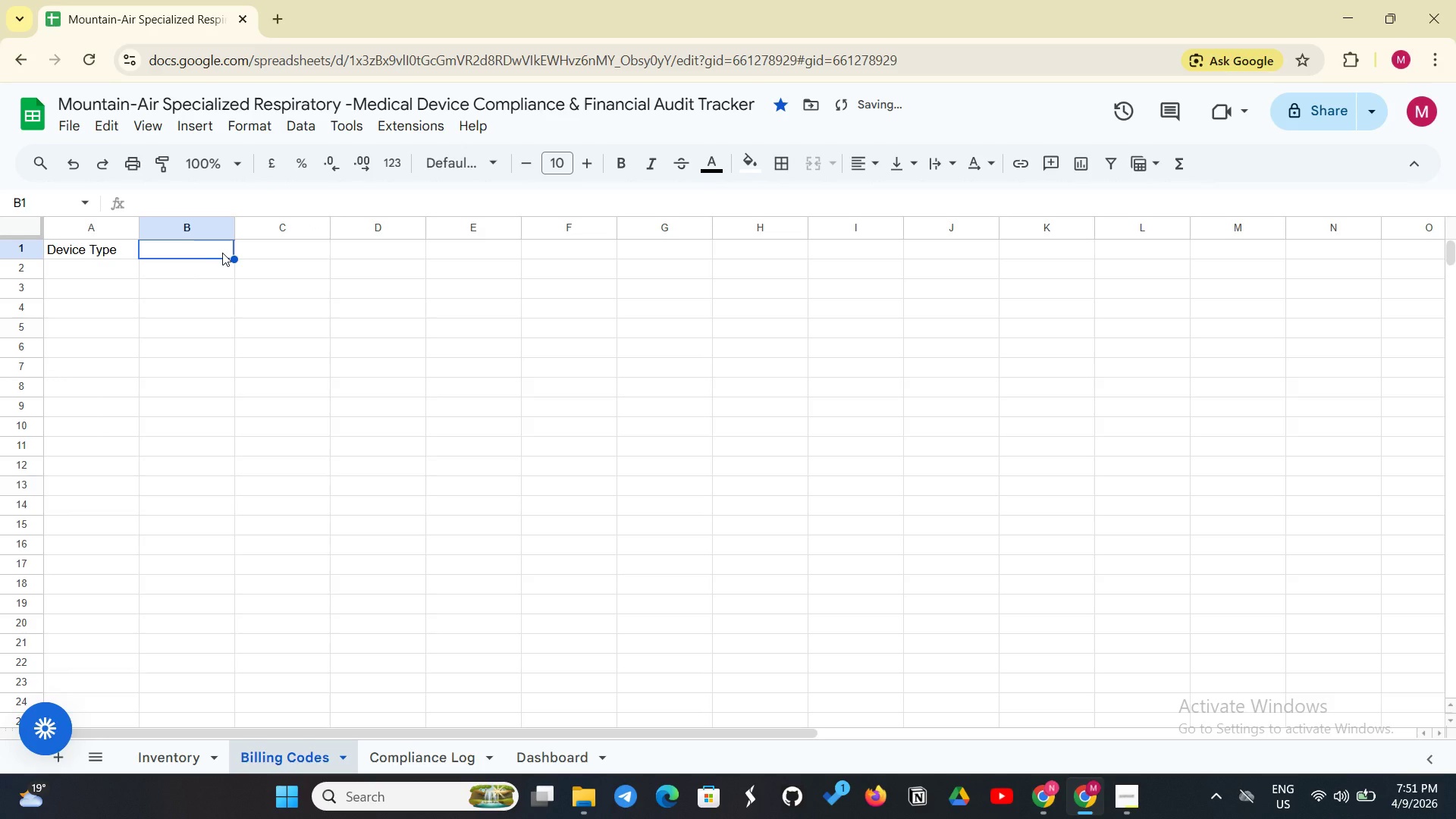 
key(Control+B)
 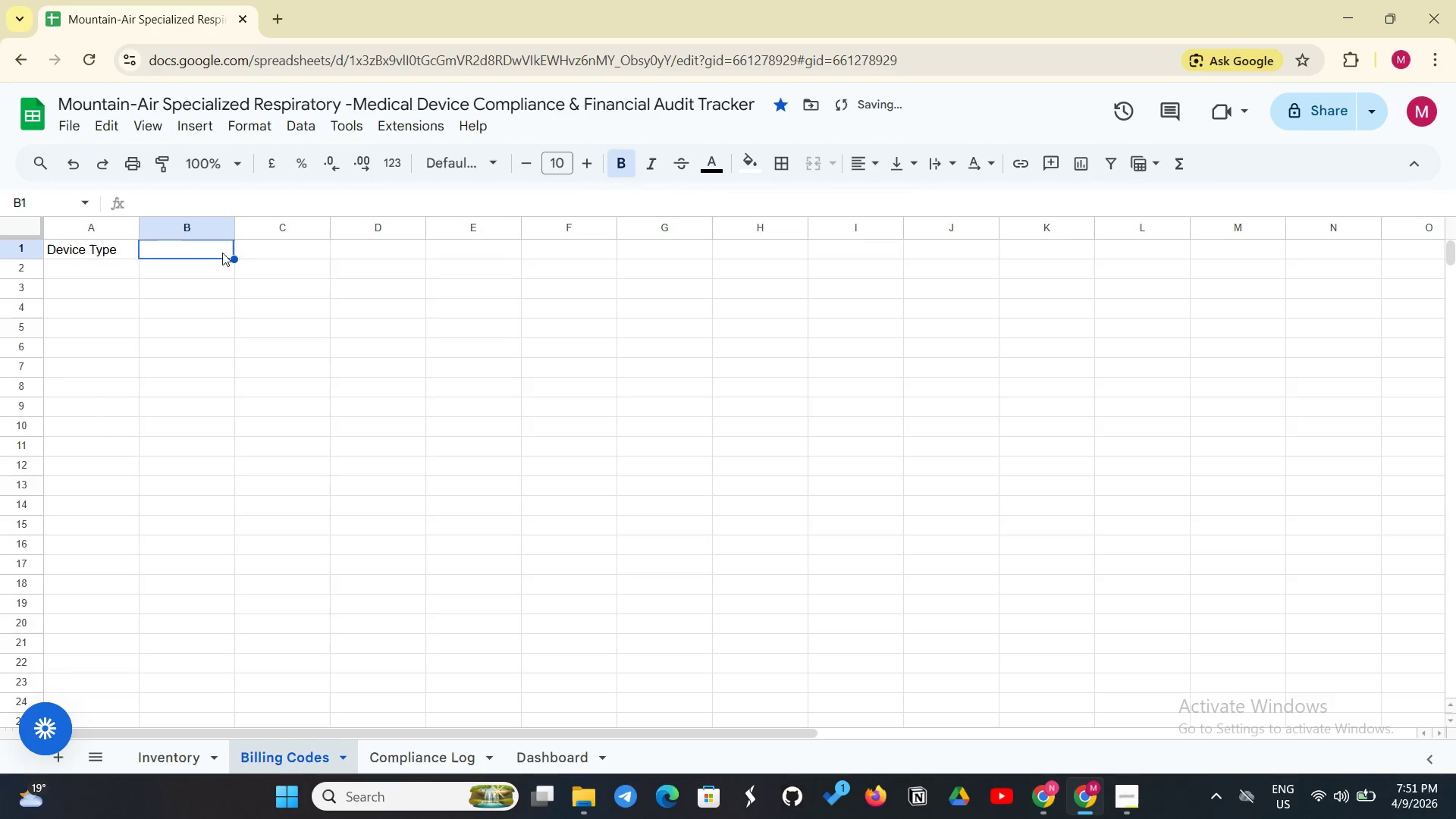 
type(il)
key(Backspace)
key(Backspace)
type(Billing Codes)
 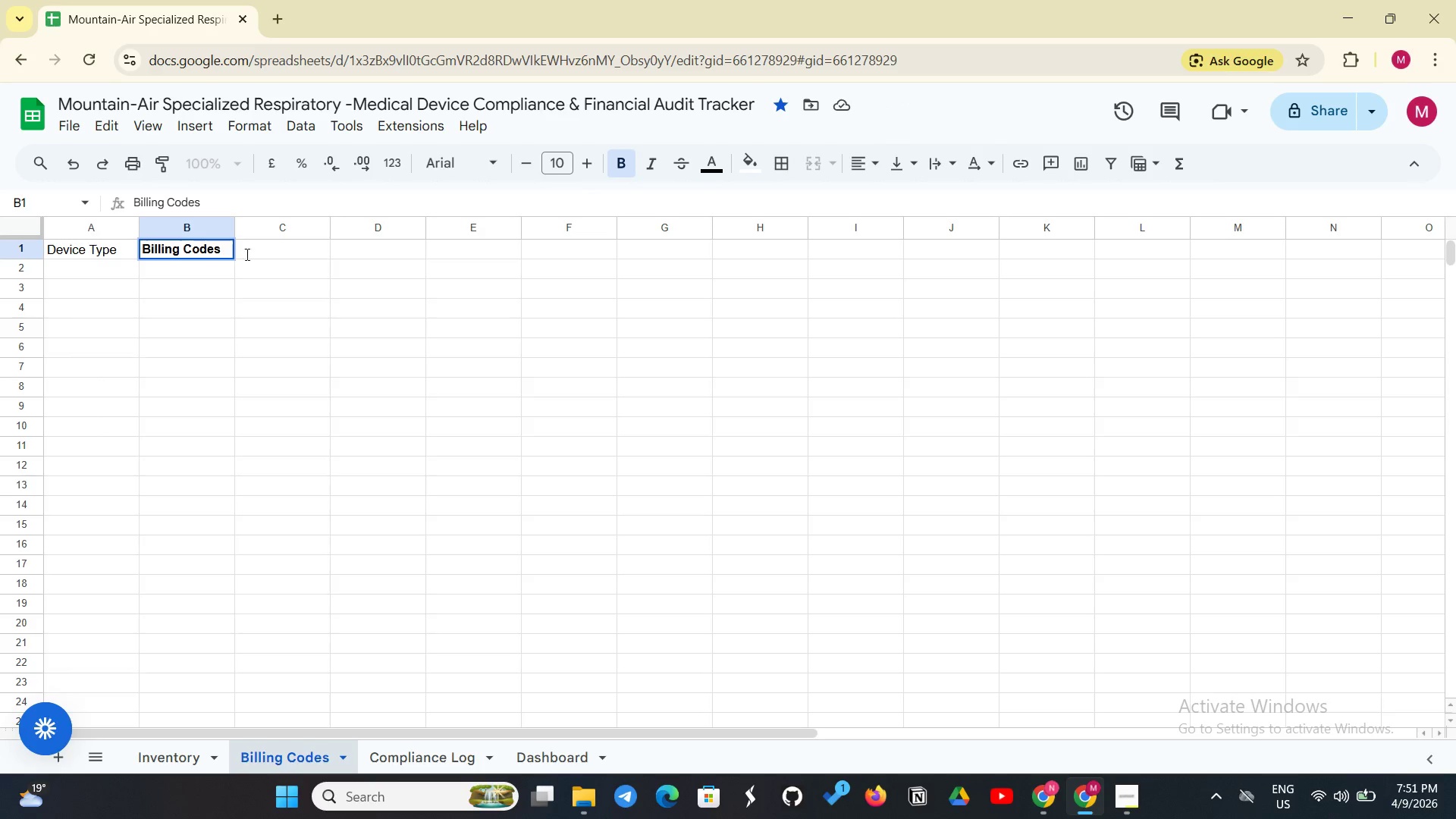 
left_click([304, 246])
 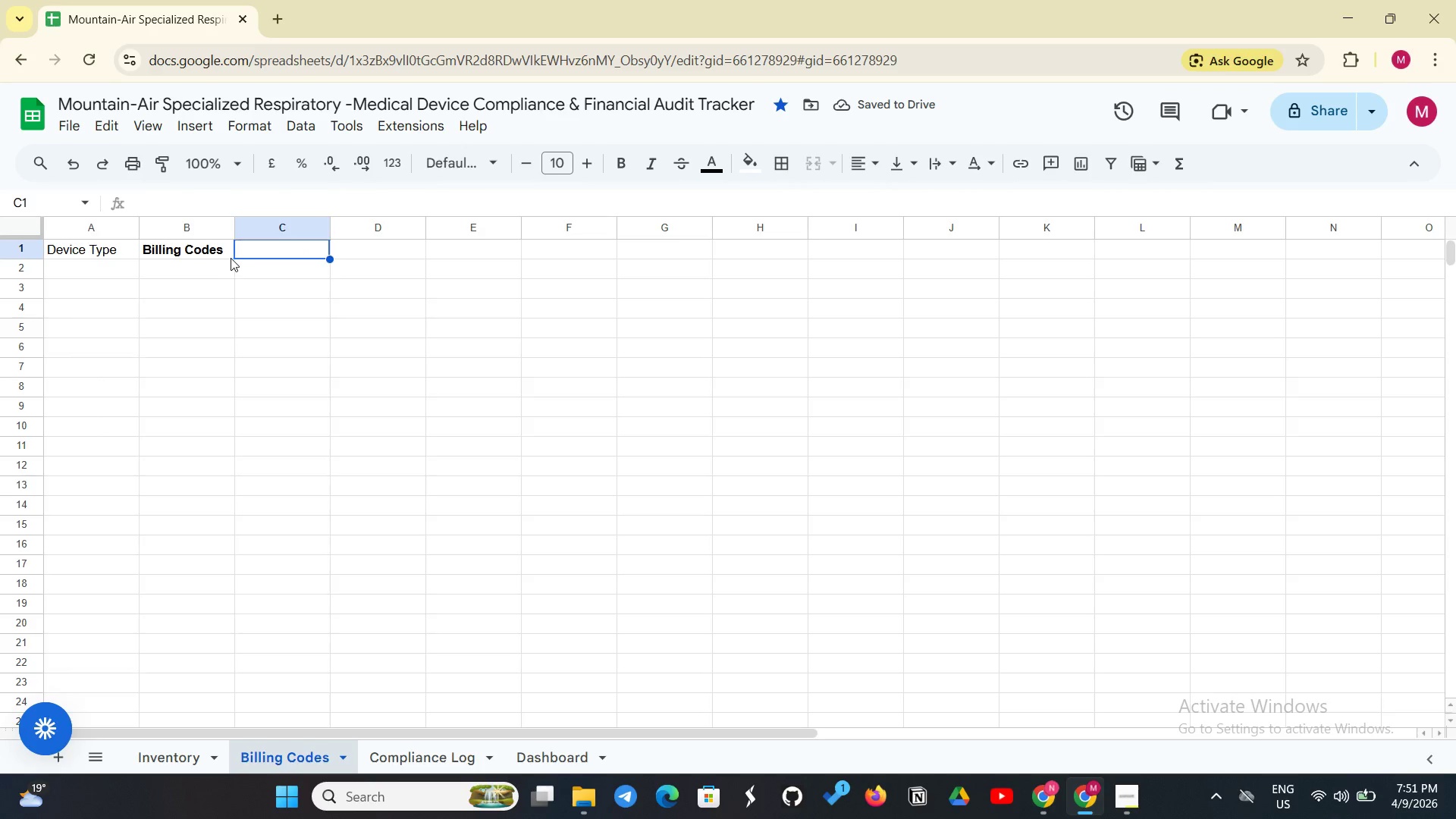 
double_click([224, 253])
 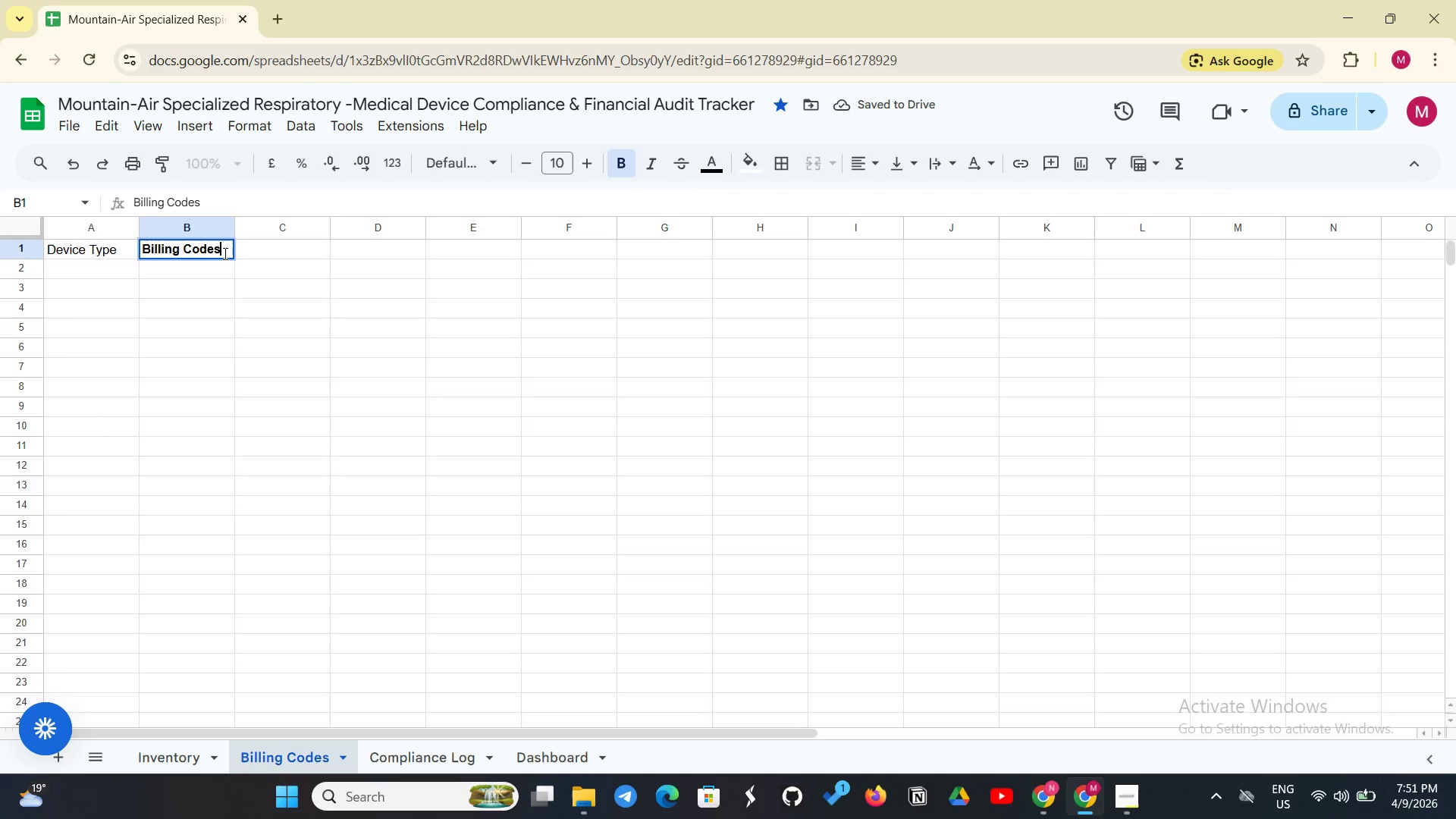 
triple_click([224, 253])
 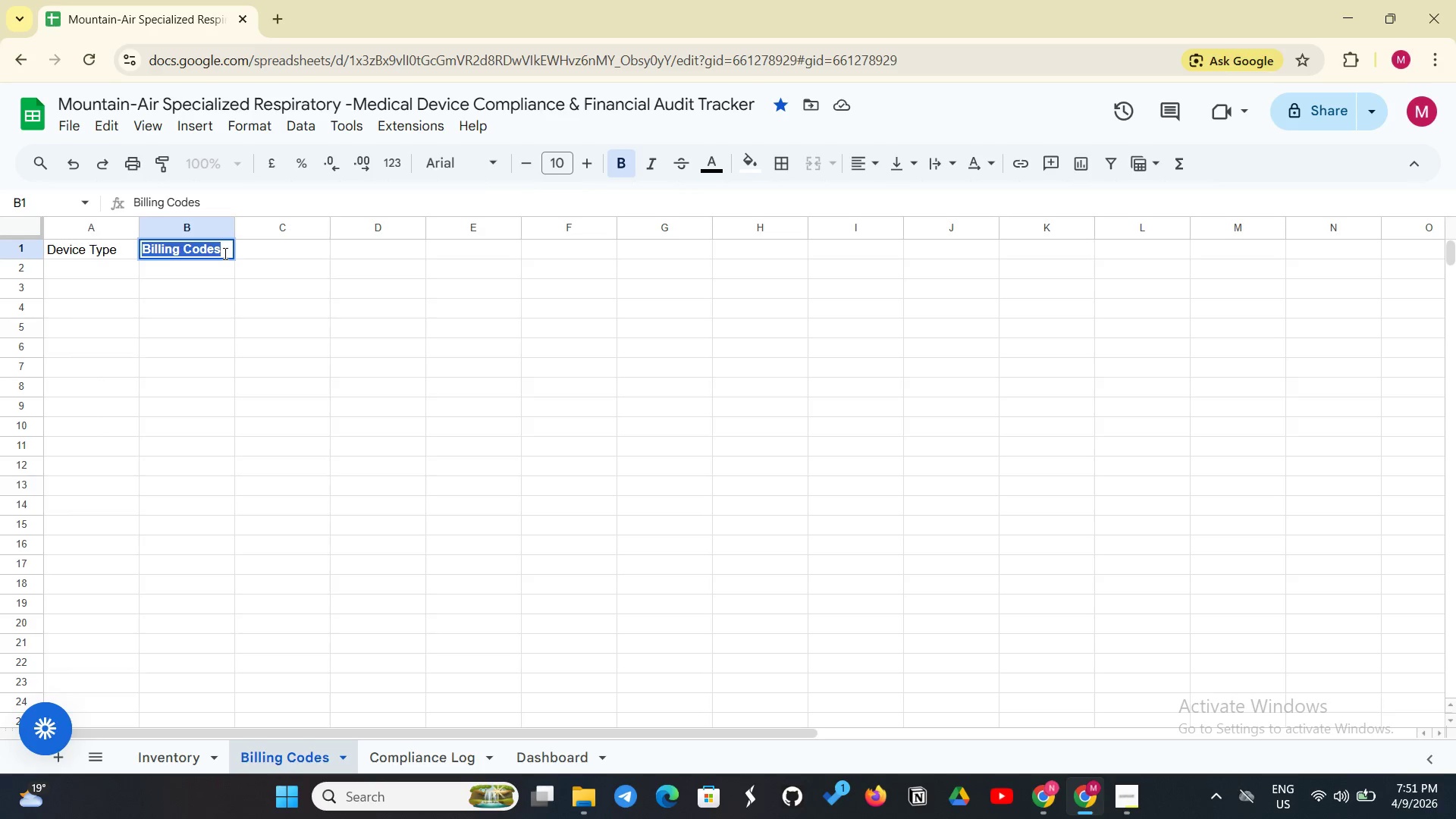 
left_click([224, 253])
 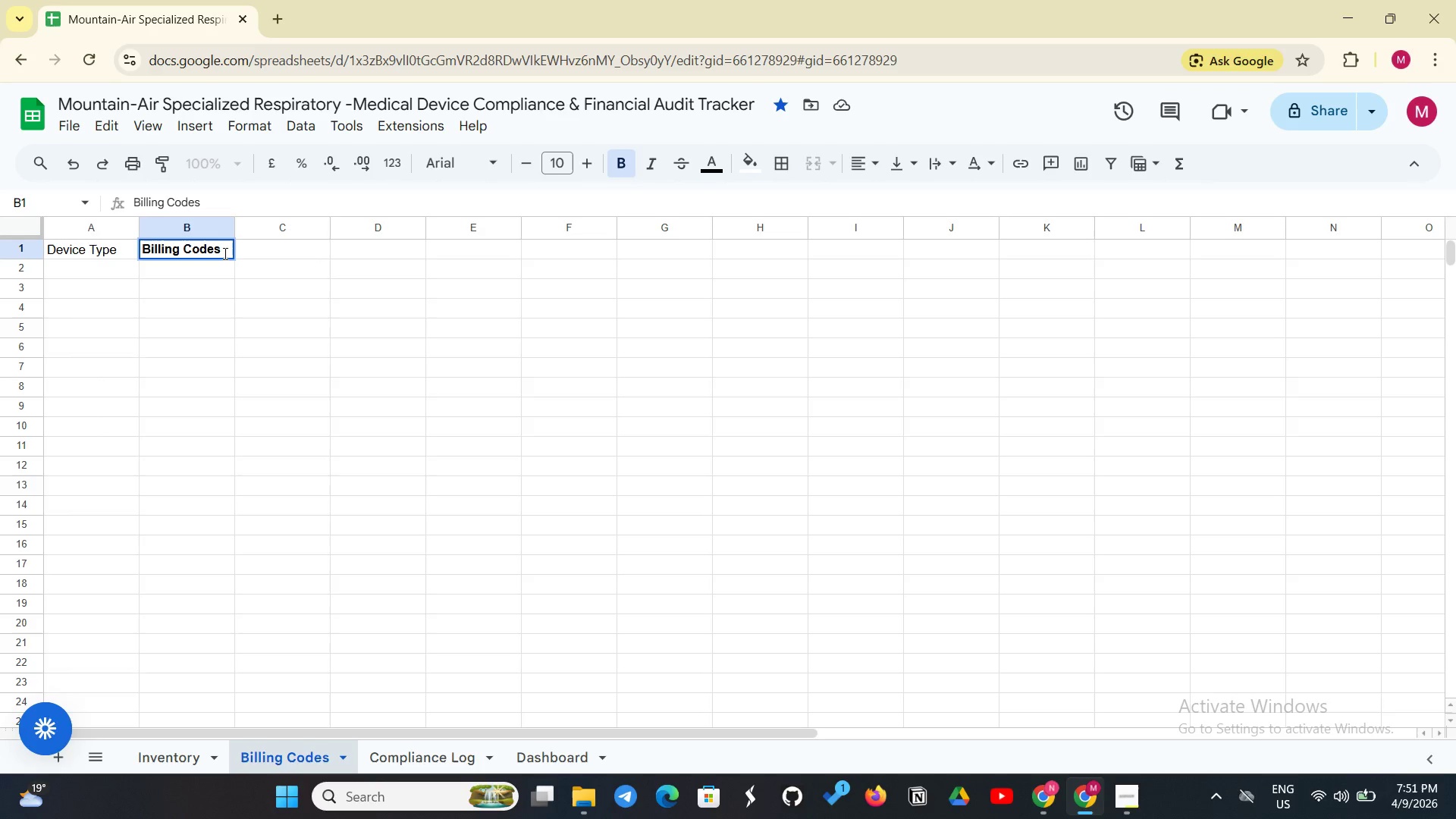 
key(Backspace)
 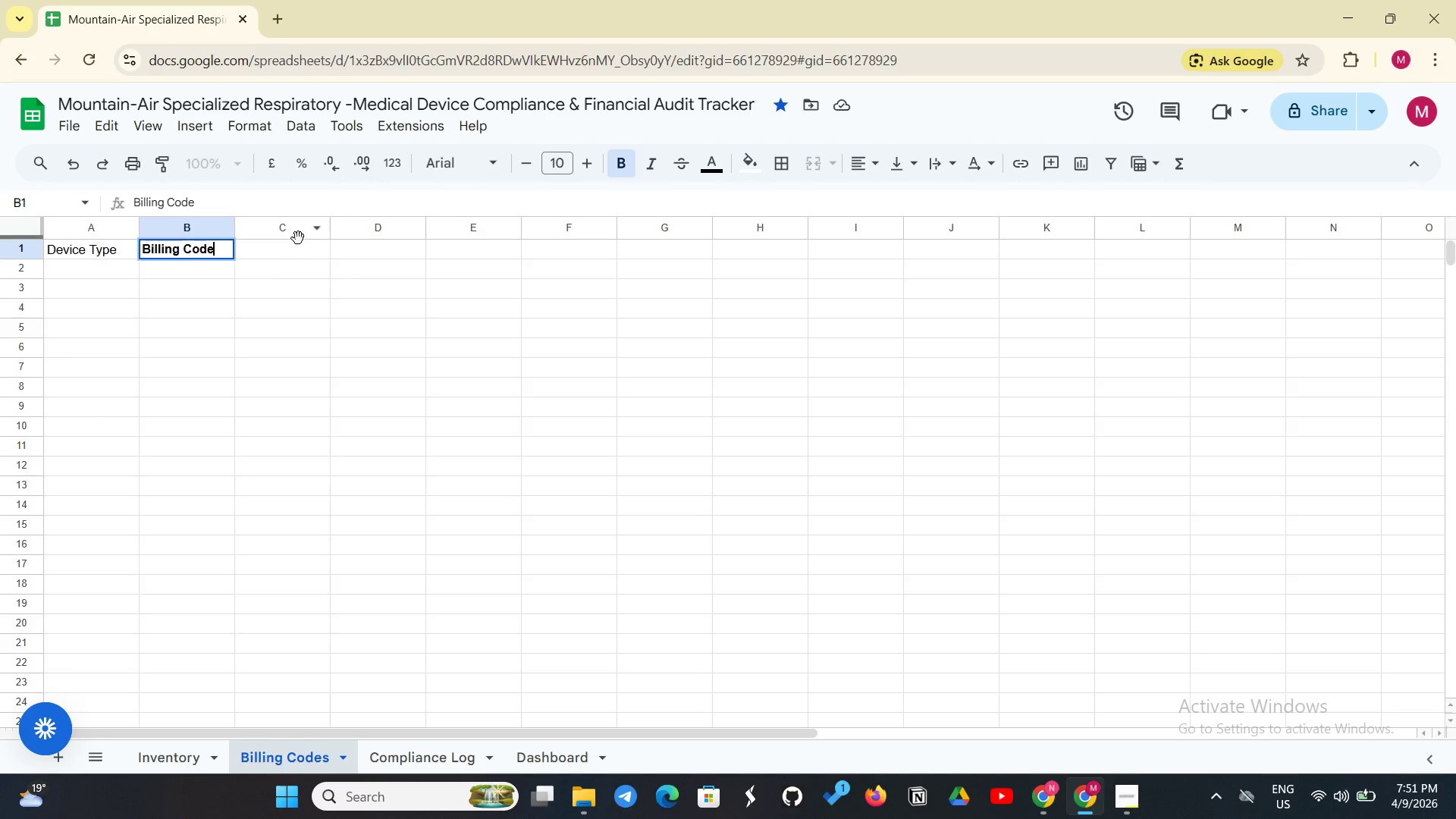 
left_click([295, 246])
 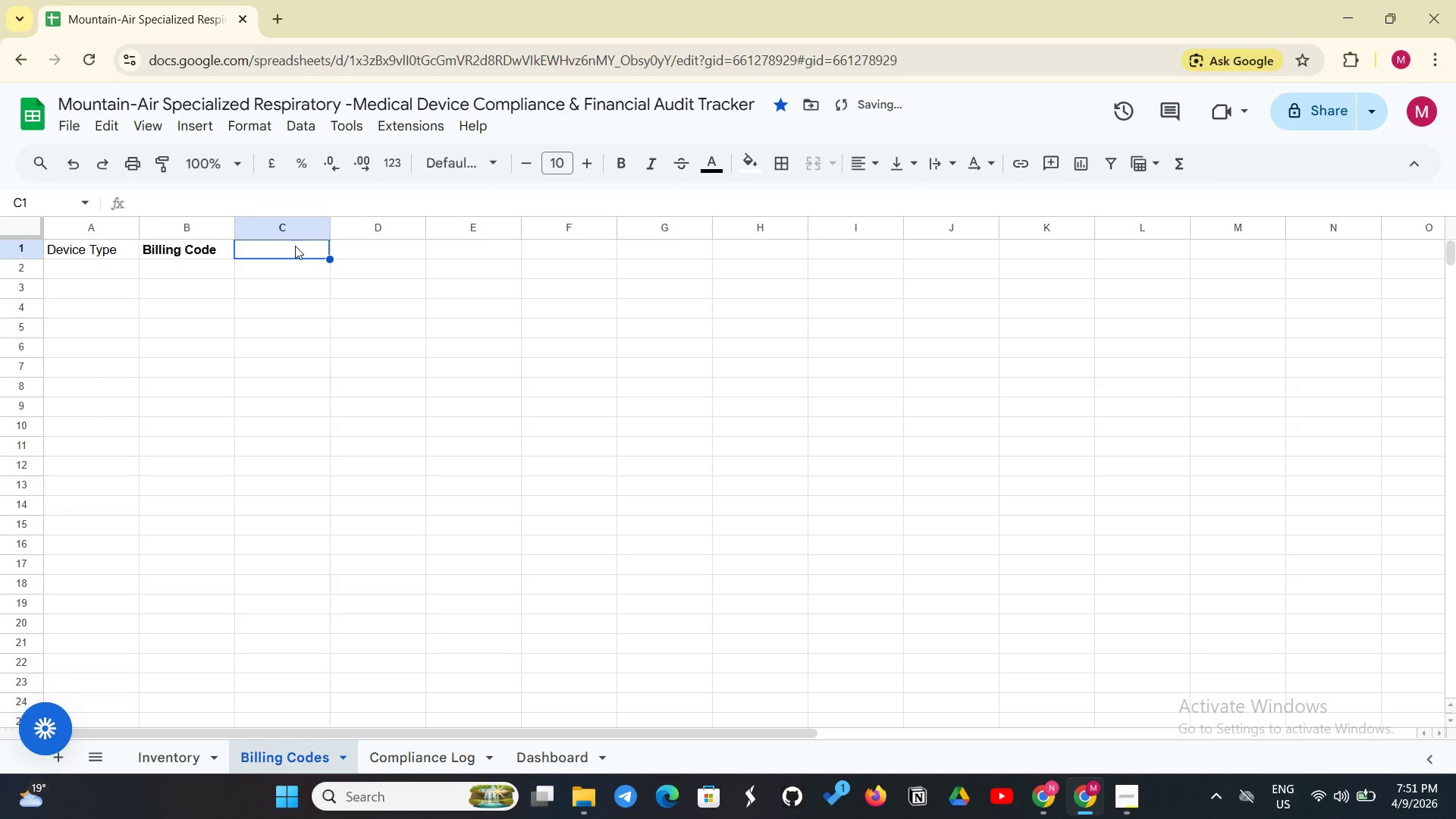 
type(Reimbursement Rate ($))
 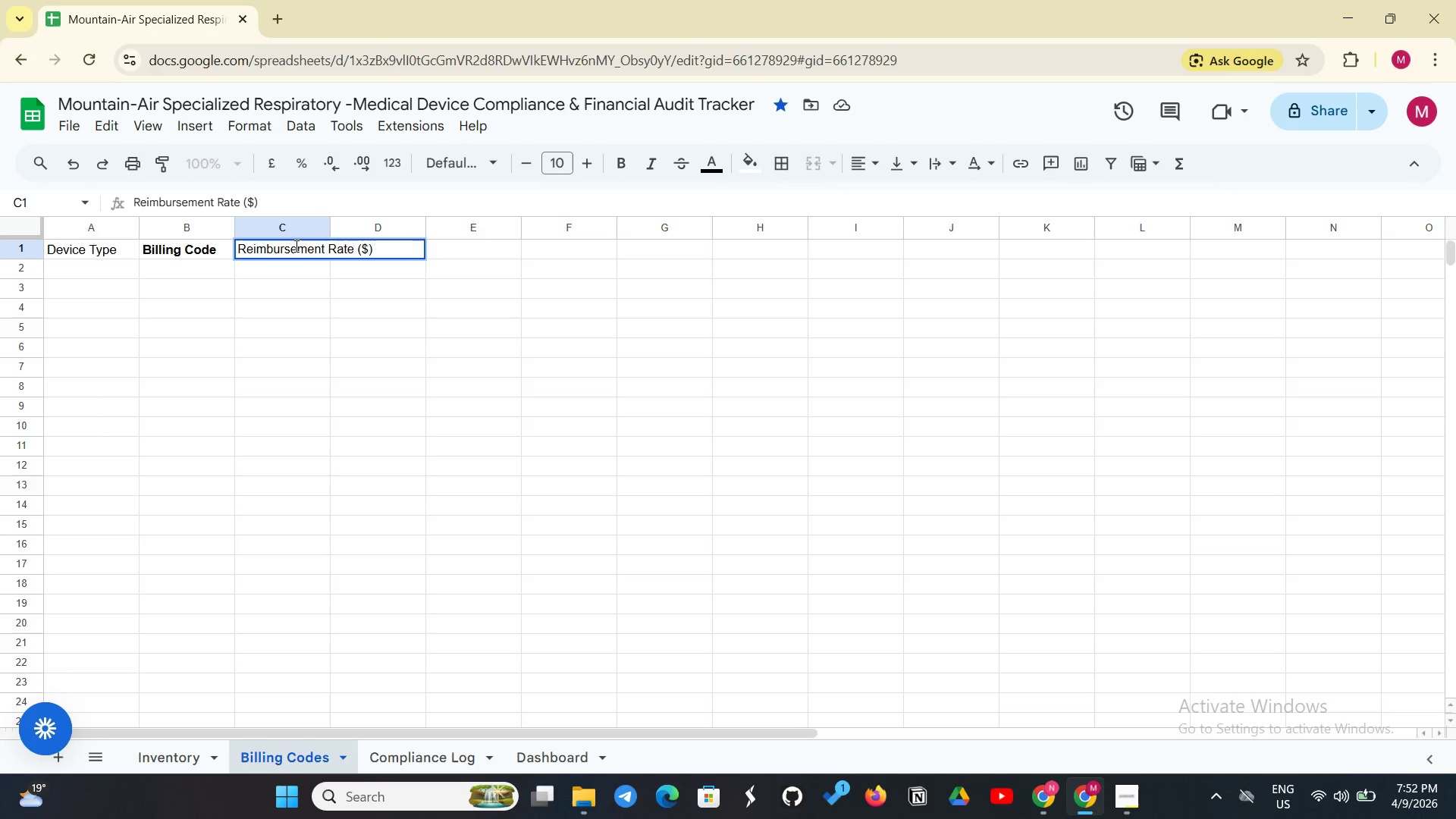 
left_click_drag(start_coordinate=[333, 224], to_coordinate=[397, 218])
 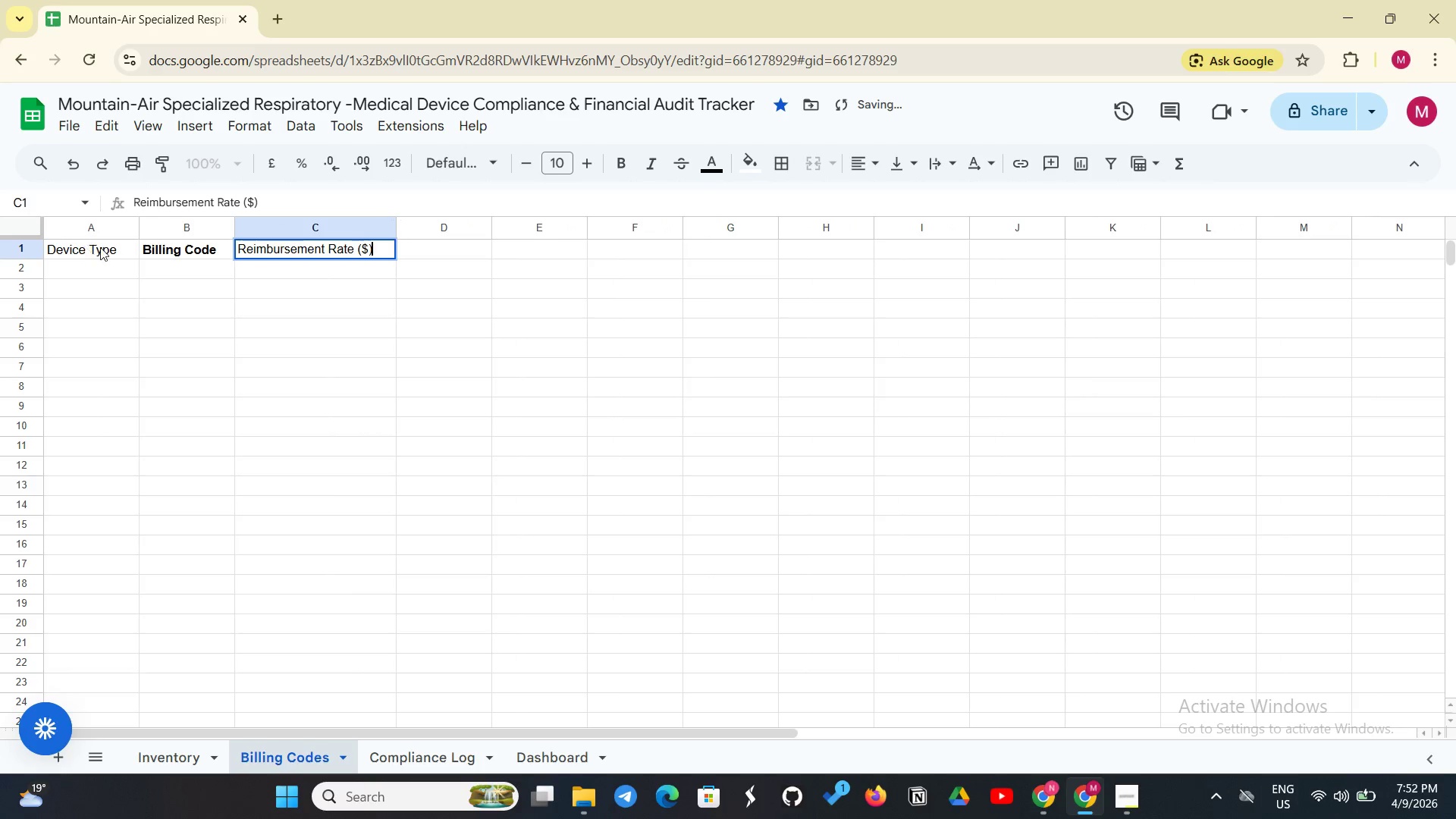 
left_click([100, 247])
 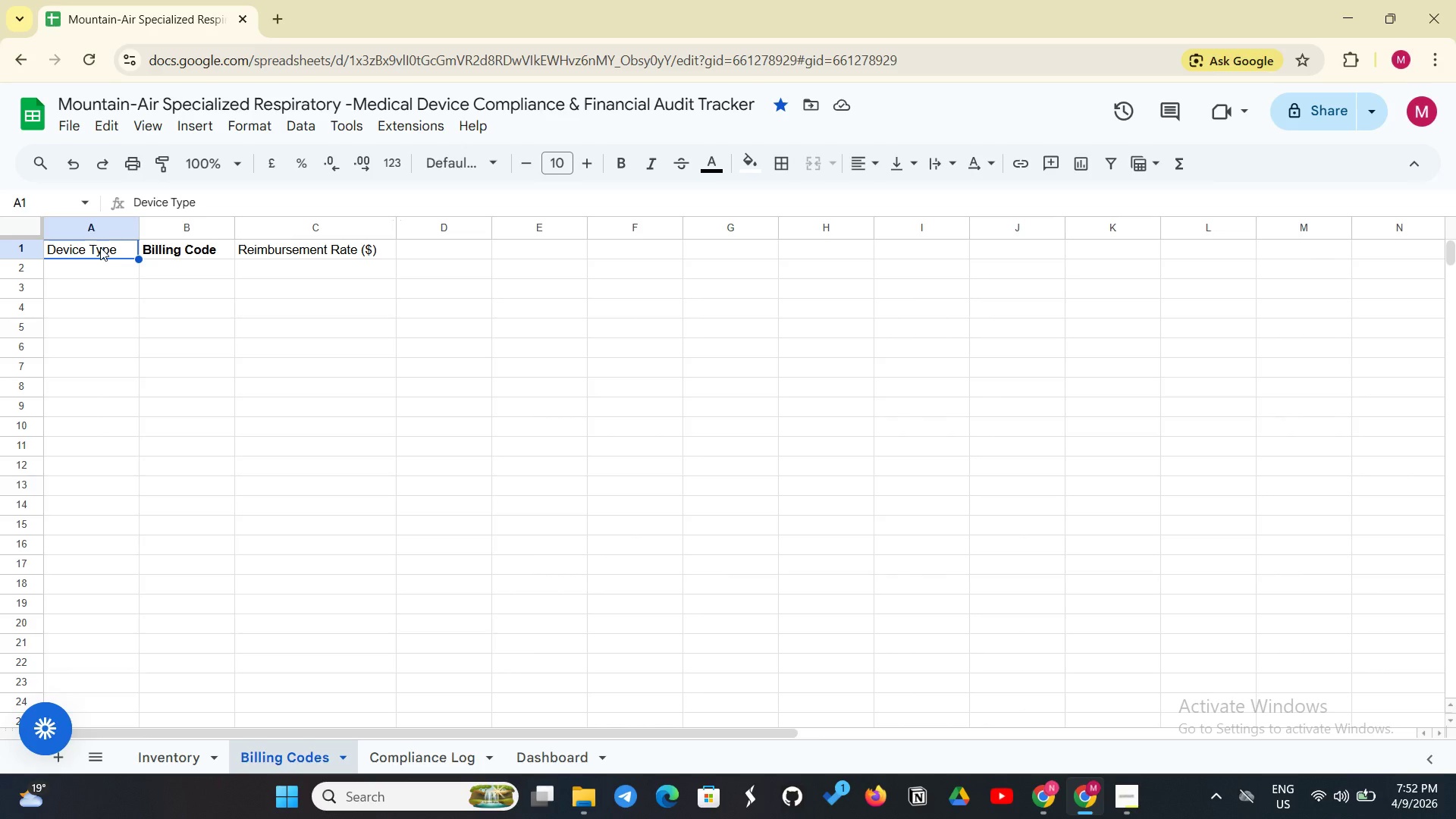 
wait(17.61)
 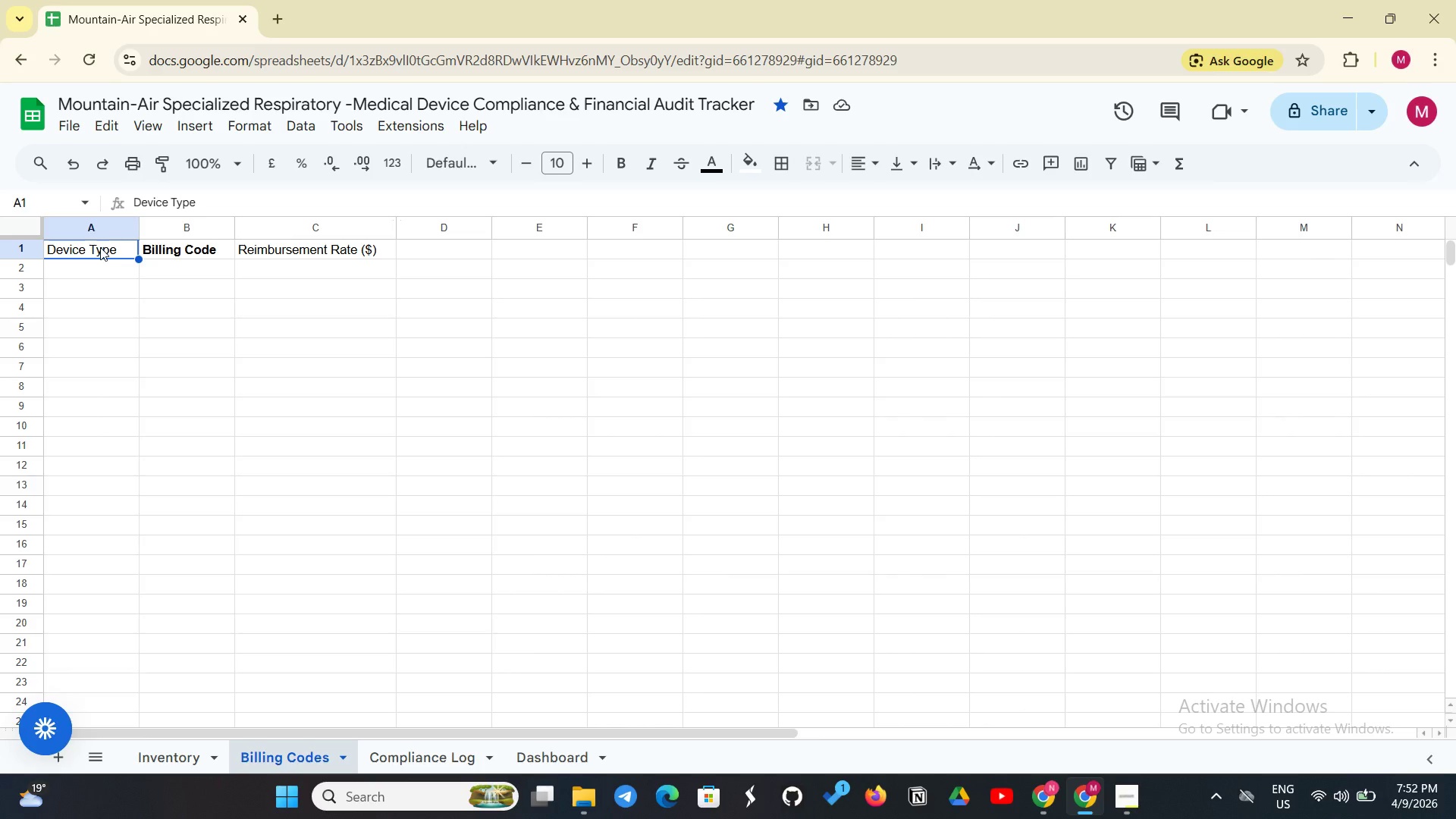 
left_click([81, 270])
 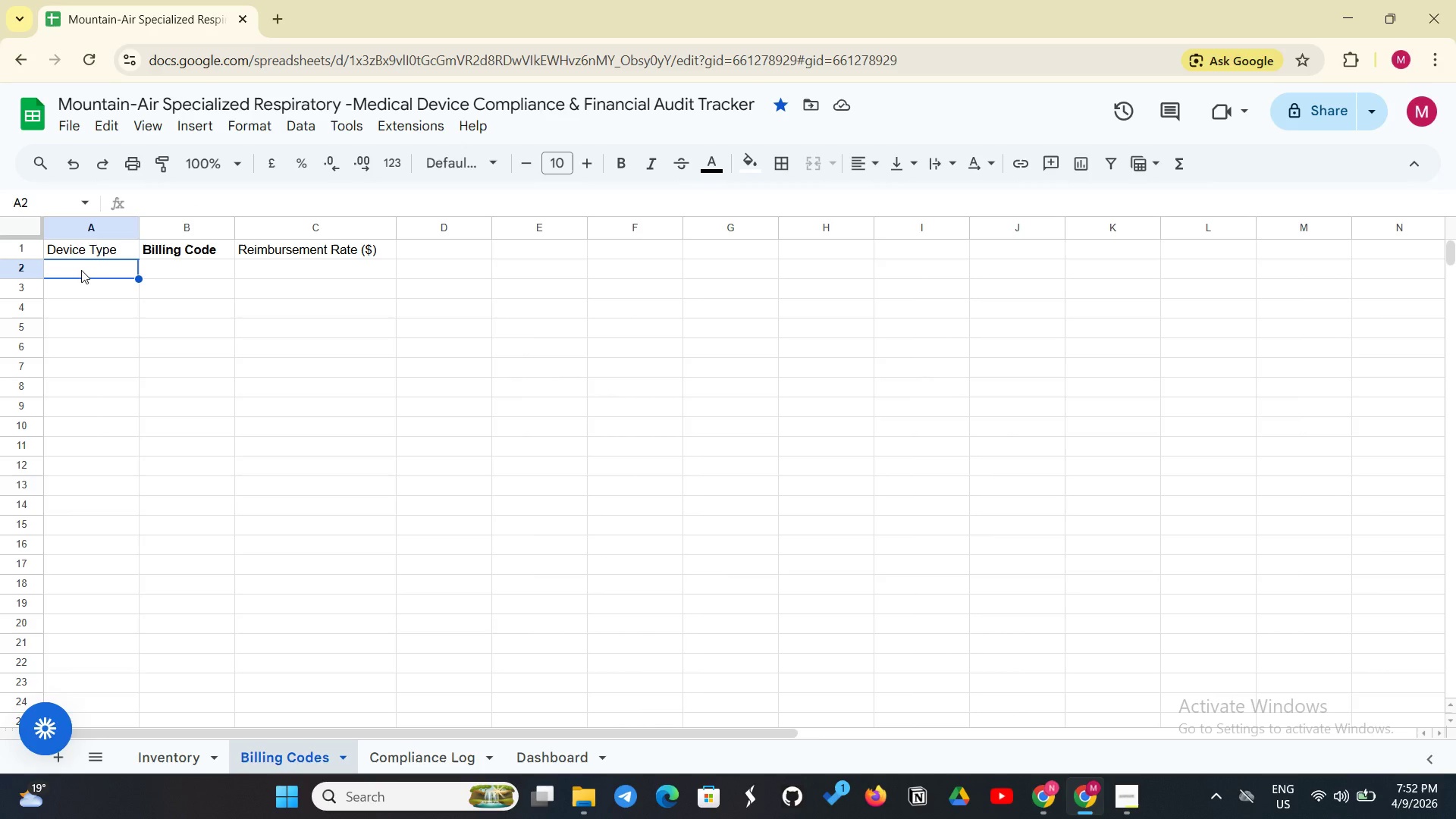 
type(Portable Oxygen Concentrator)
 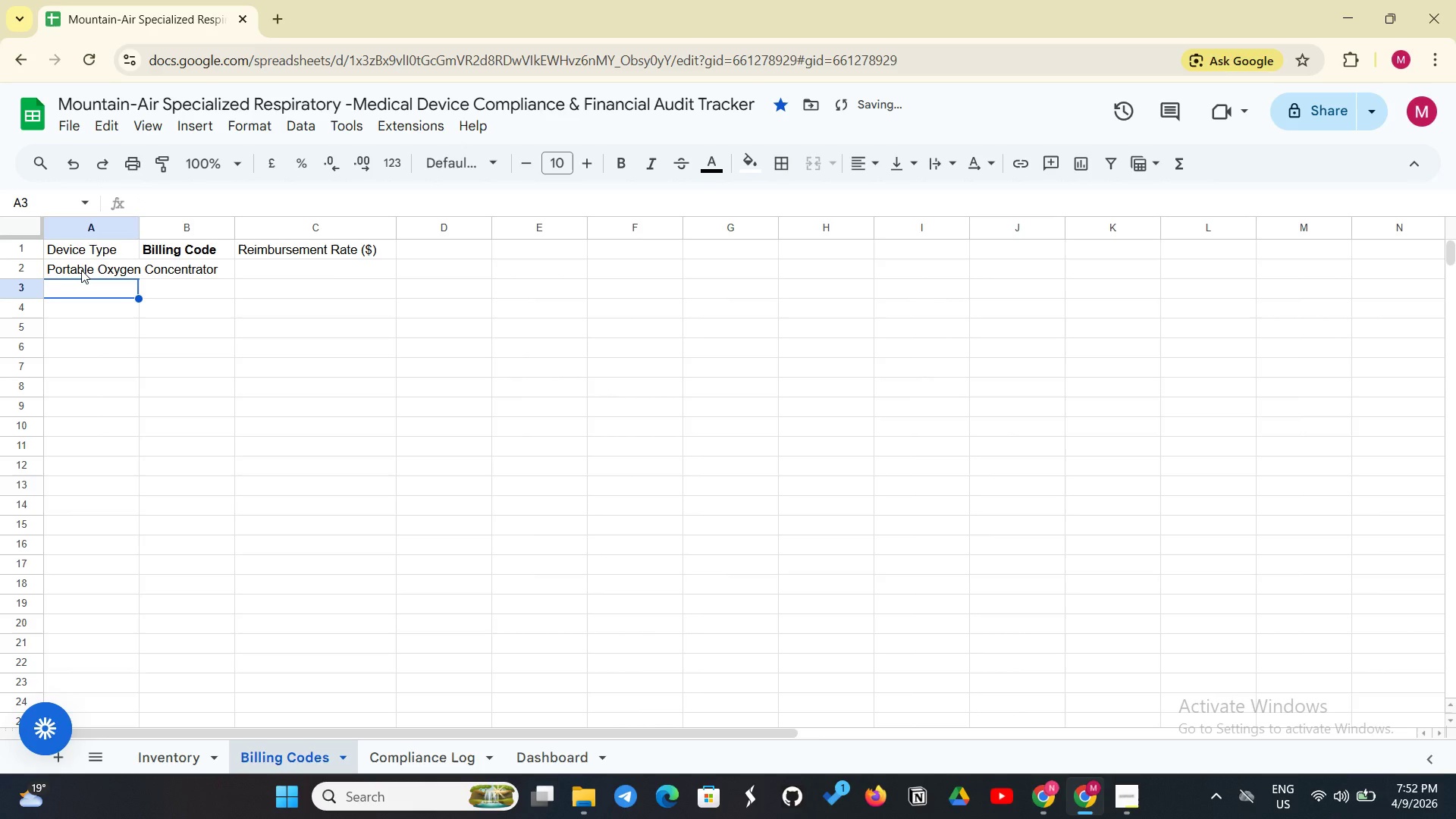 
 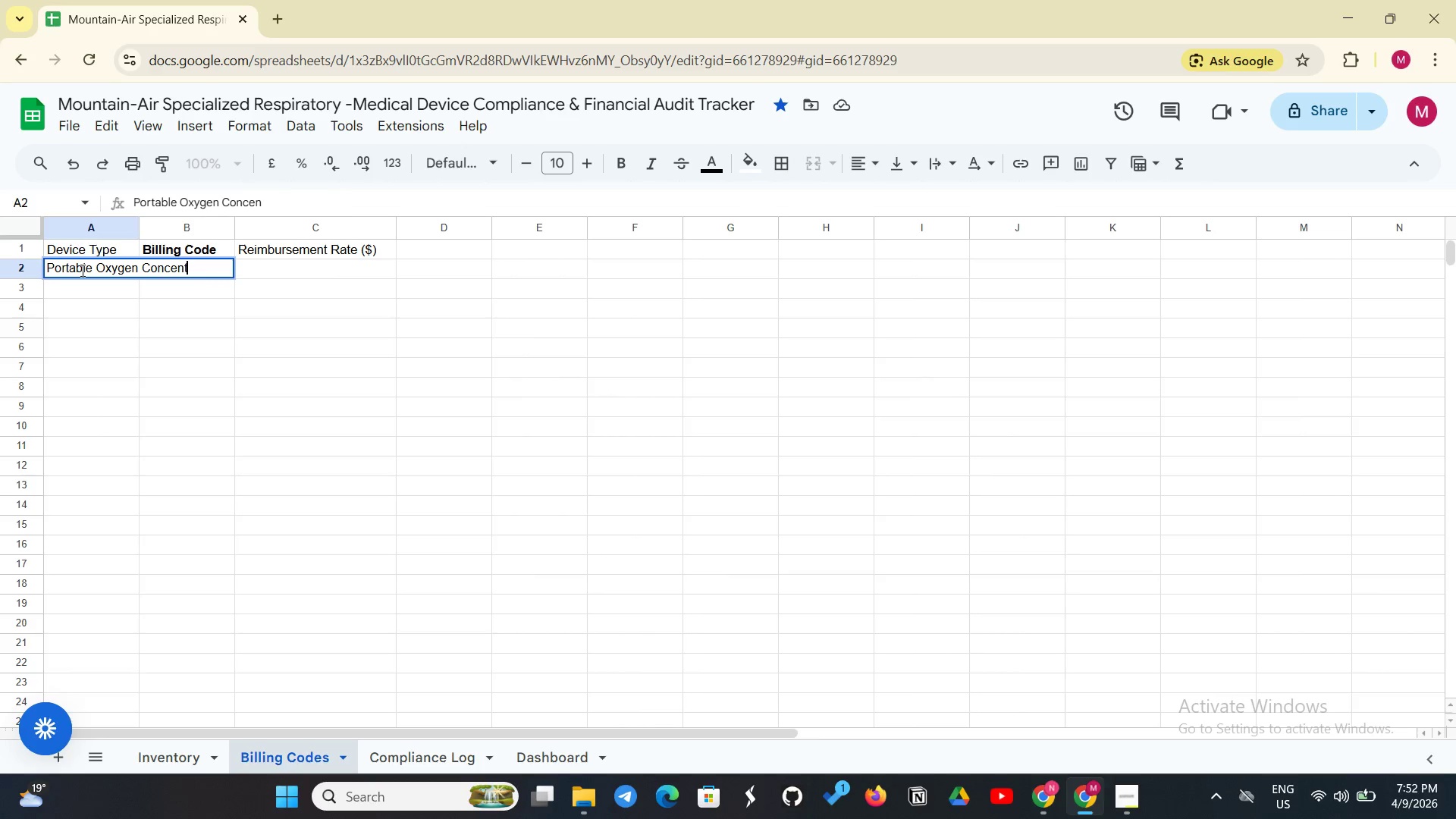 
key(Enter)
 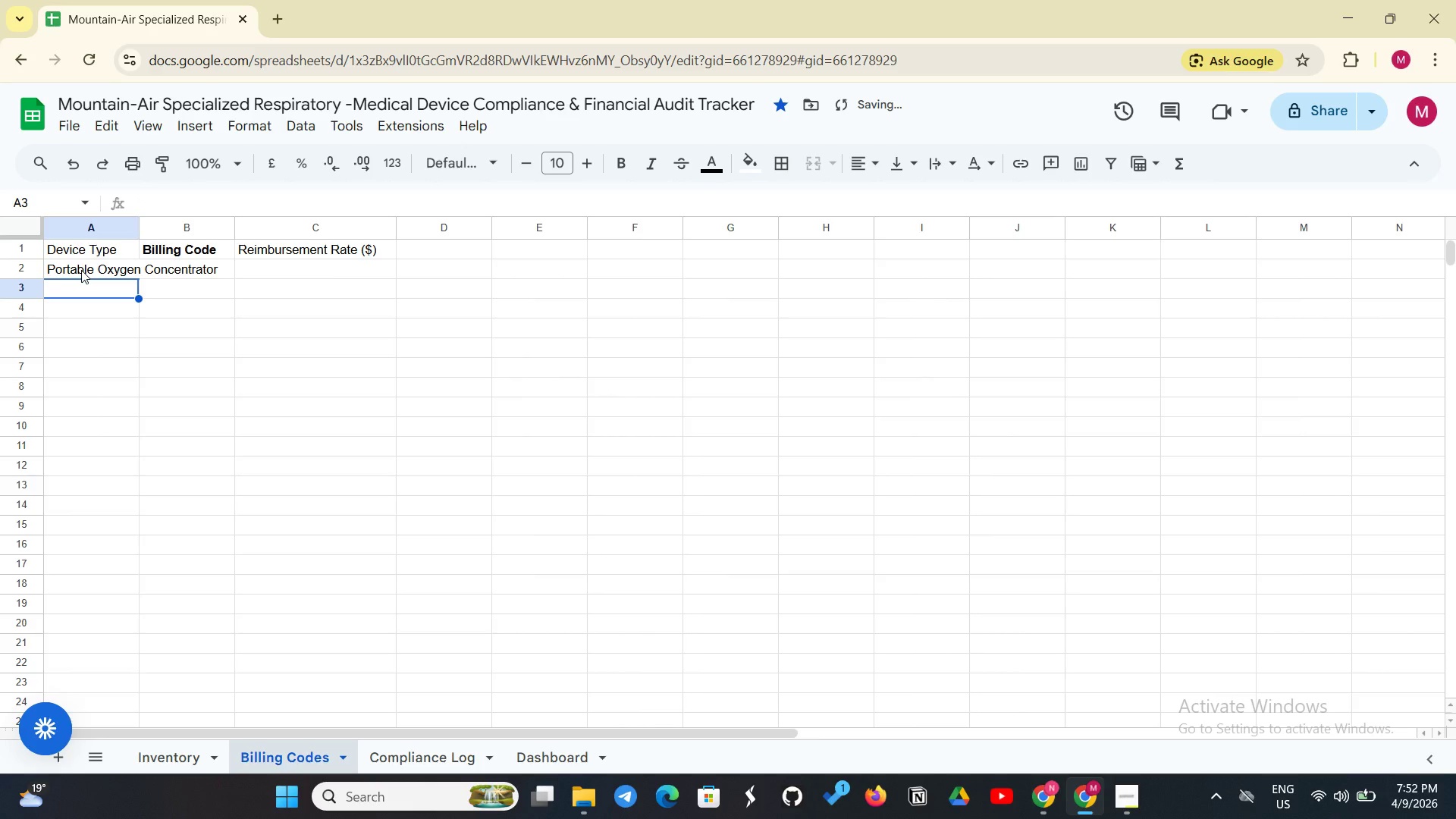 
type(Cr)
key(Backspace)
type(RAP Machine)
 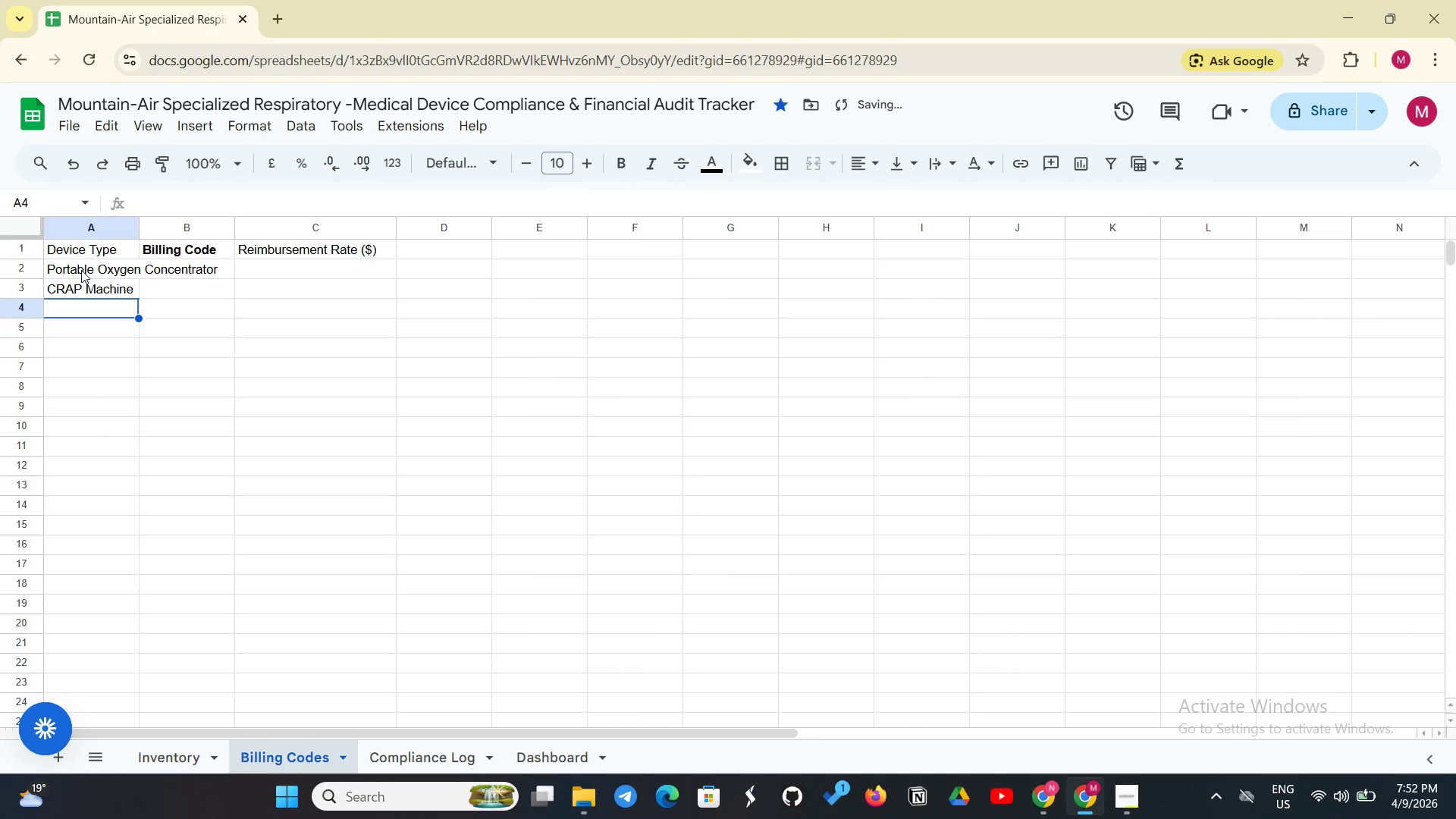 
 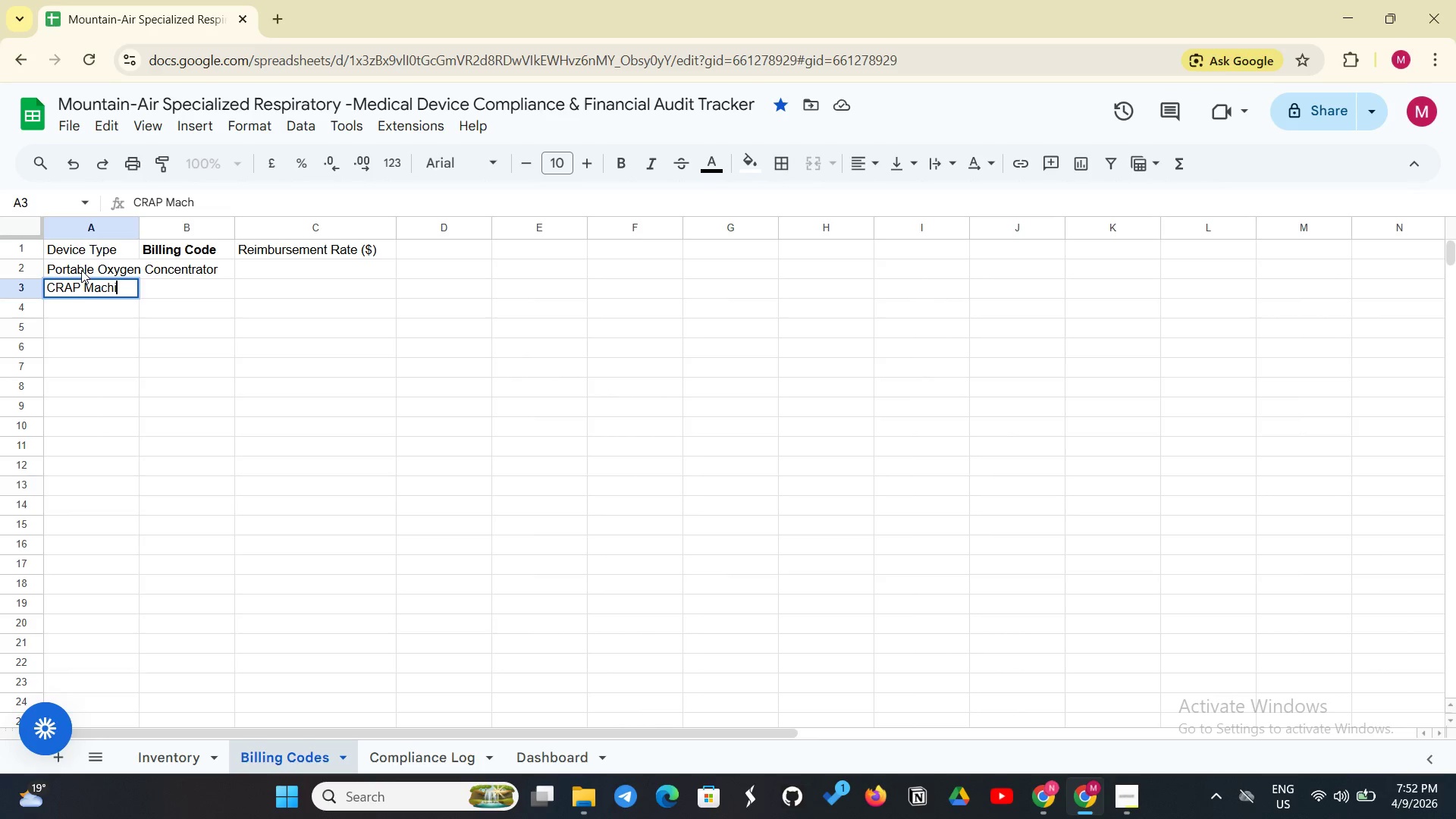 
key(Enter)
 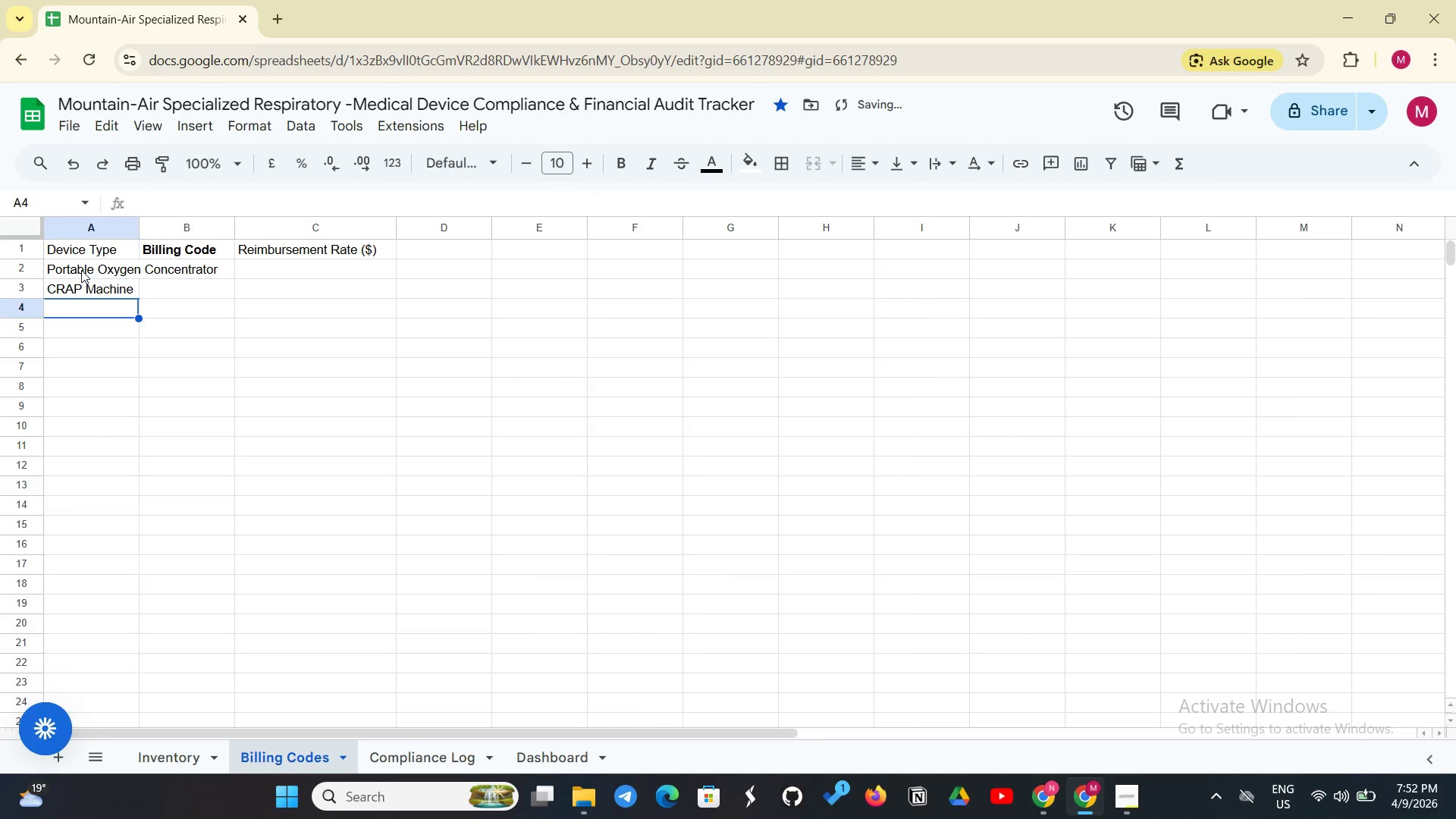 
type(Stationary Concentrator)
 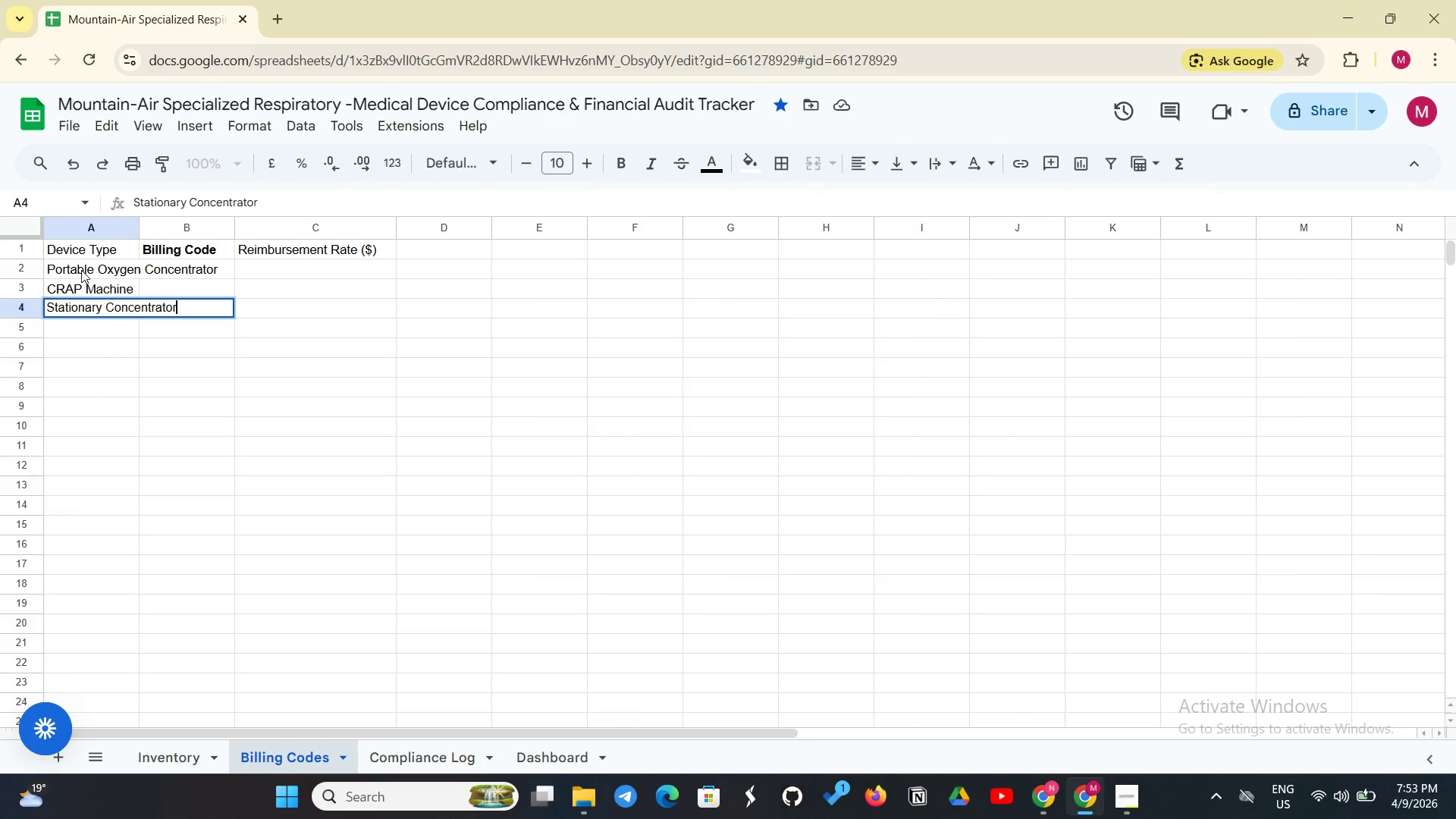 
key(Enter)
 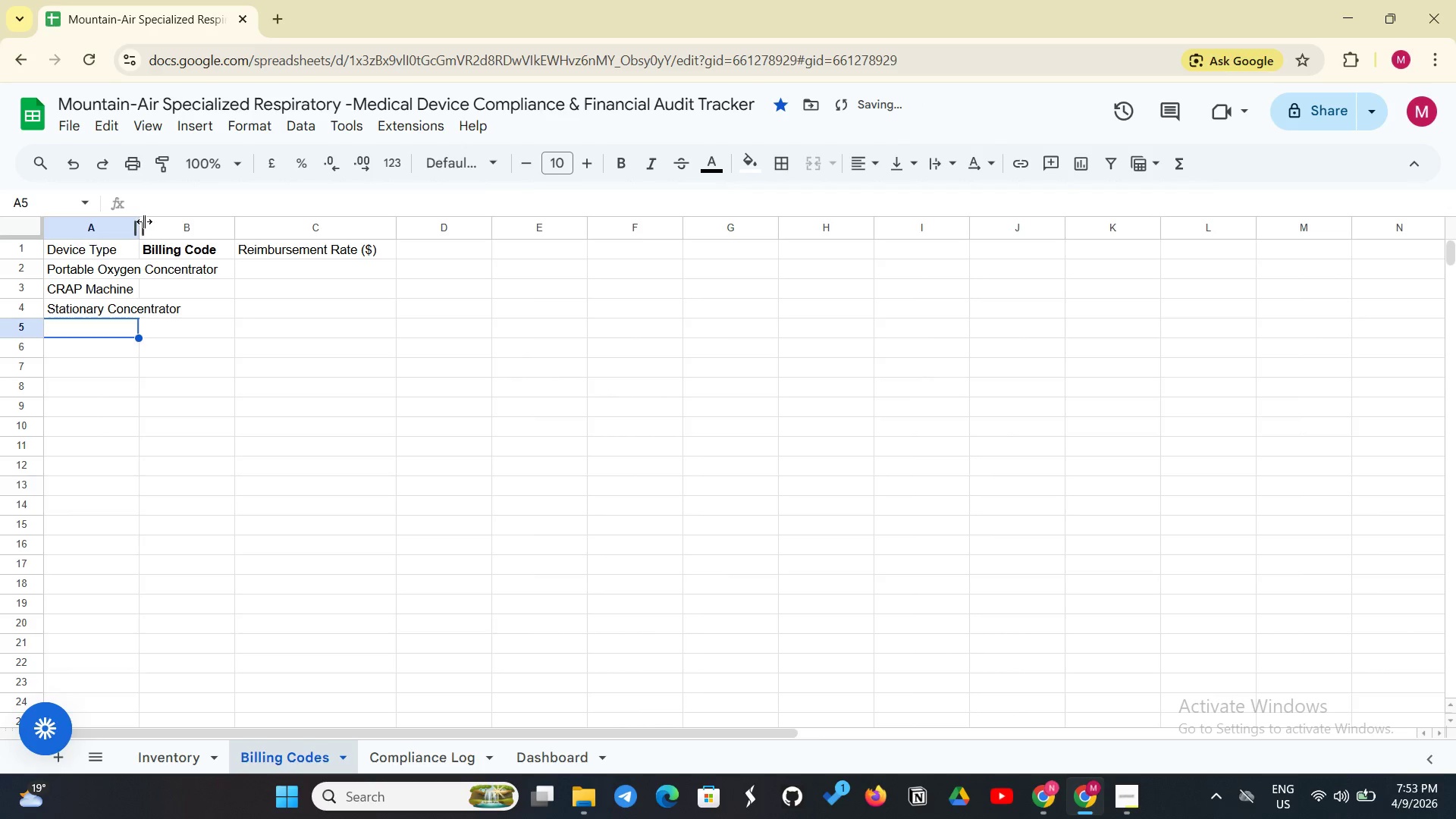 
left_click_drag(start_coordinate=[144, 221], to_coordinate=[232, 210])
 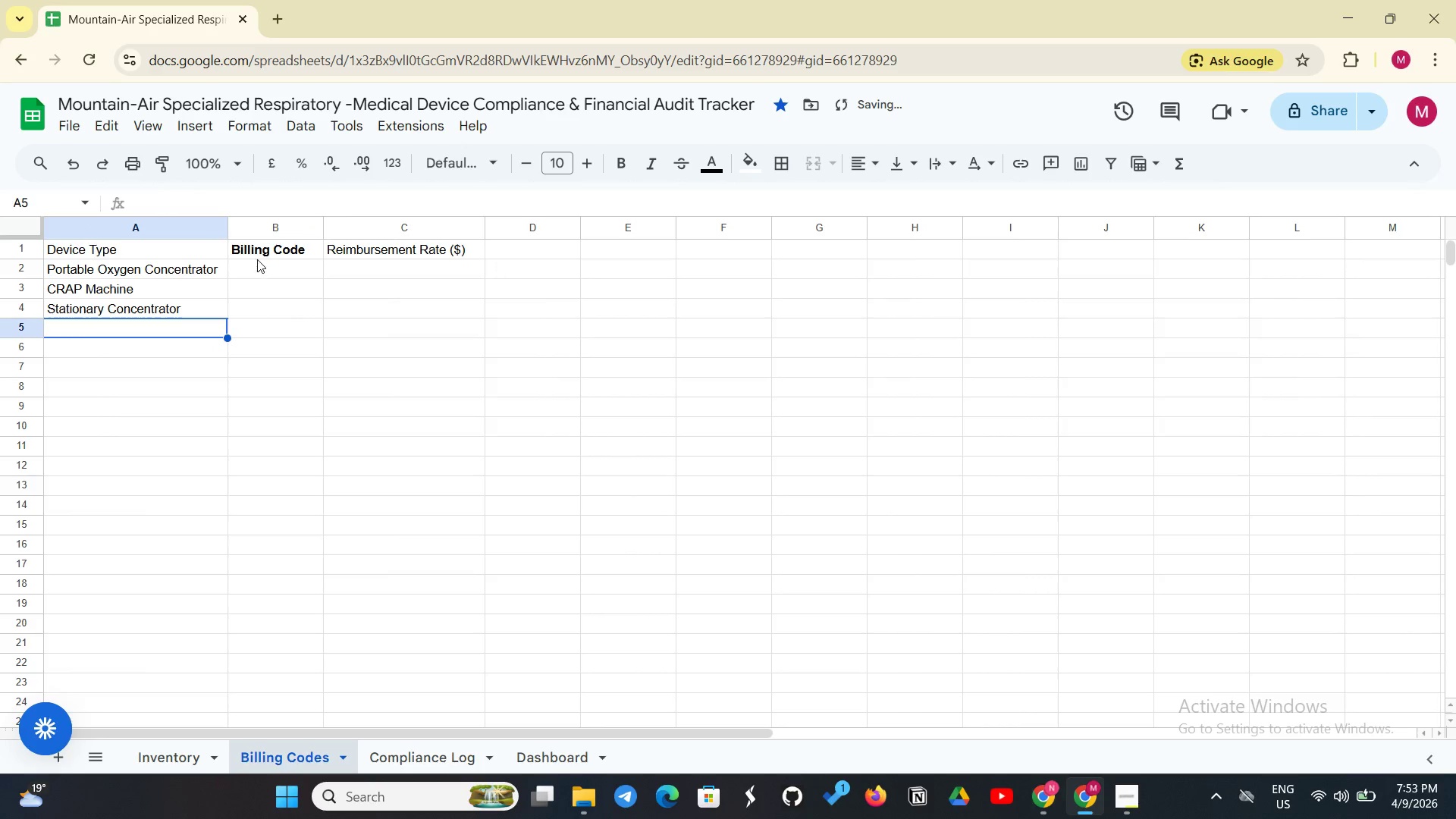 
left_click([257, 262])
 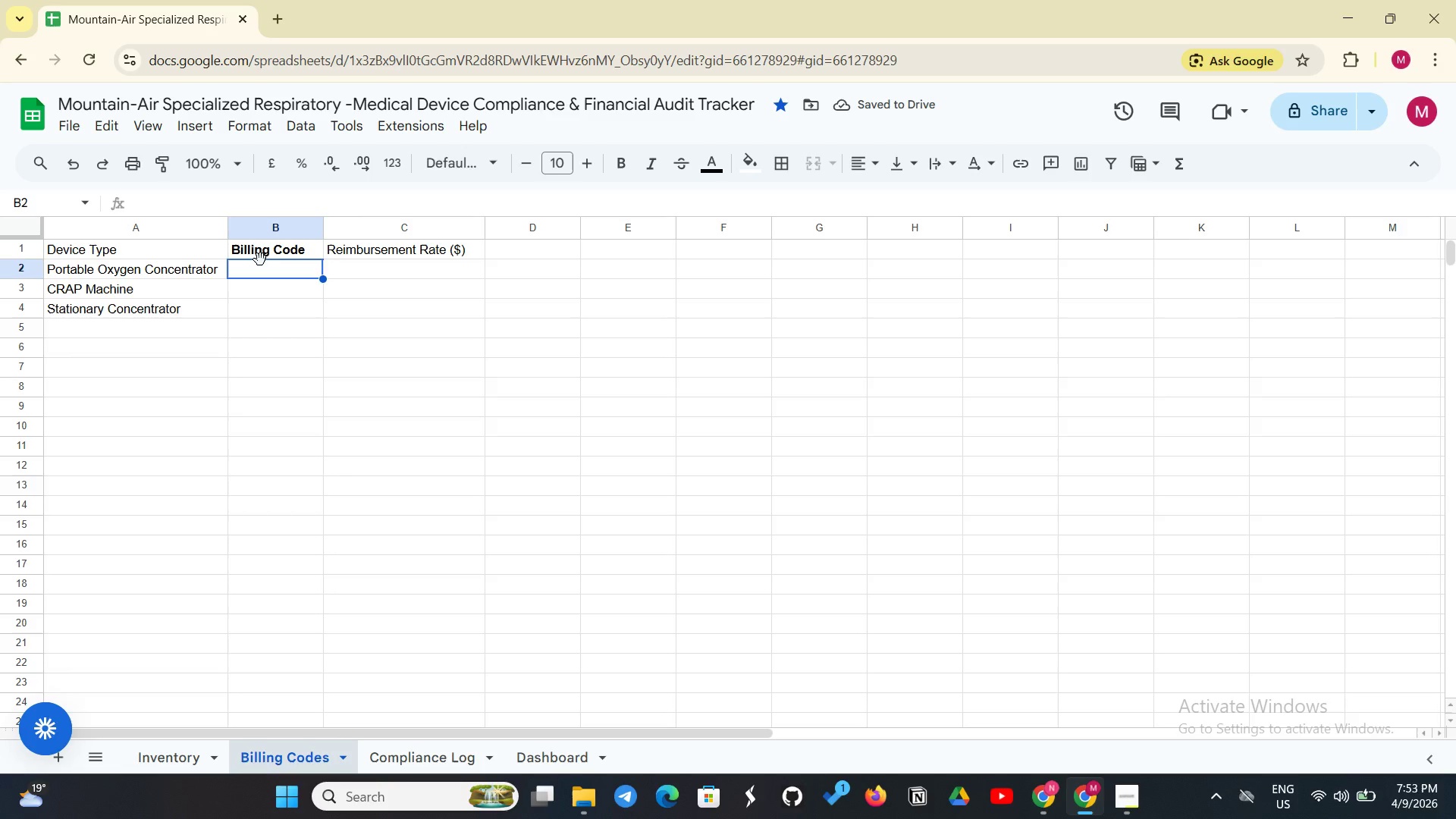 
wait(8.64)
 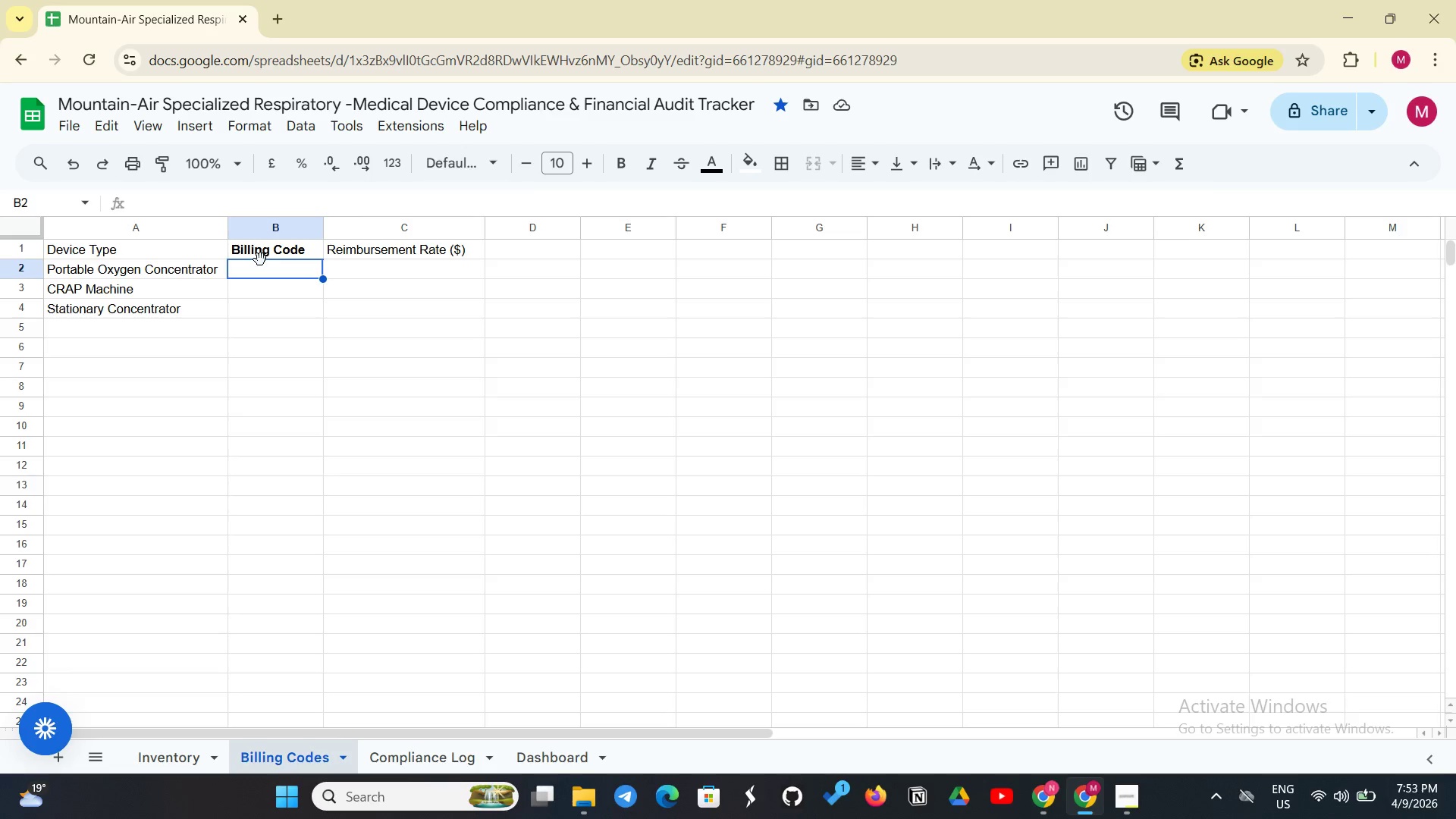 
type(E1390)
 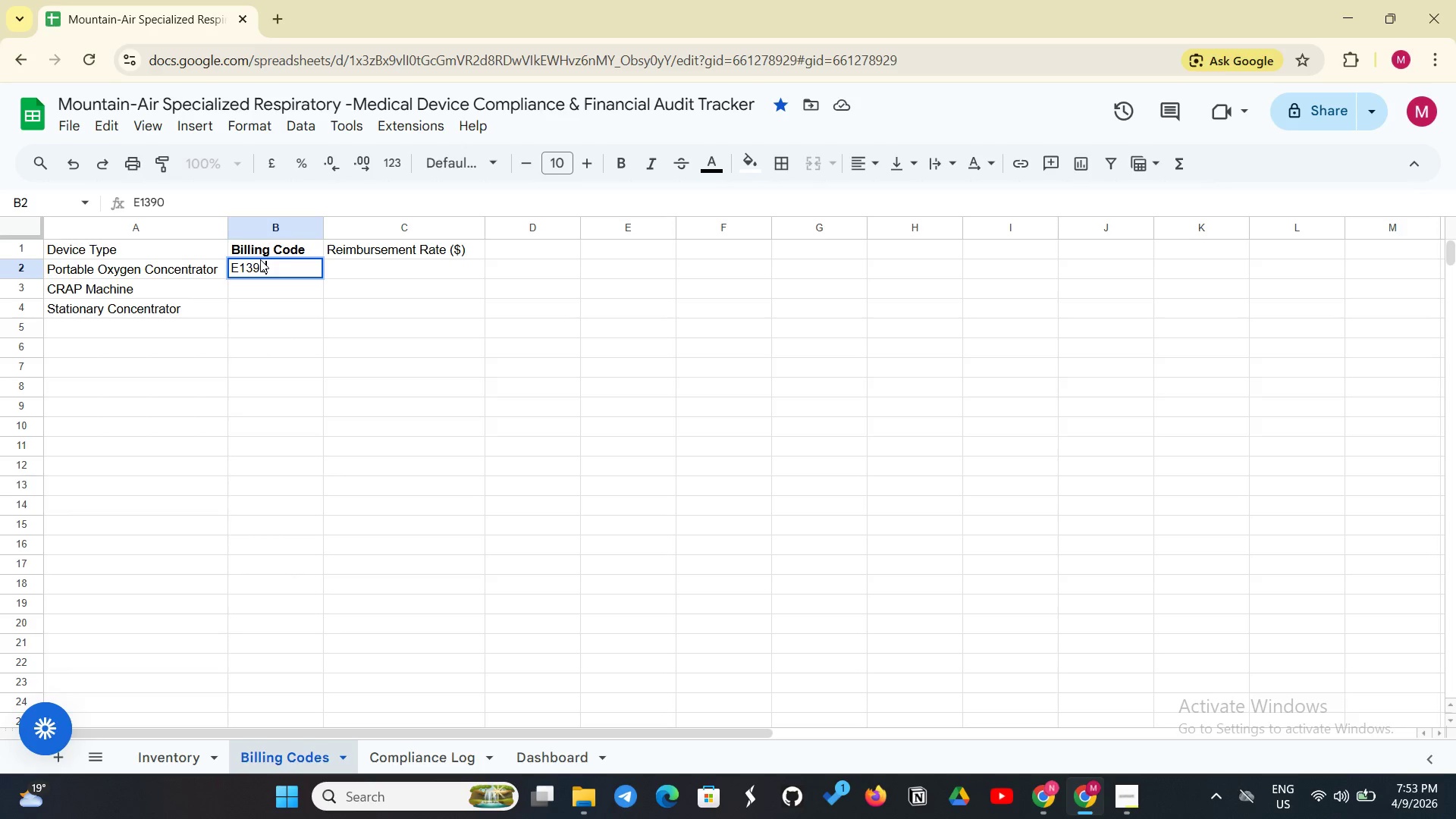 
key(Enter)
 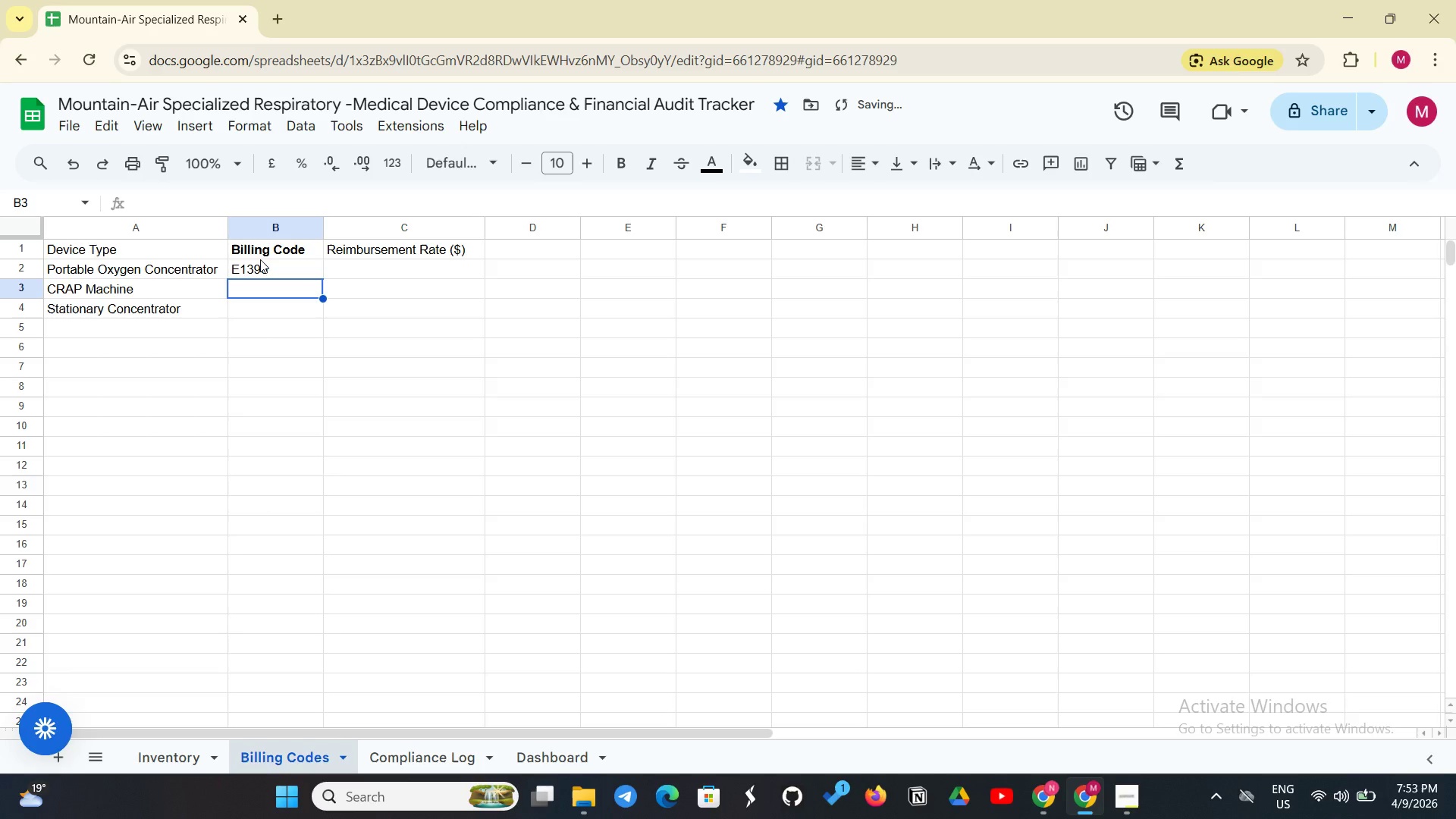 
type(E0601)
 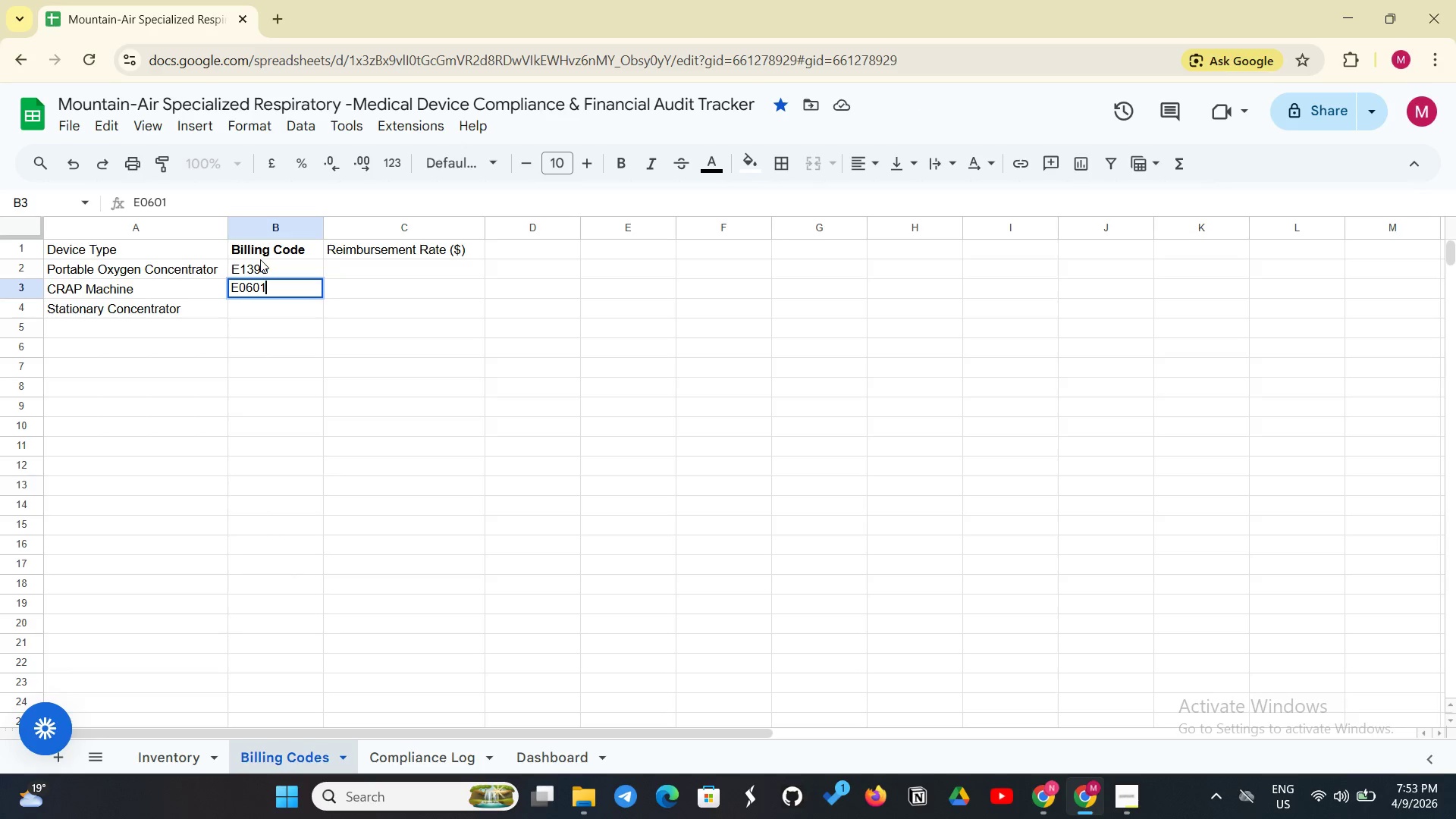 
key(Enter)
 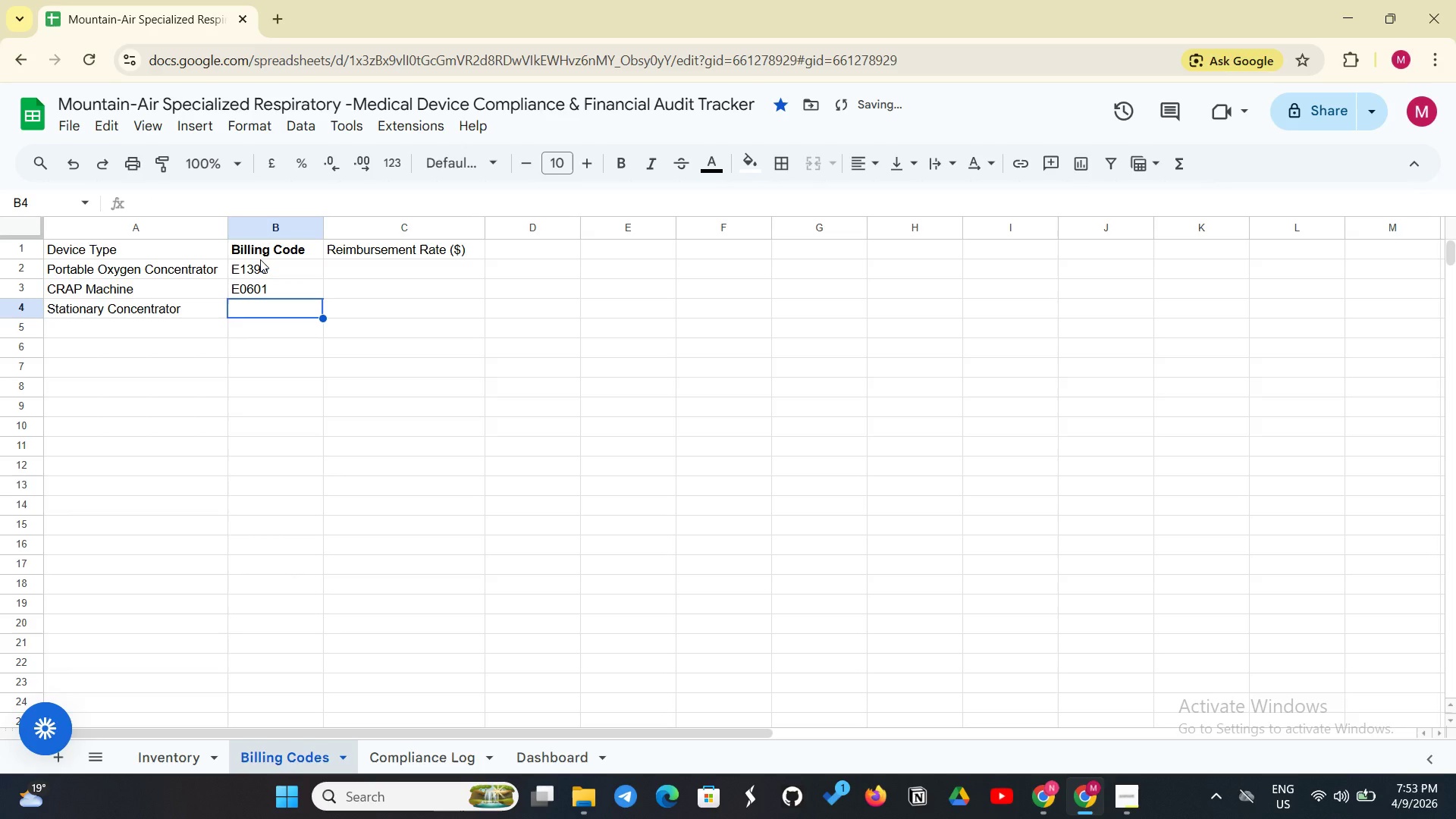 
type(E1392)
 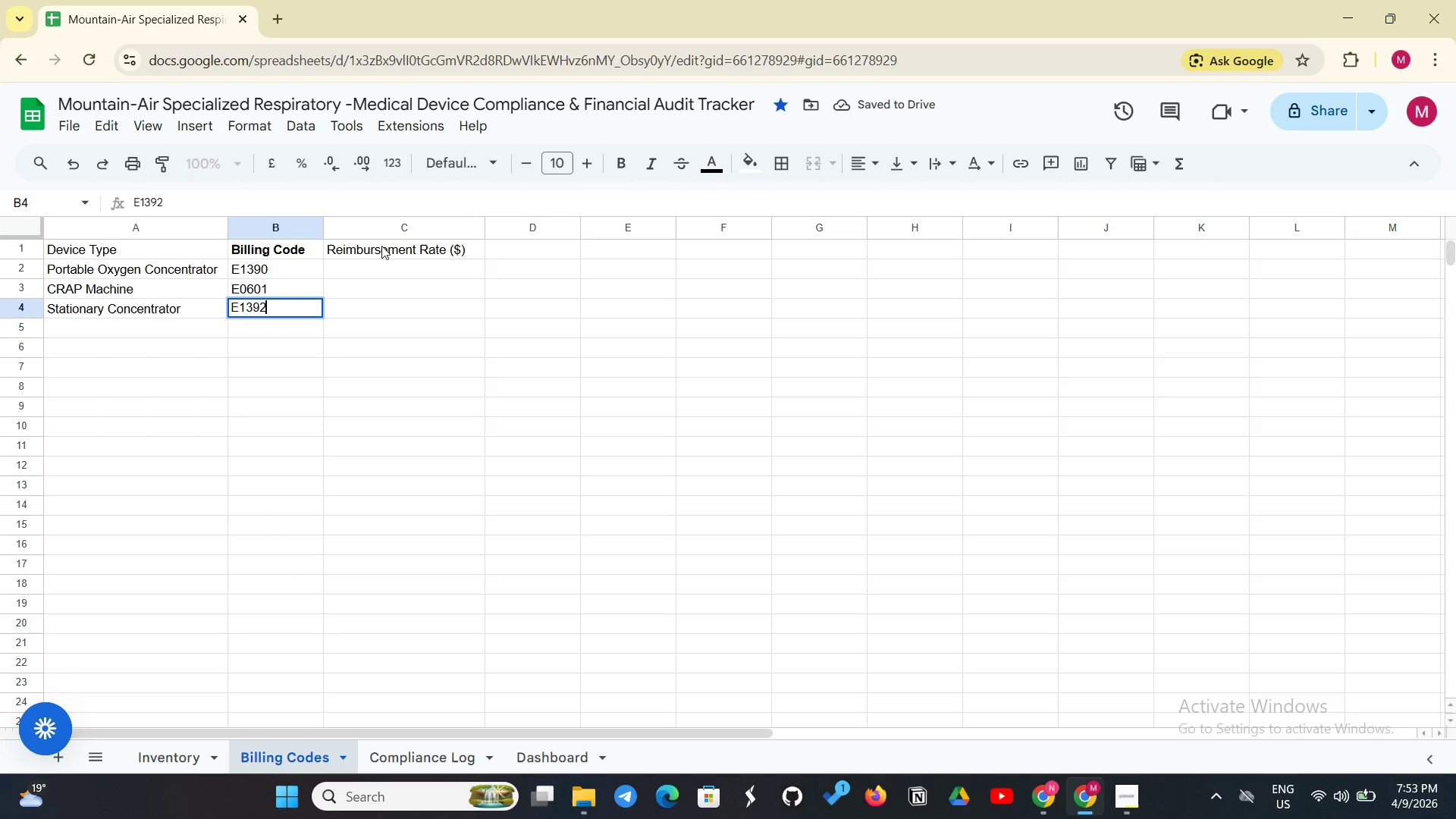 
left_click([384, 273])
 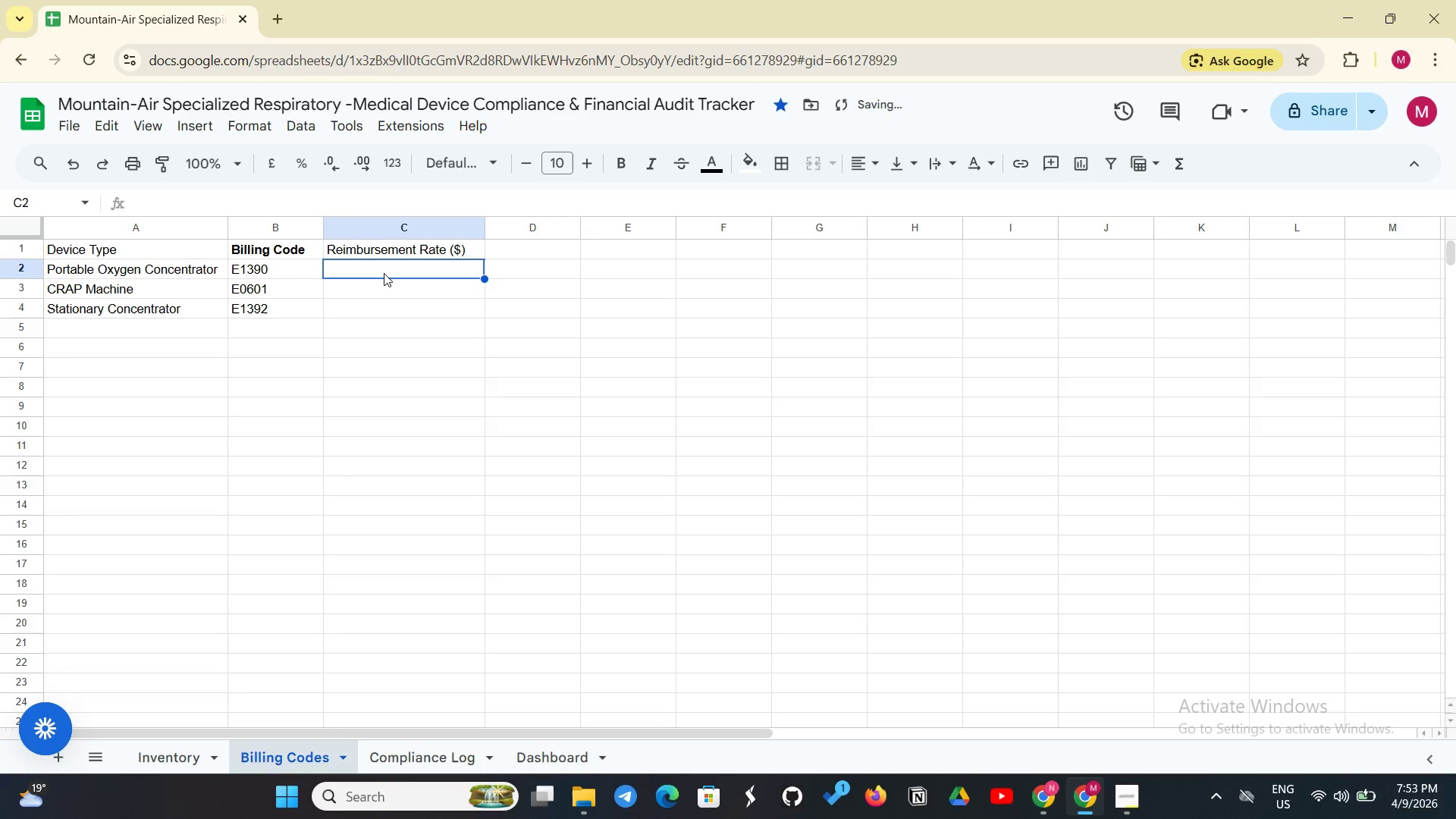 
type(85.4)
key(Backspace)
type(50)
 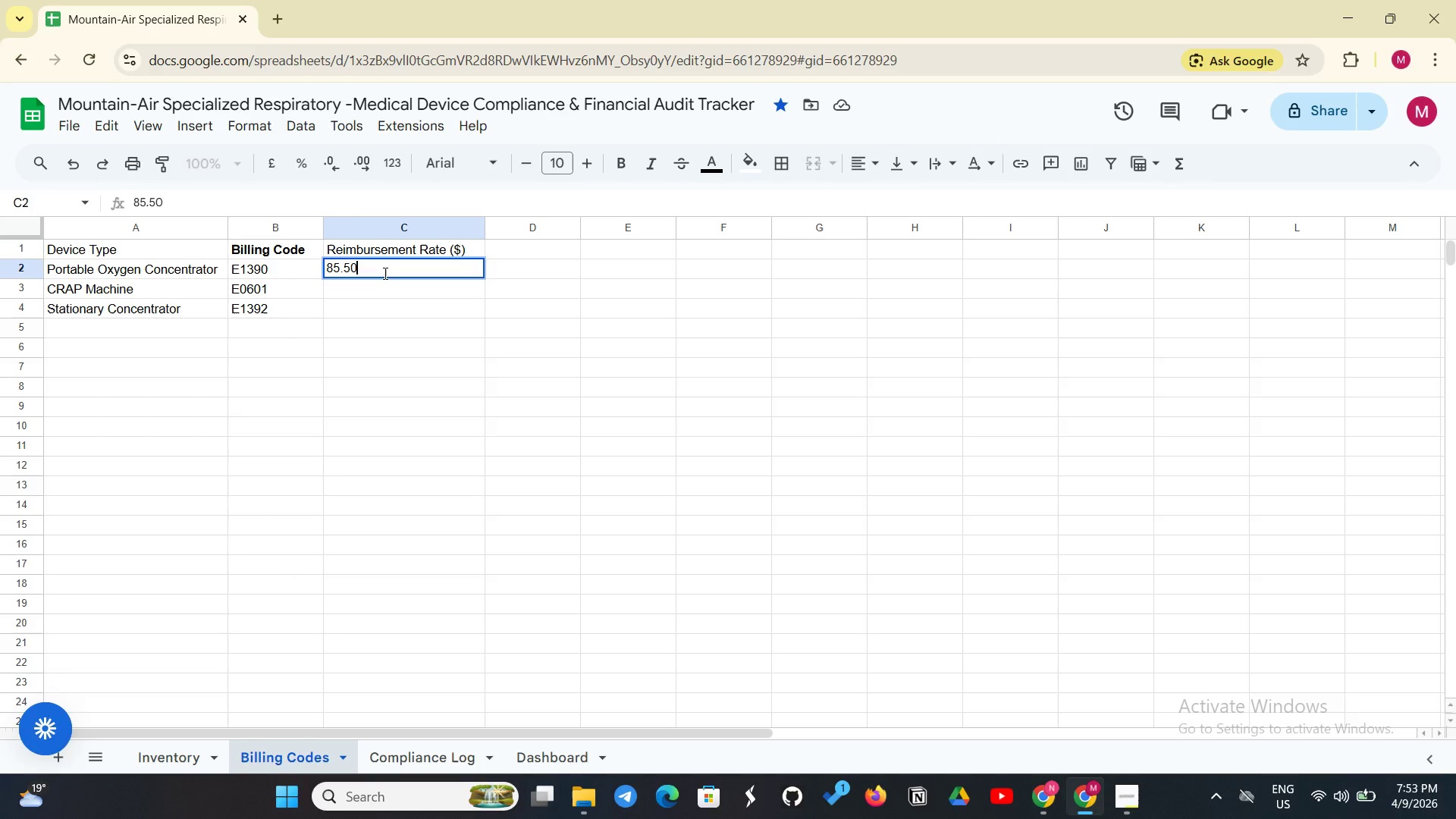 
key(Enter)
 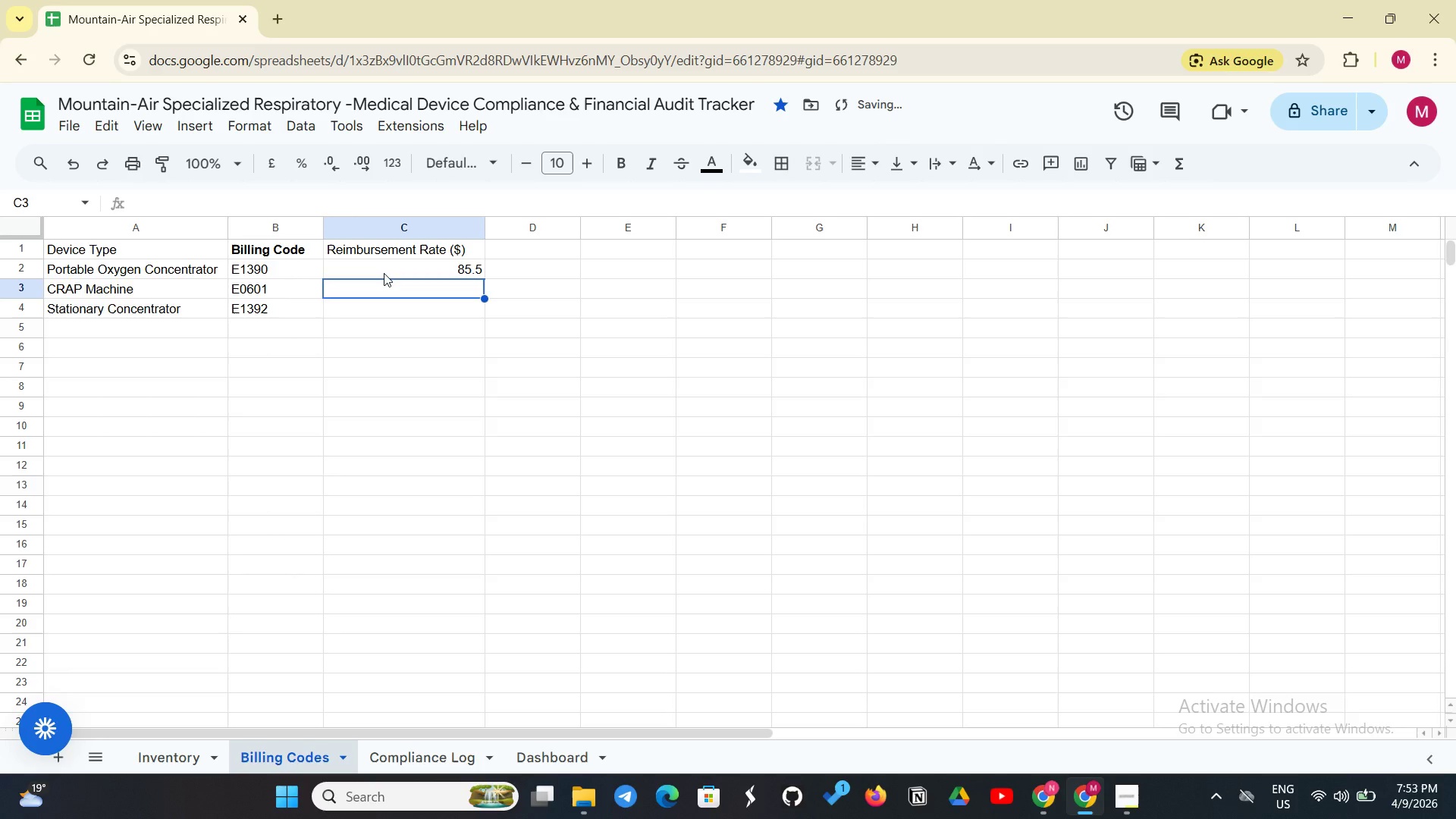 
type(45.00)
 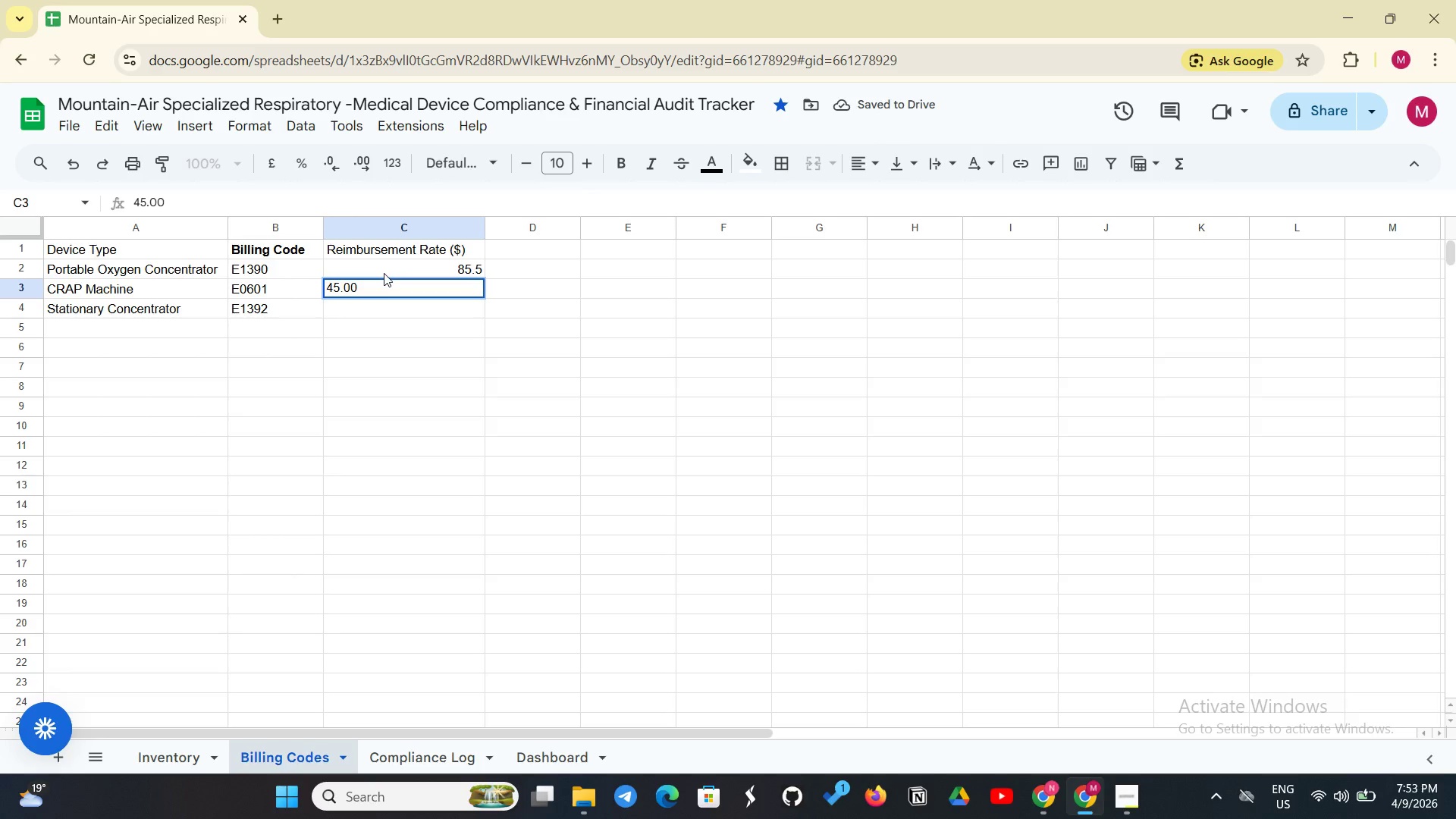 
key(Enter)
 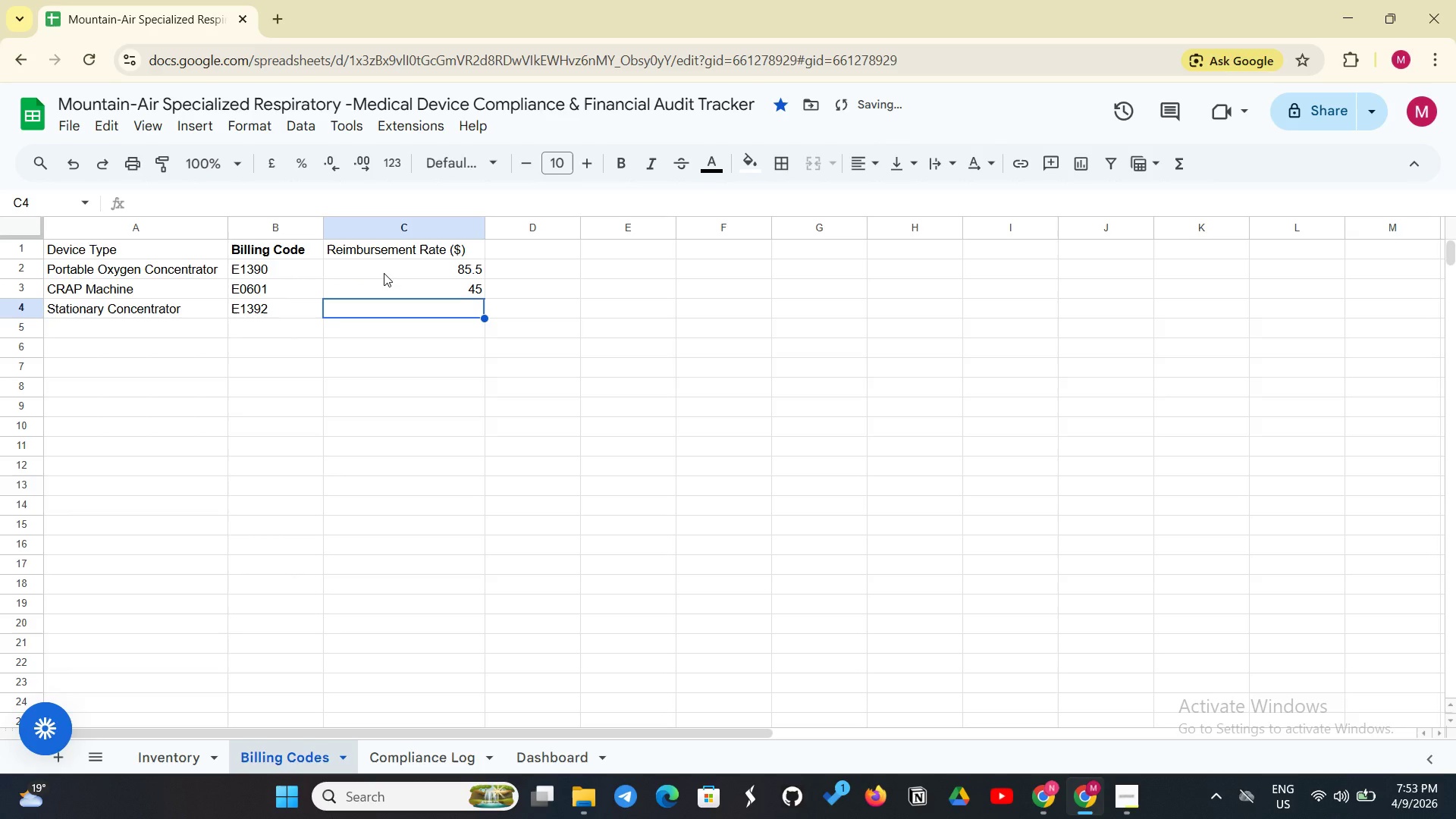 
type(65.00)
 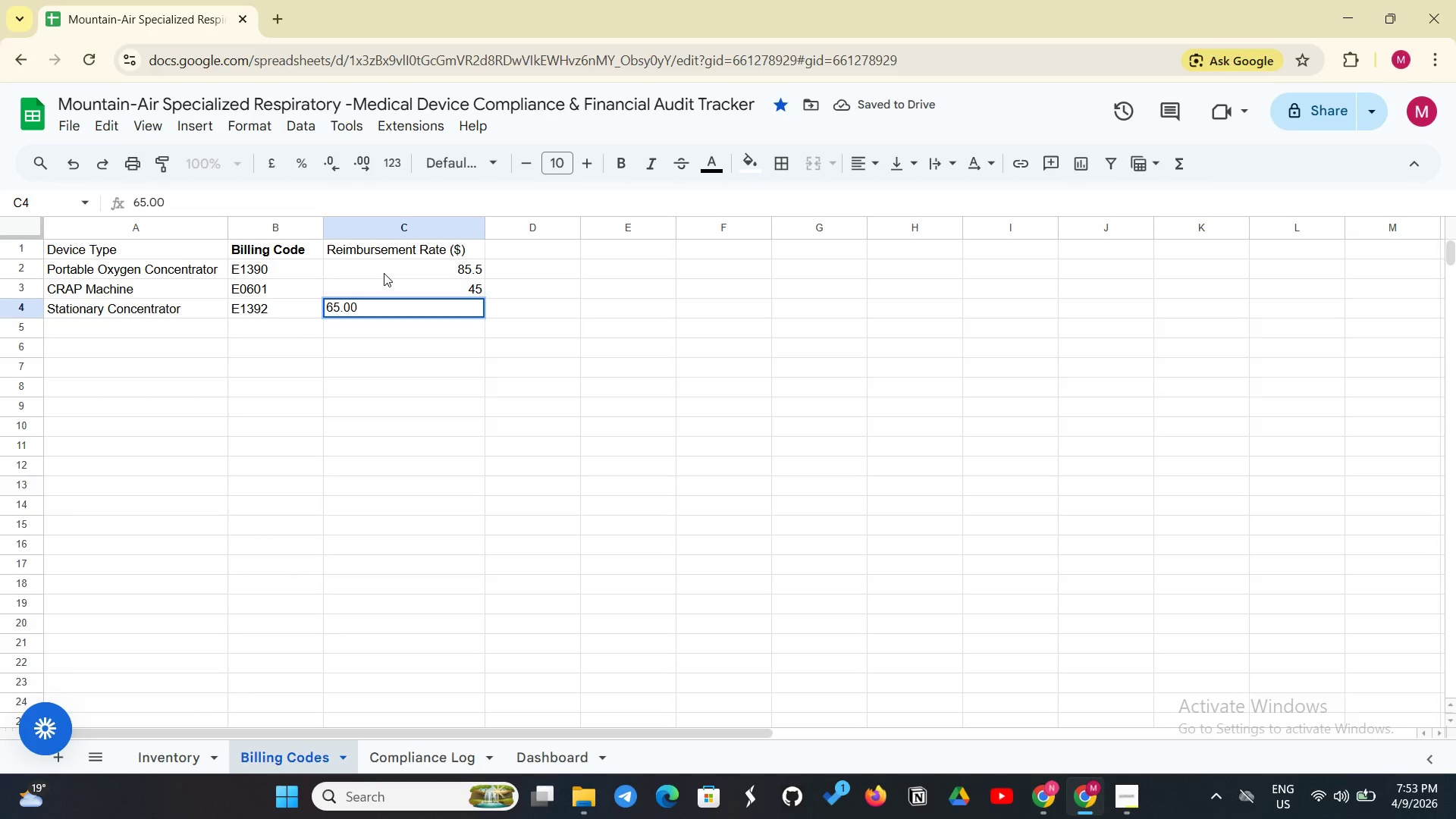 
key(Enter)
 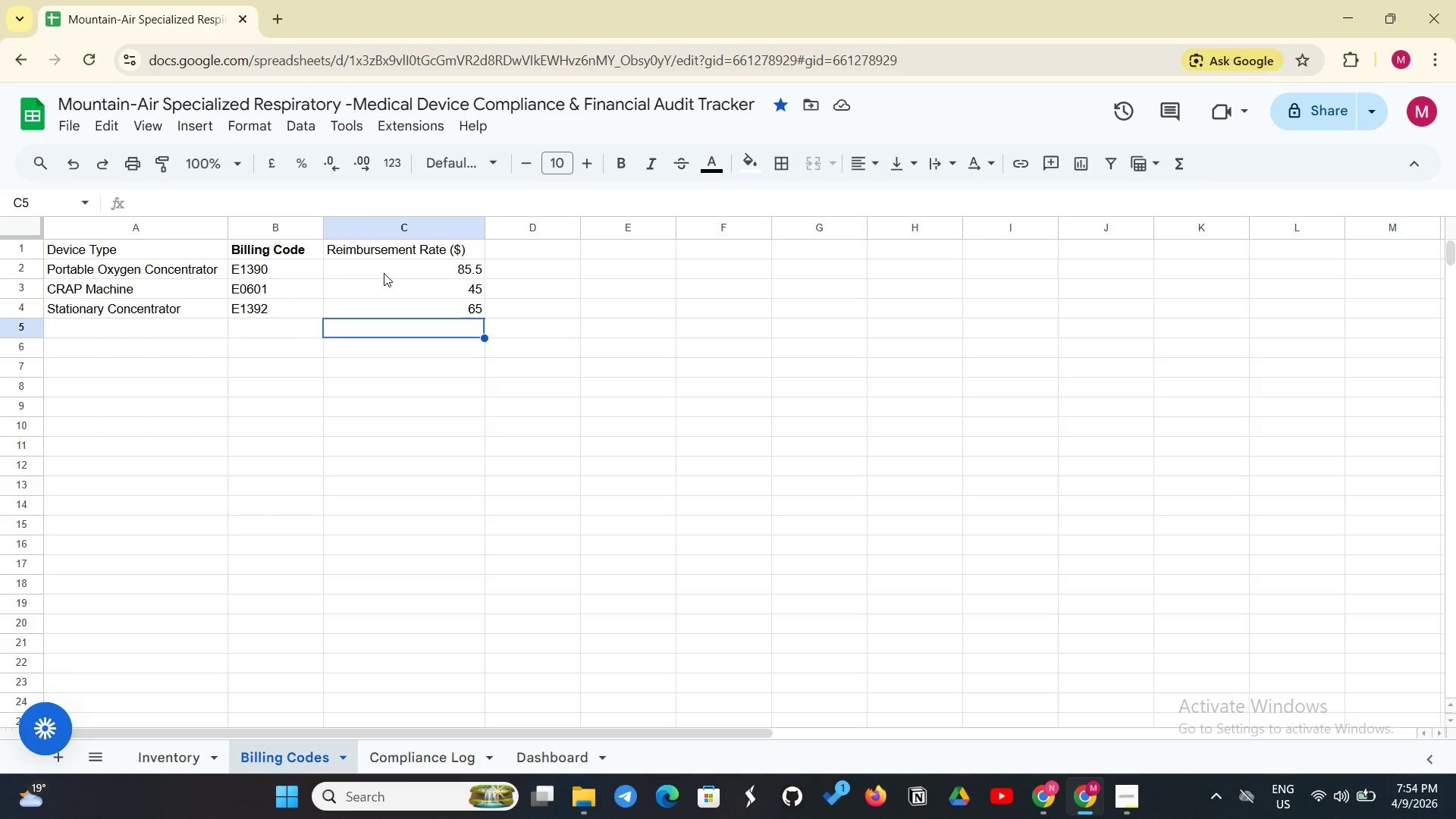 
wait(32.77)
 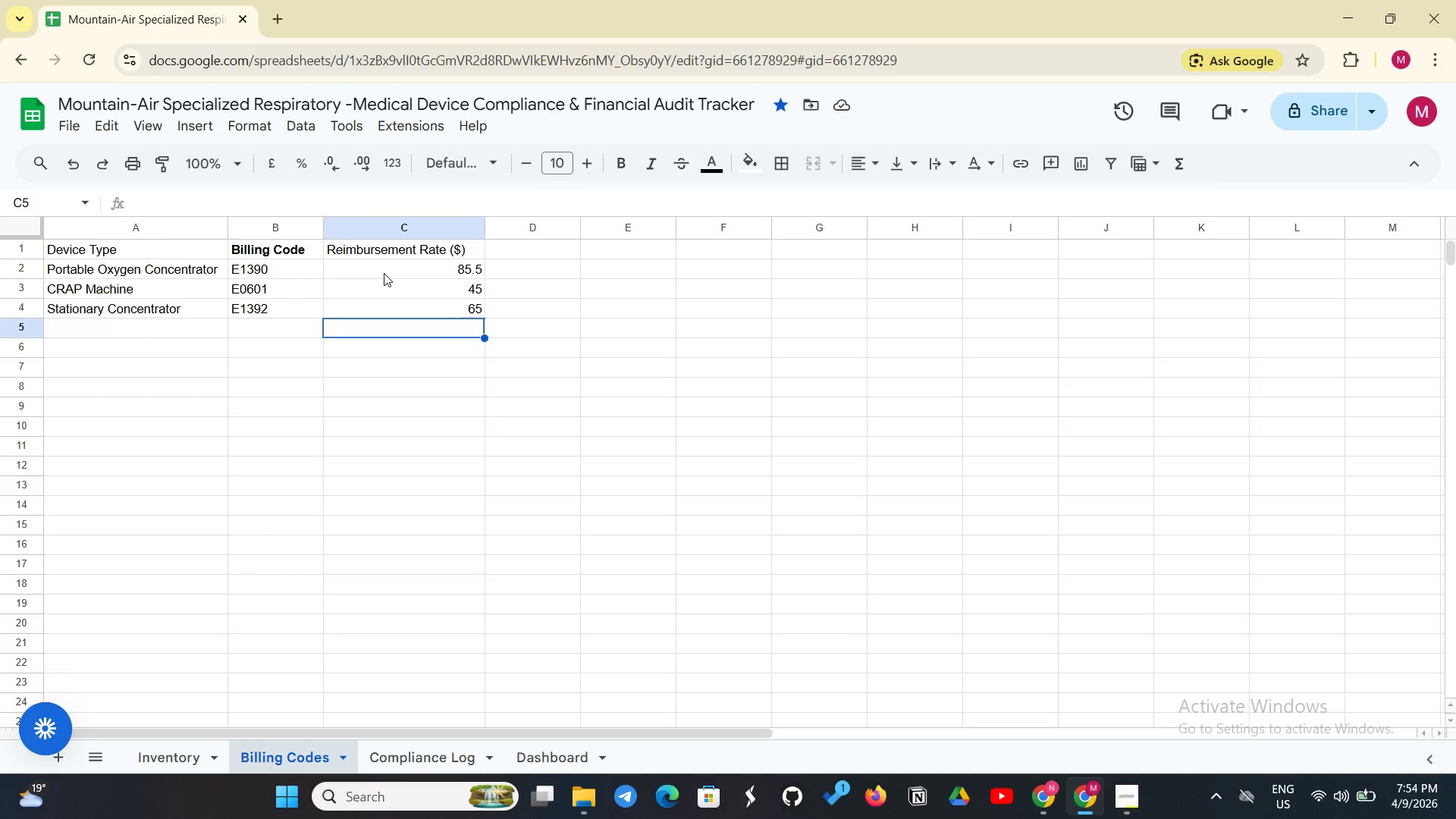 
left_click([412, 272])
 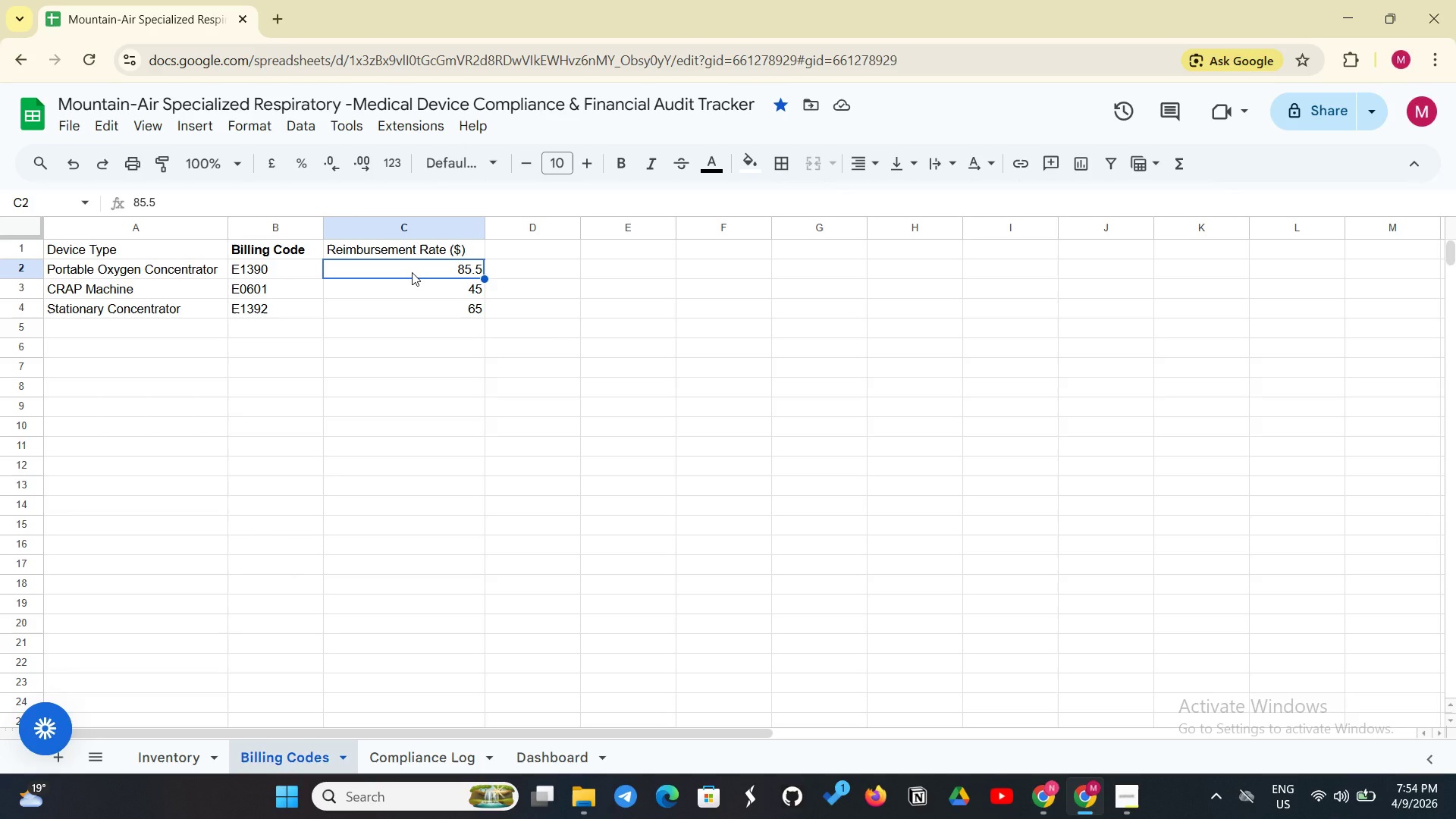 
left_click_drag(start_coordinate=[412, 272], to_coordinate=[425, 312])
 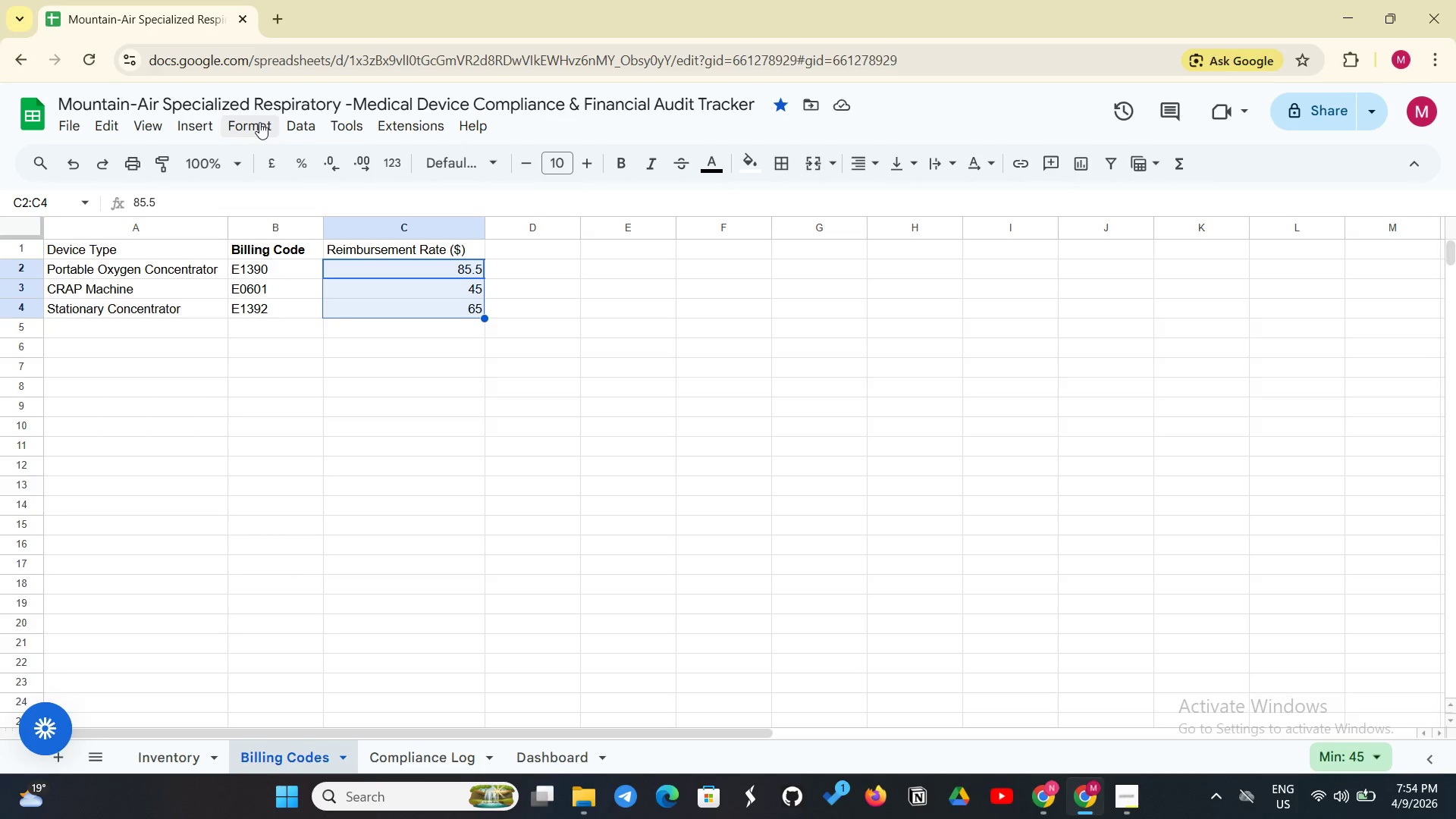 
left_click([259, 122])
 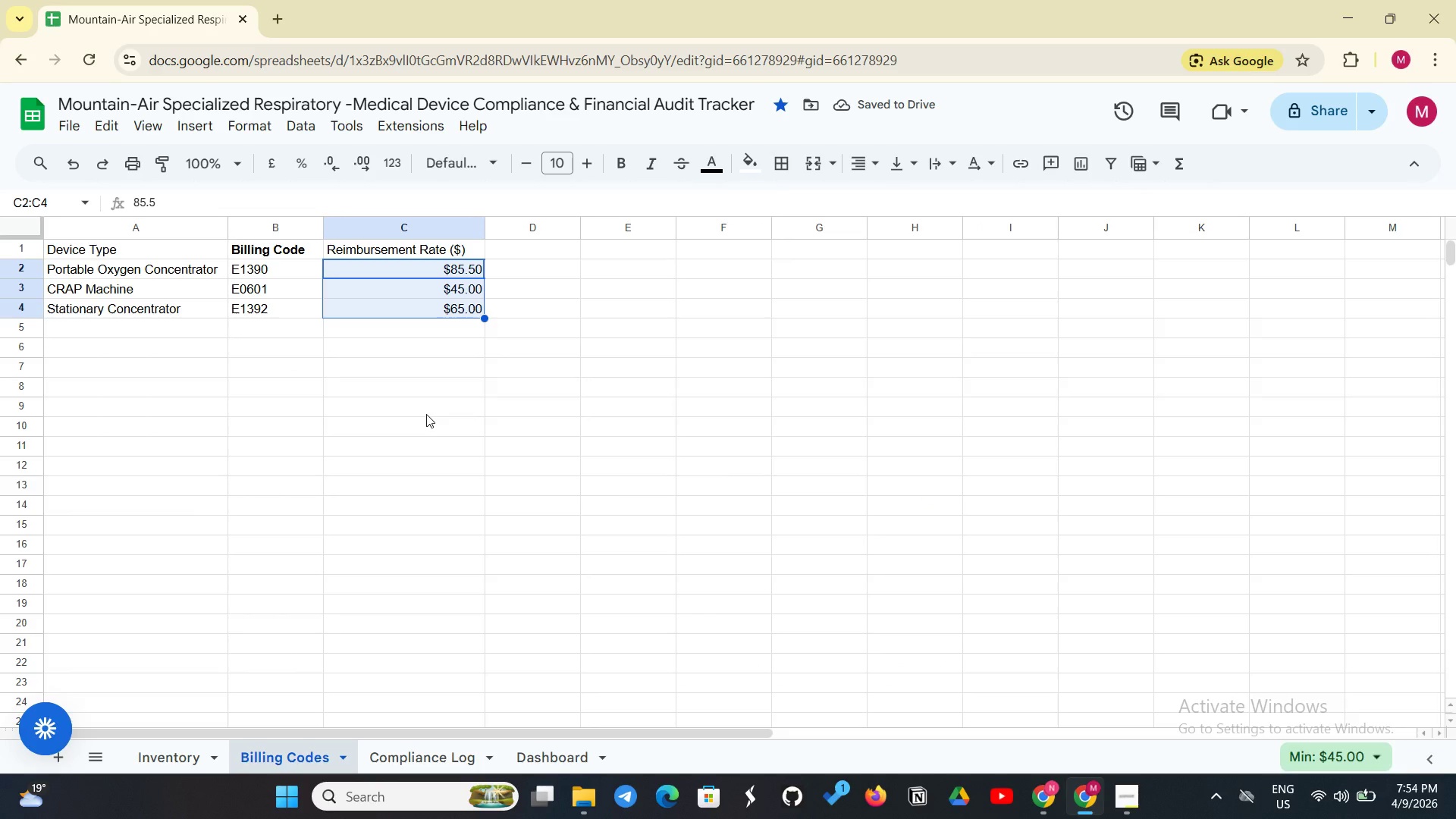 
wait(9.95)
 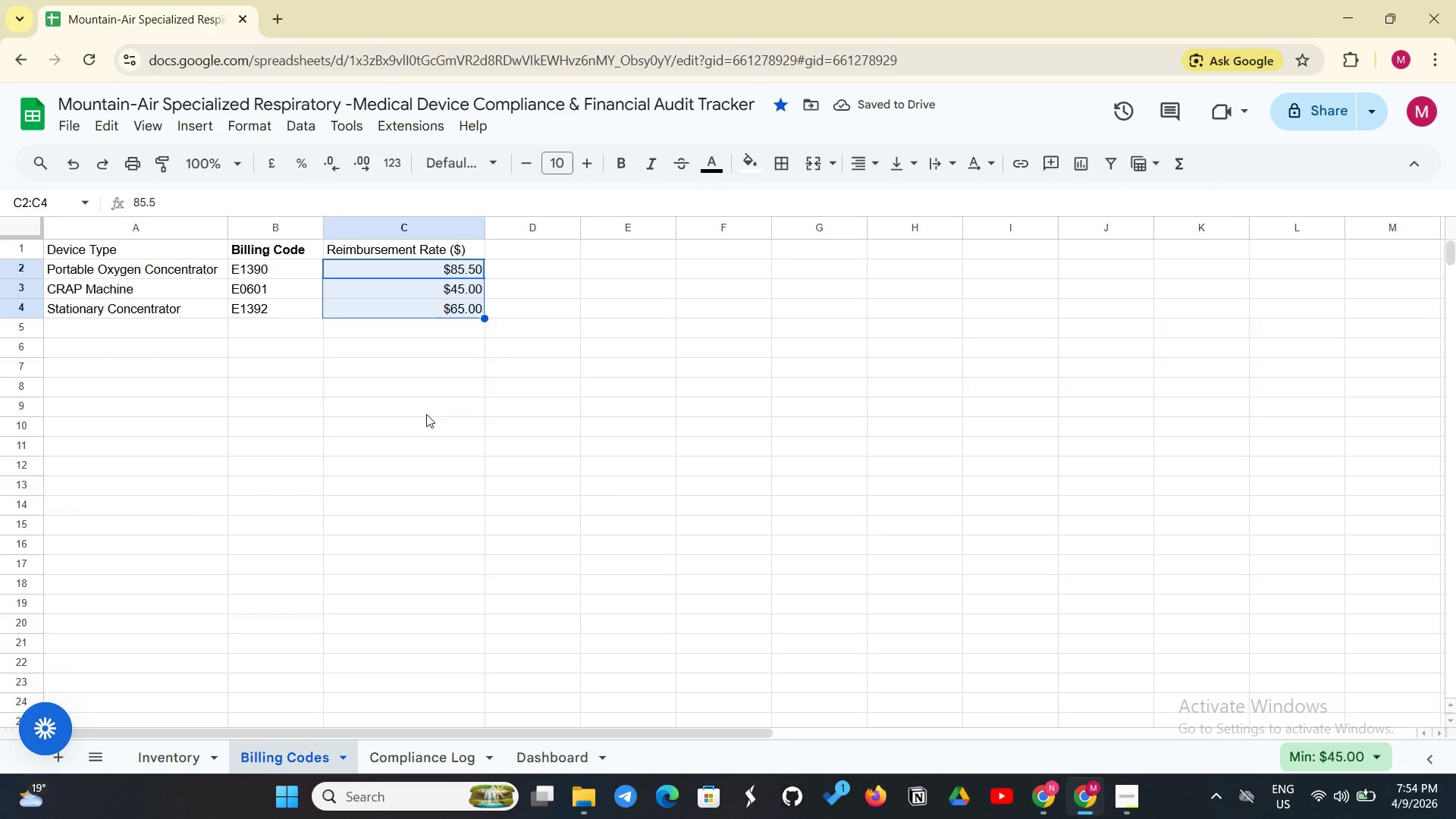 
left_click([113, 252])
 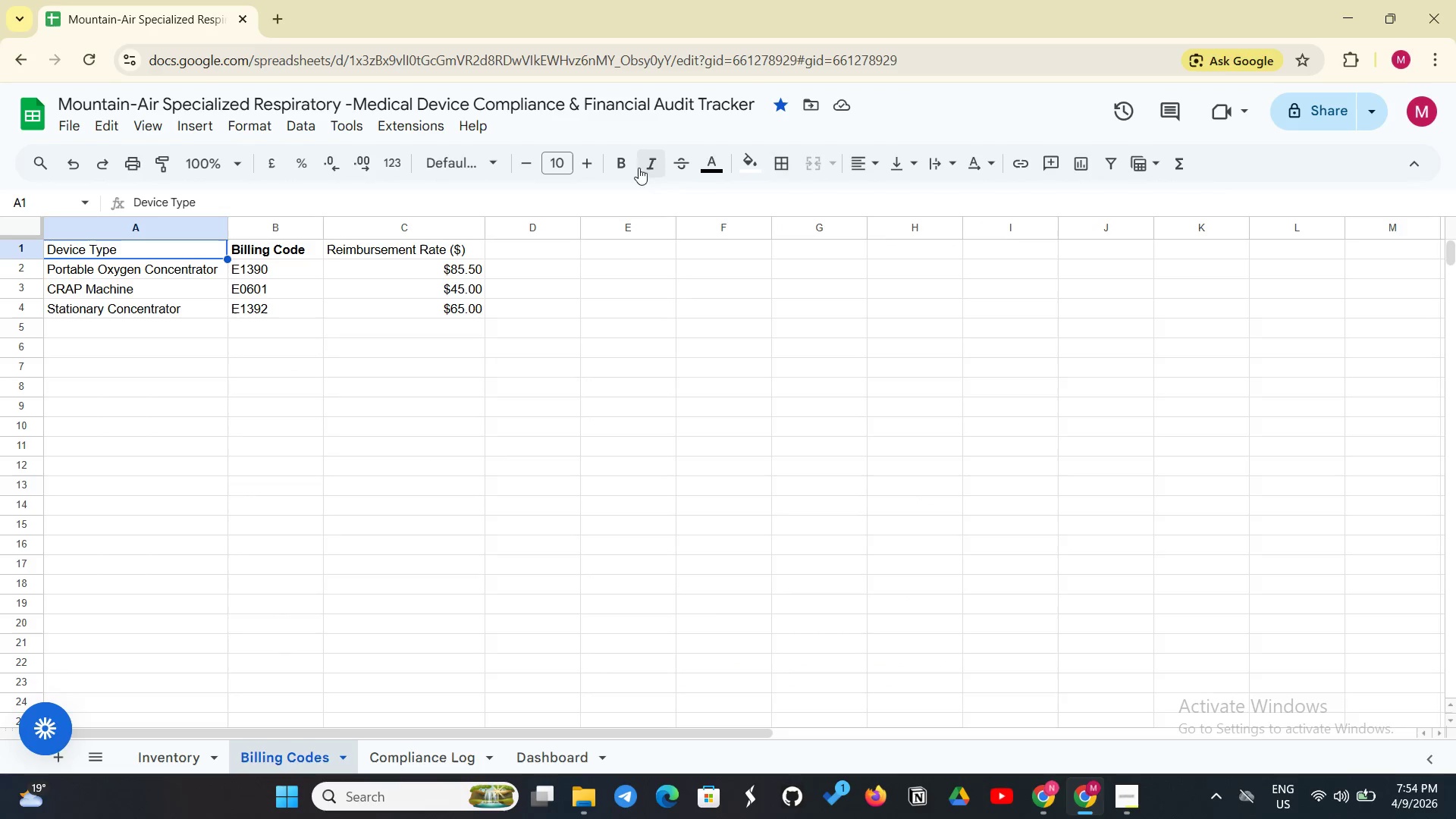 
left_click([626, 168])
 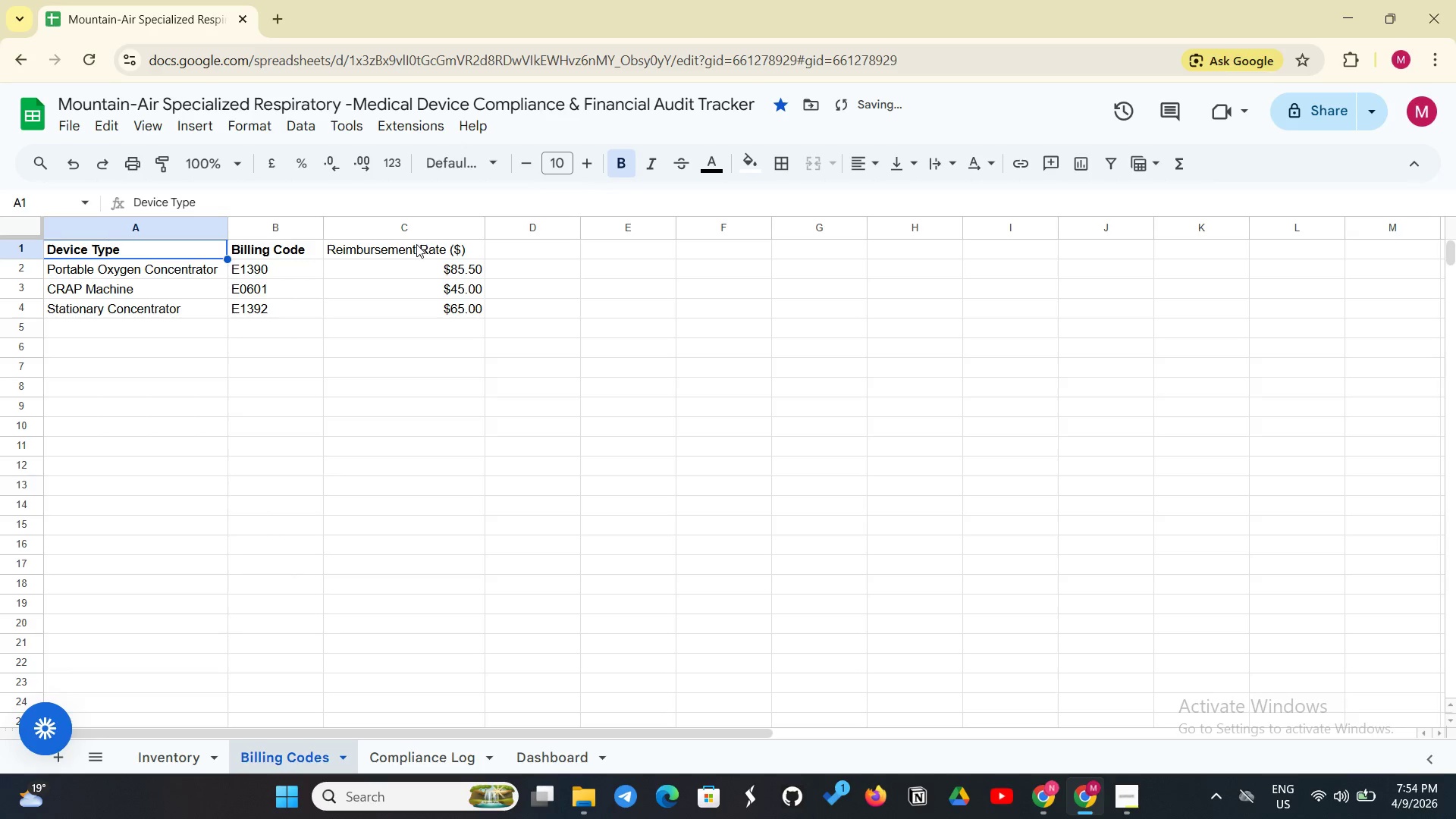 
left_click([416, 244])
 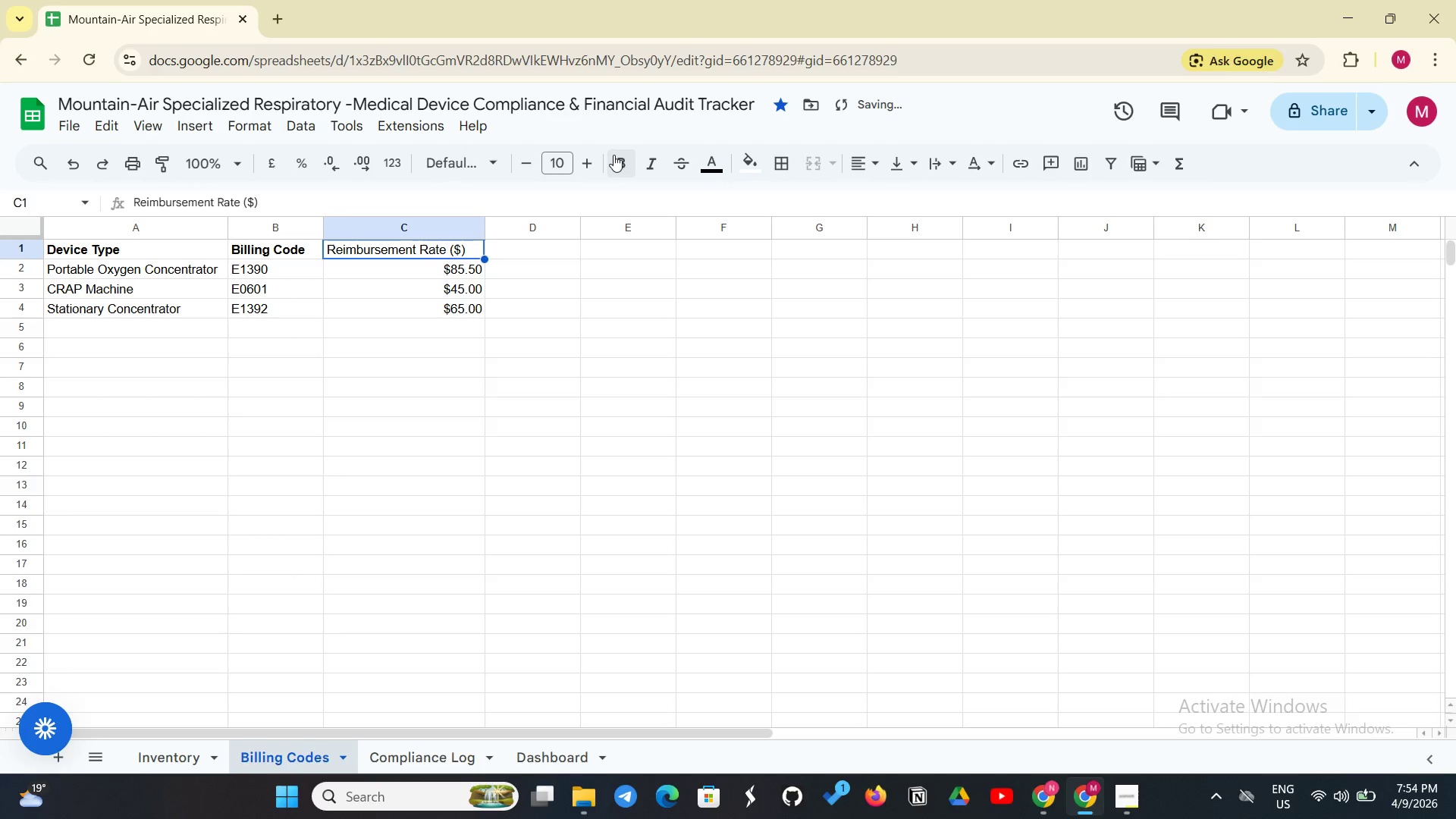 
left_click([613, 155])
 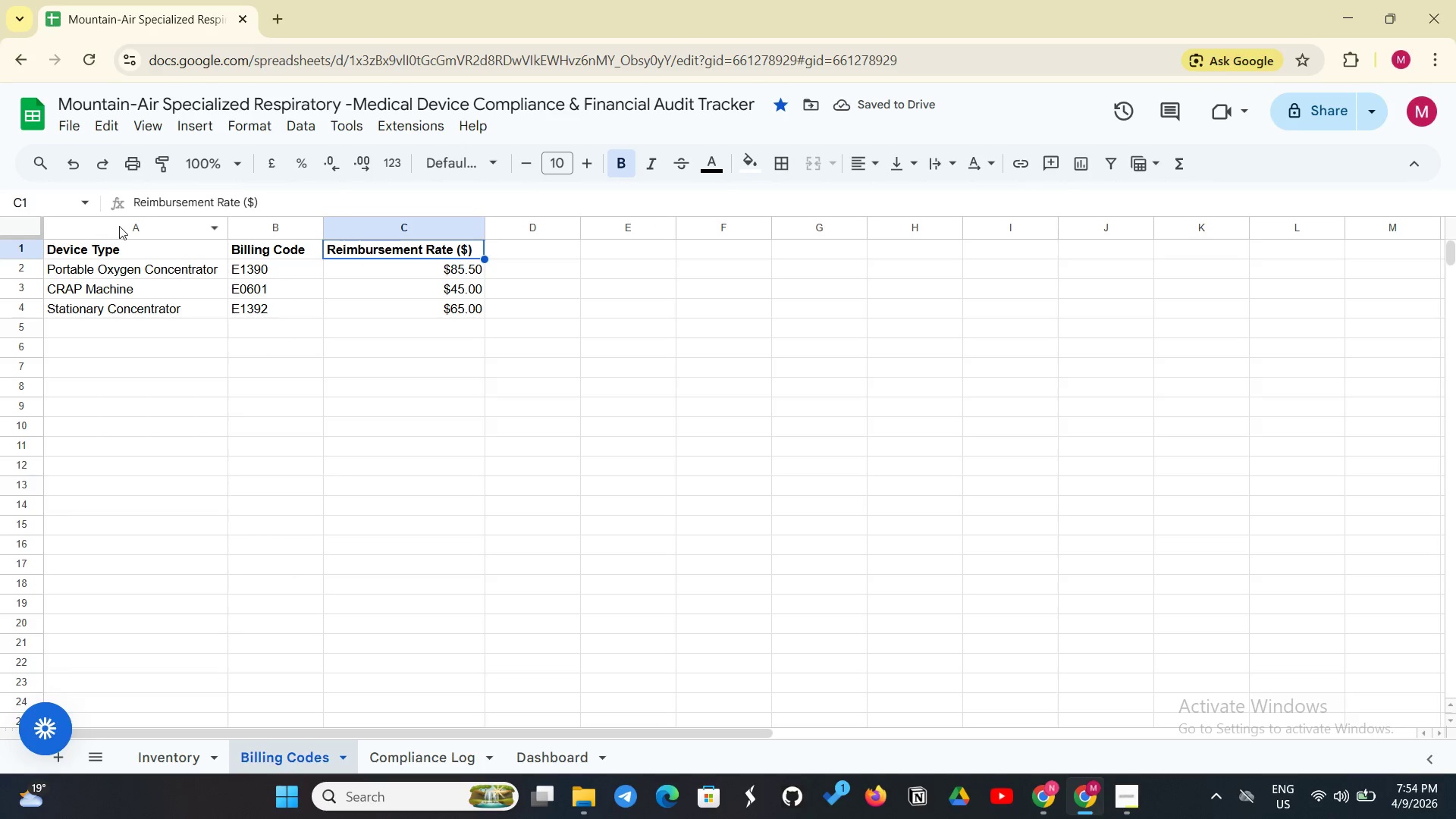 
wait(6.44)
 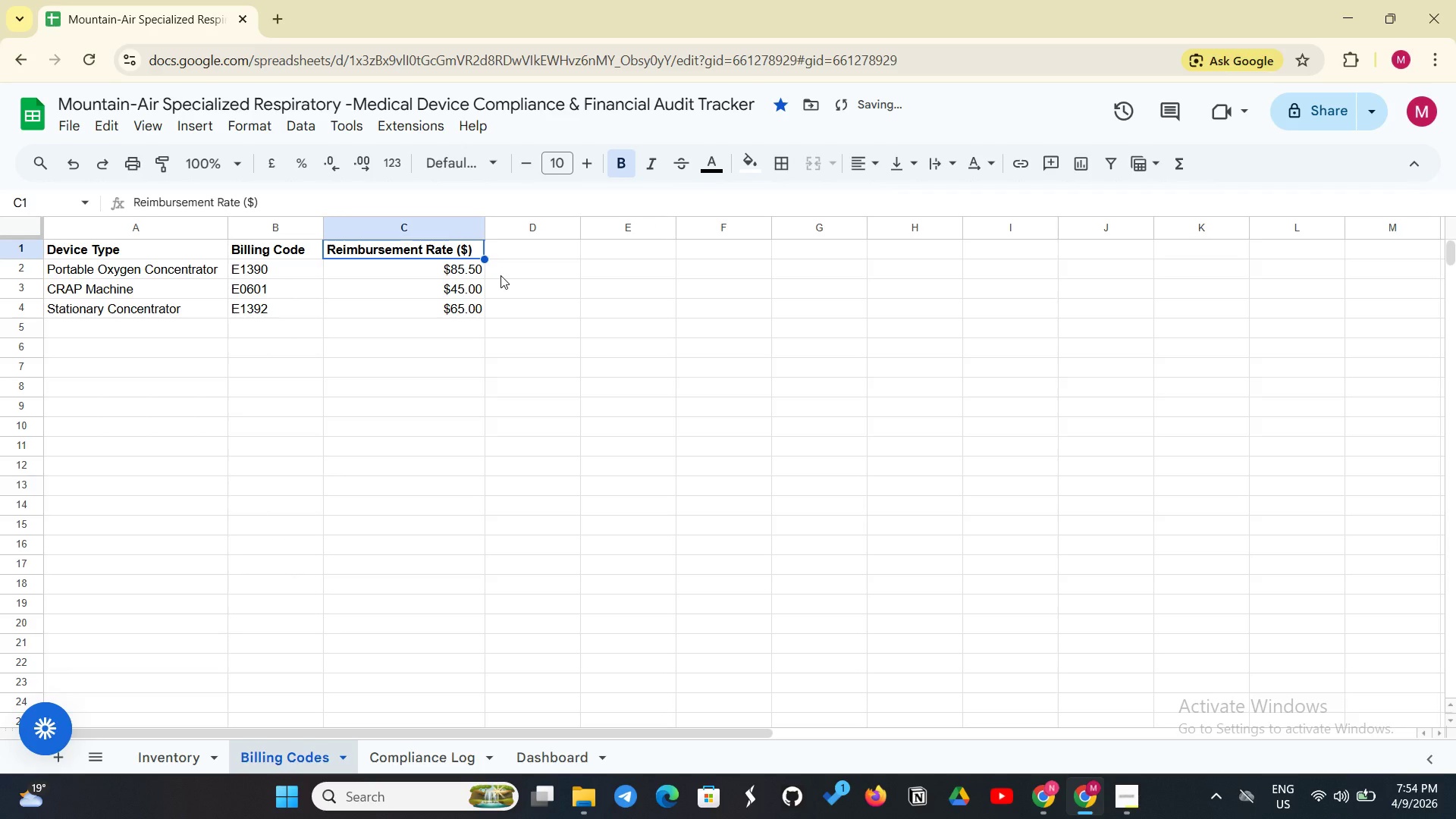 
left_click([111, 245])
 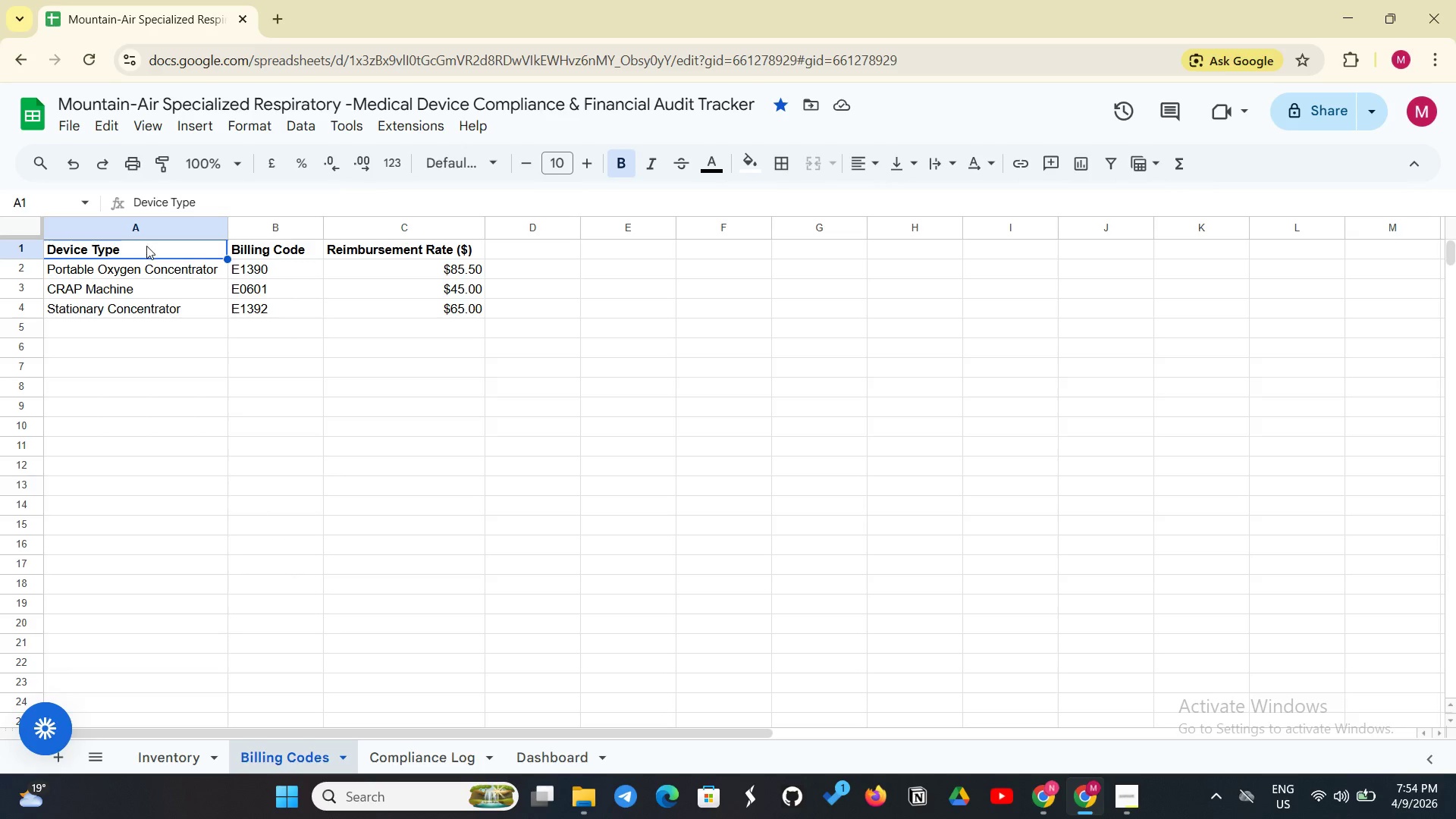 
left_click_drag(start_coordinate=[143, 249], to_coordinate=[468, 318])
 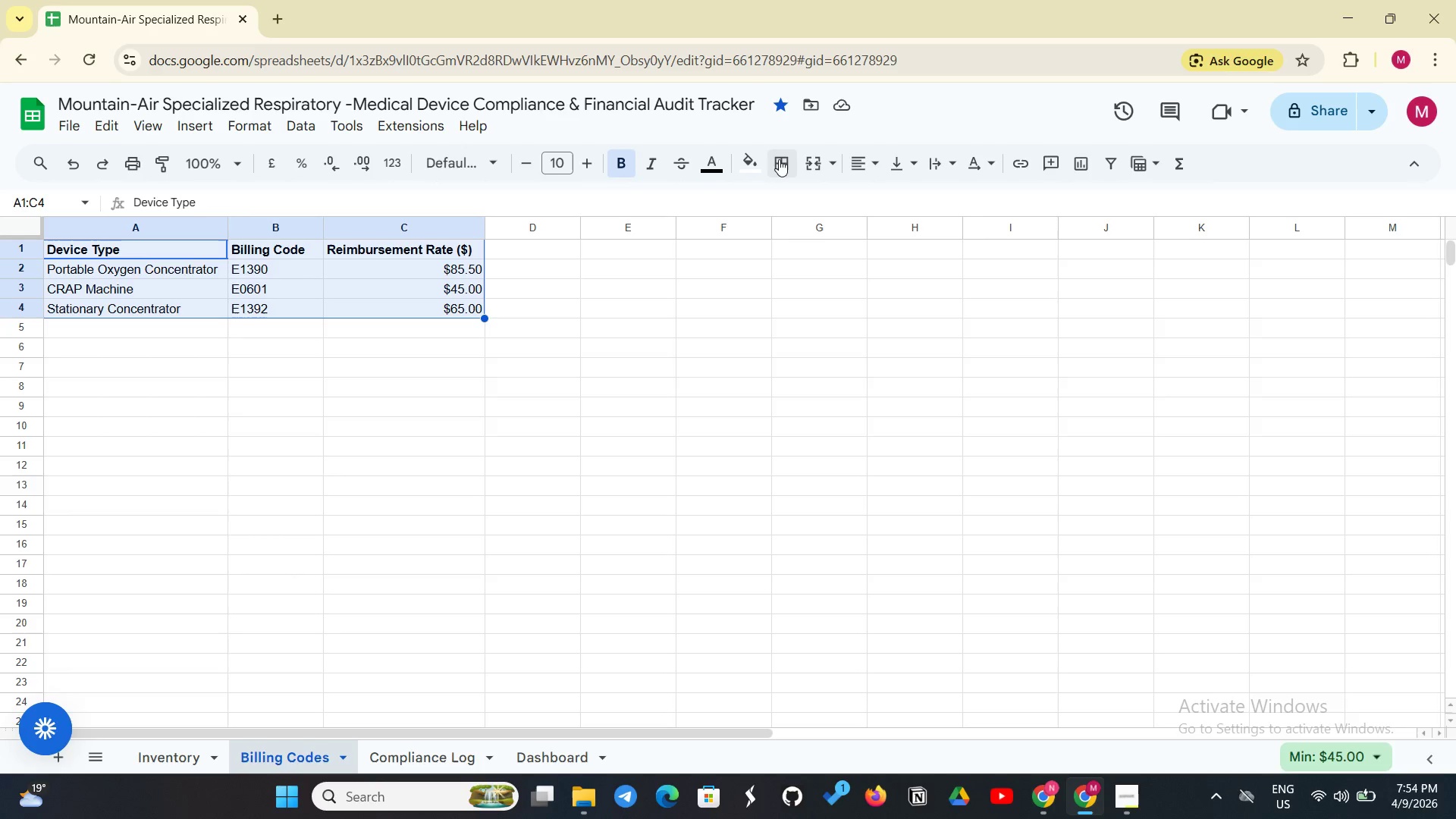 
left_click([779, 159])
 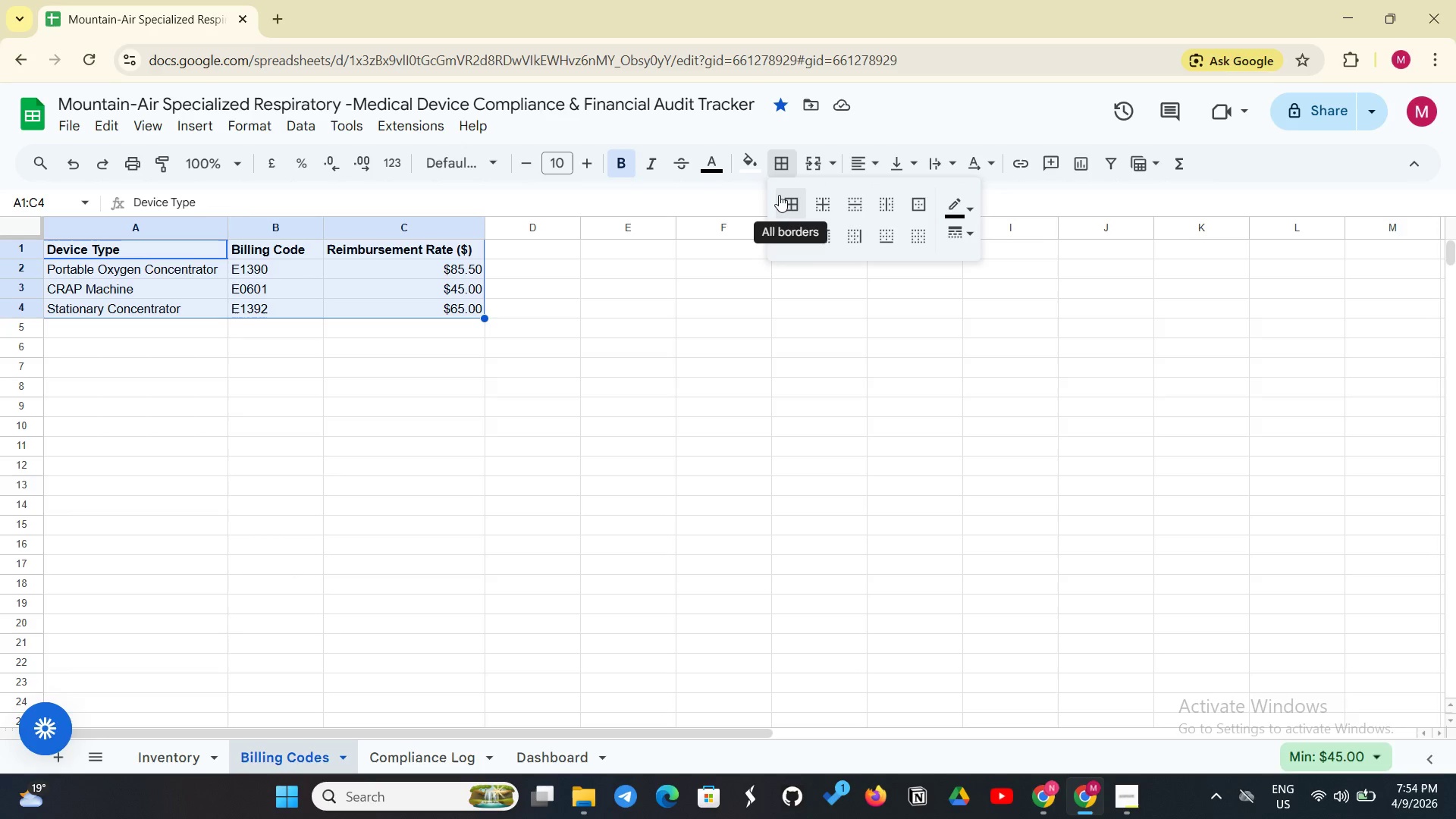 
left_click([779, 195])
 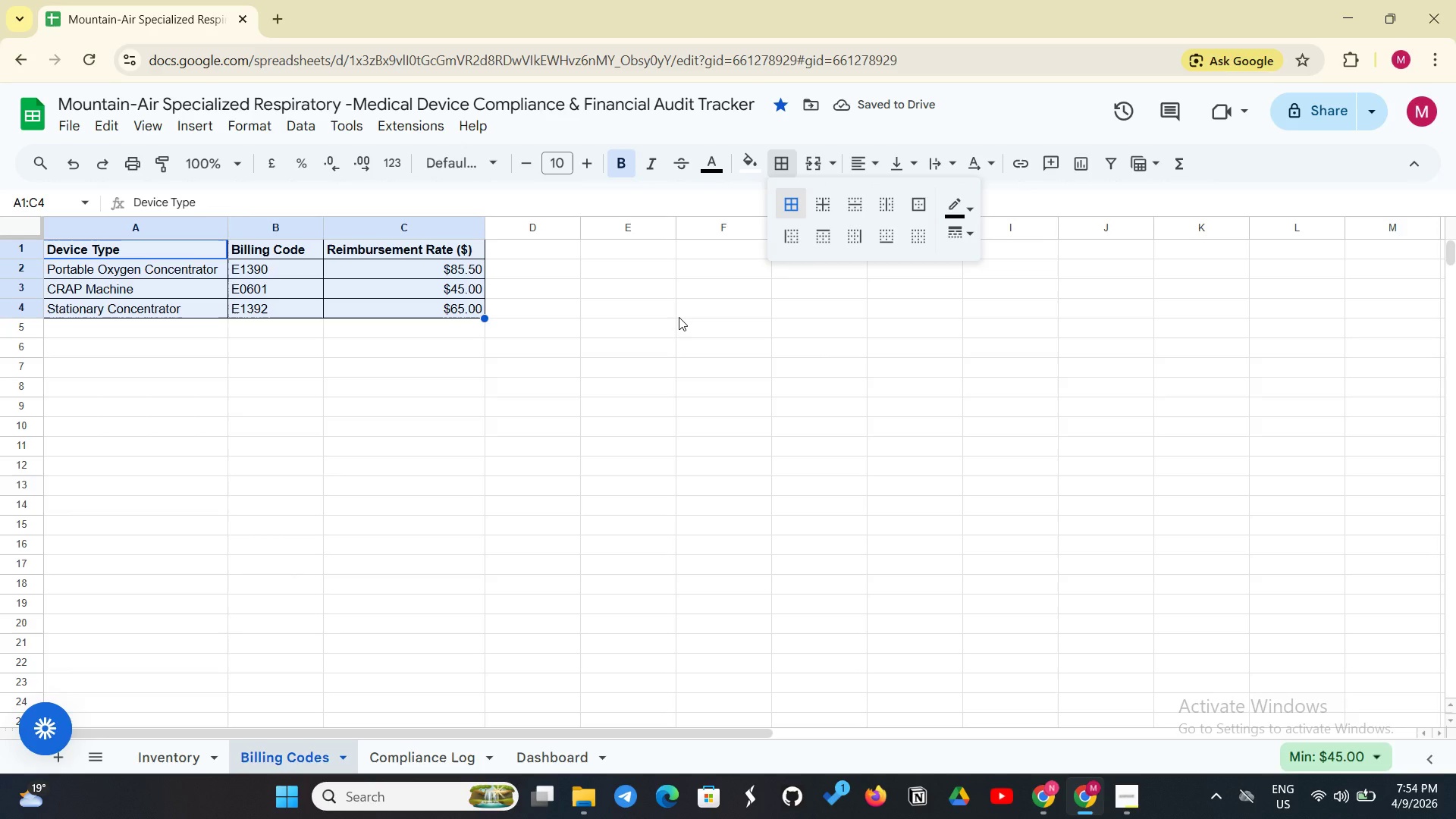 
wait(9.03)
 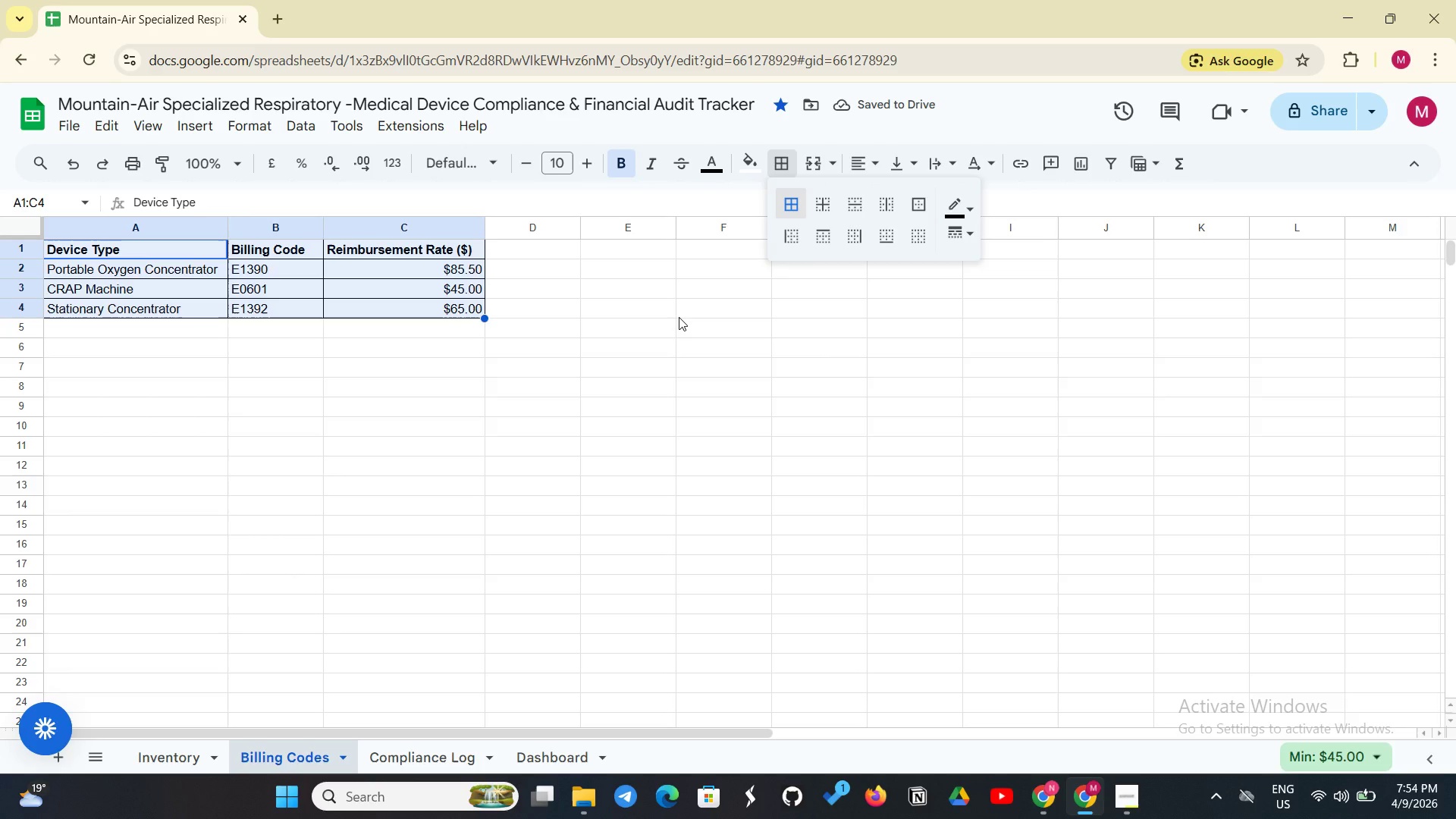 
left_click([162, 126])
 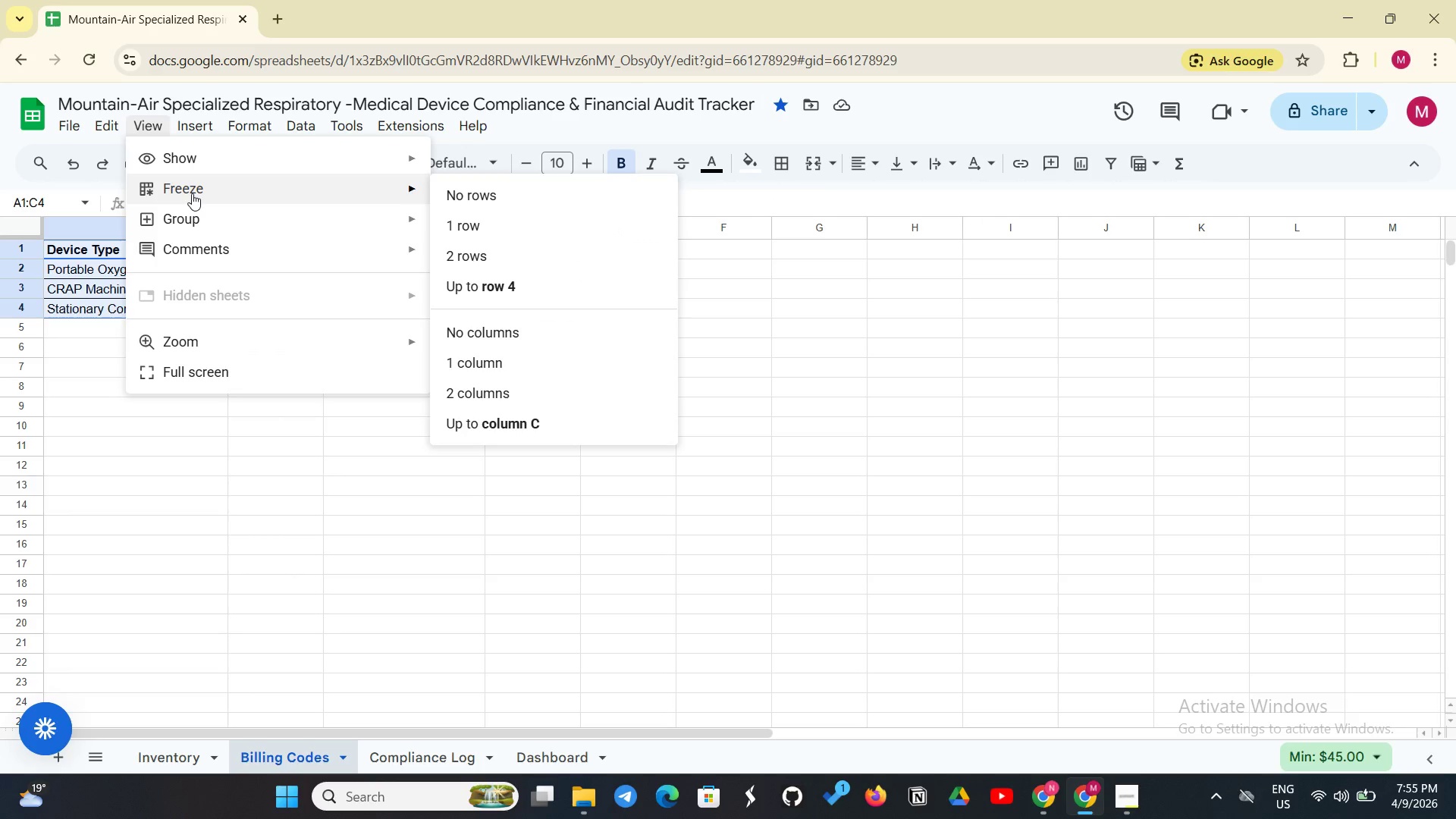 
left_click_drag(start_coordinate=[192, 193], to_coordinate=[244, 194])
 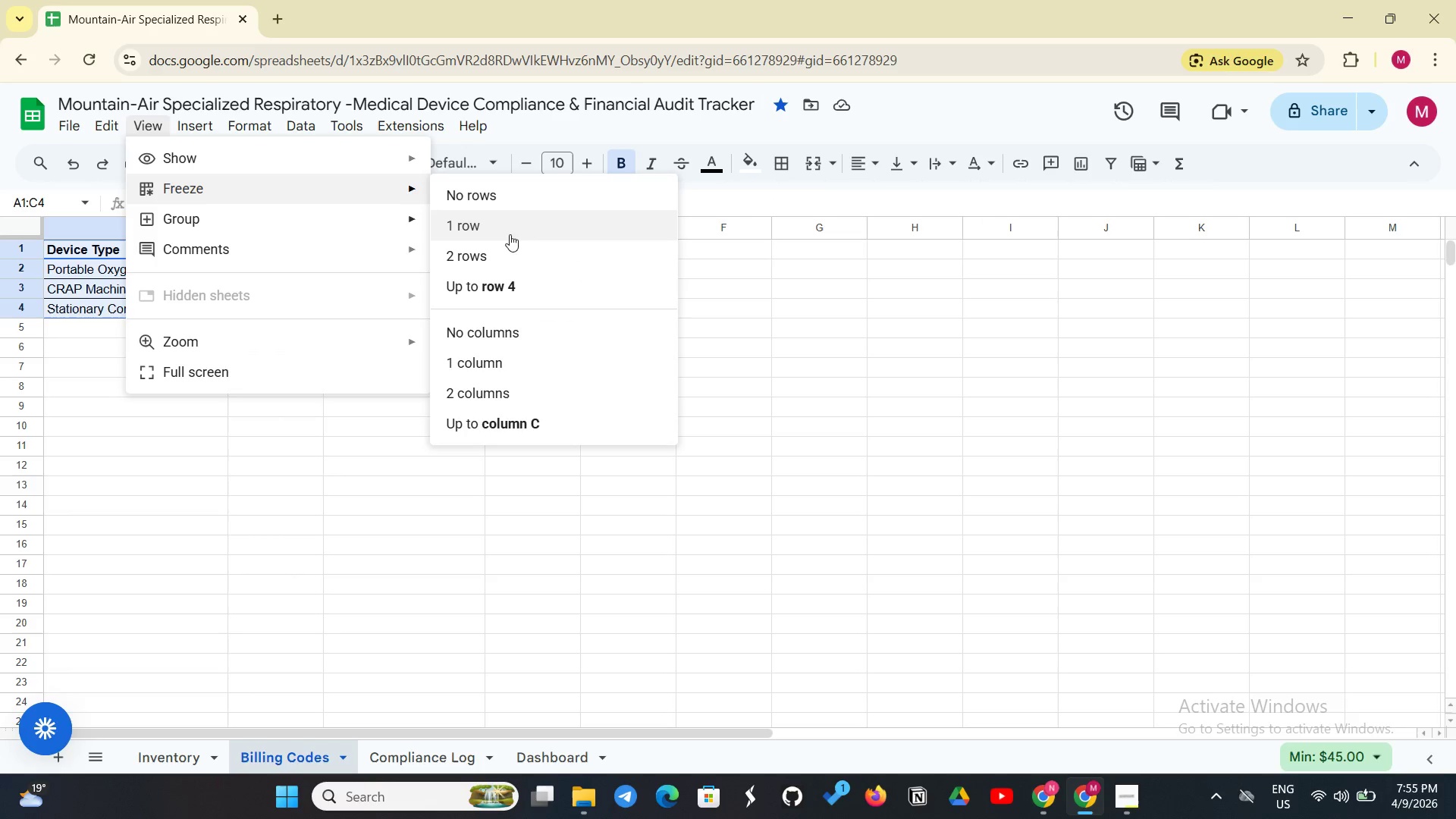 
left_click_drag(start_coordinate=[392, 210], to_coordinate=[505, 233])
 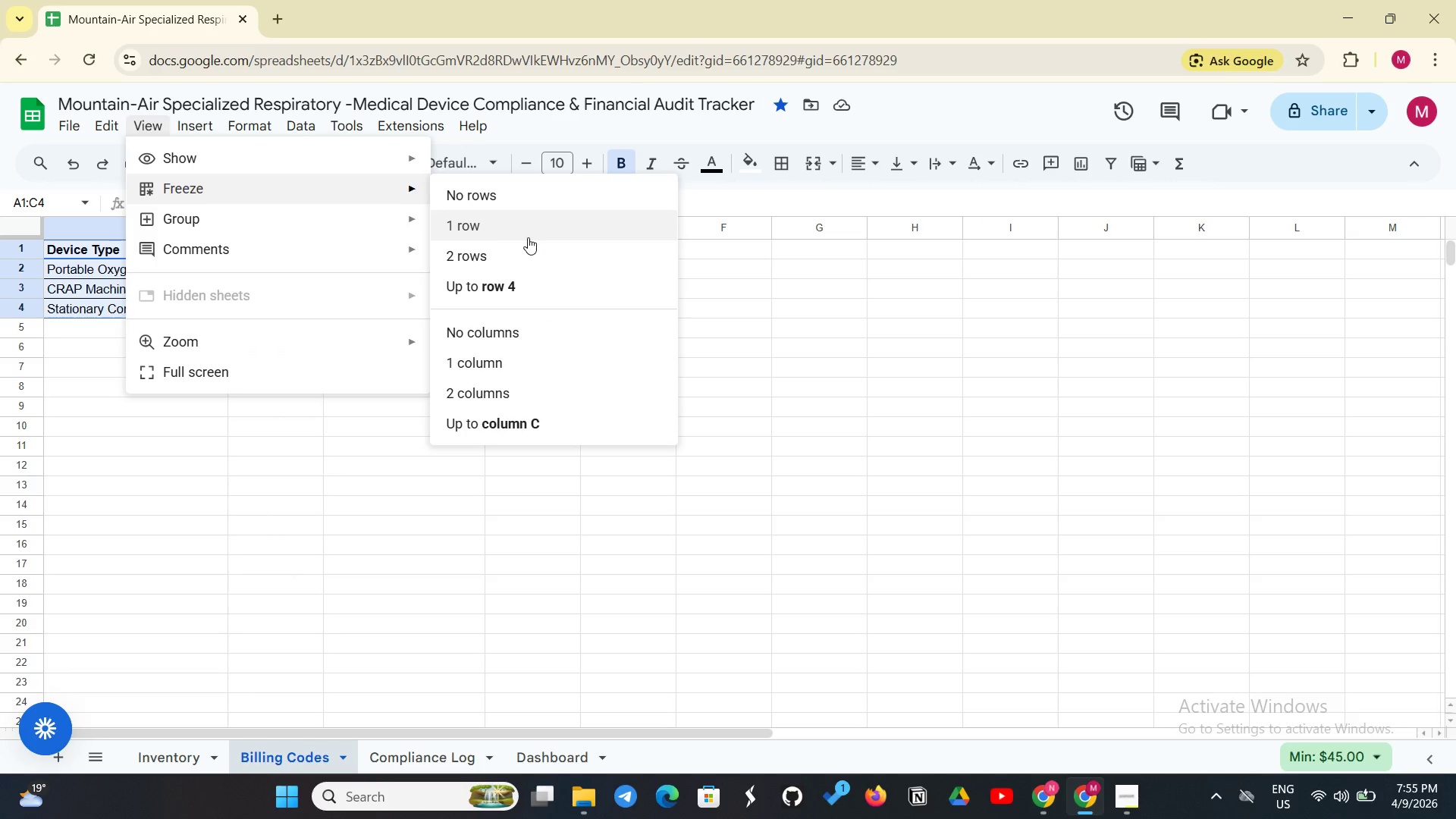 
left_click([528, 237])
 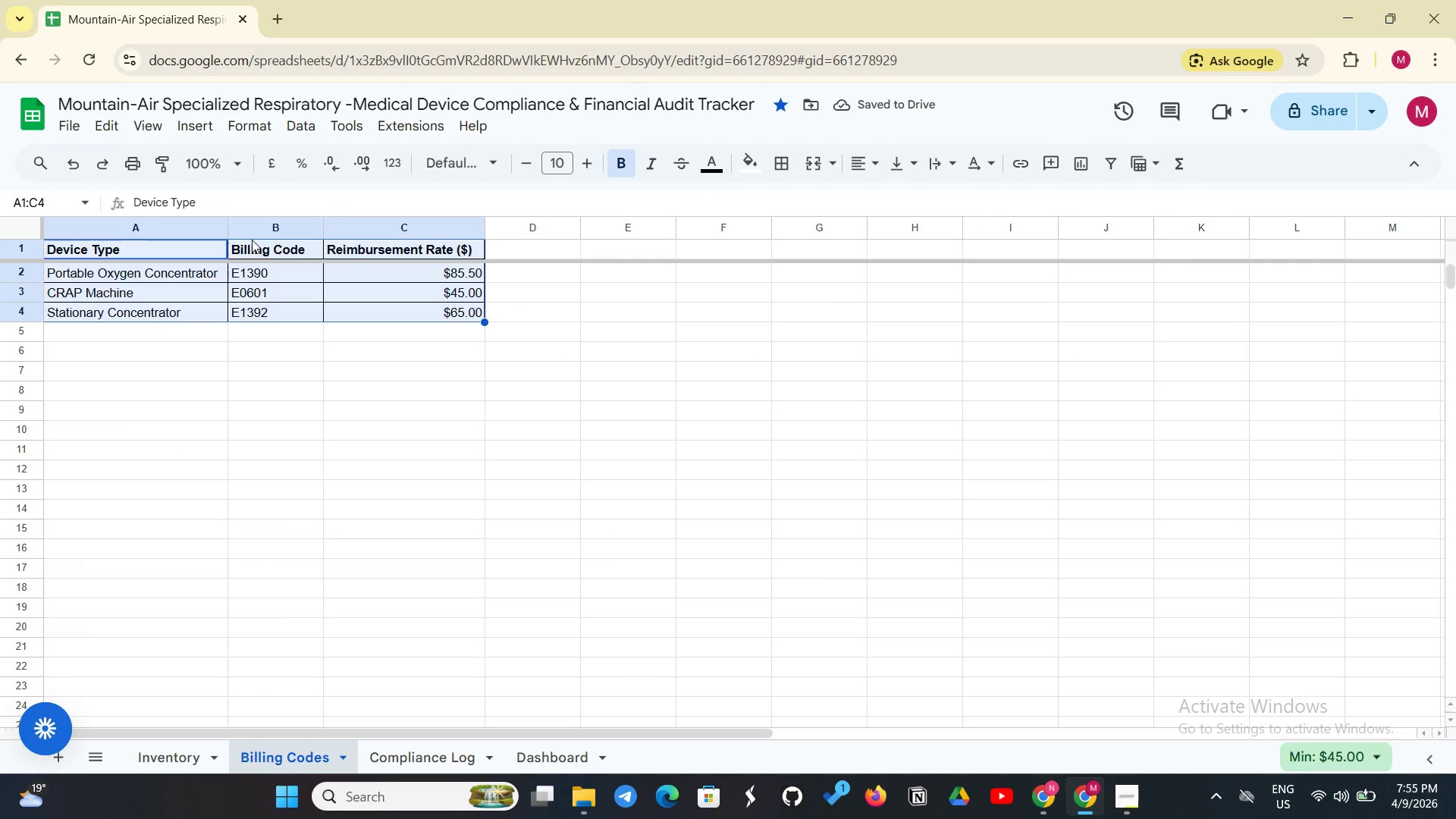 
wait(5.2)
 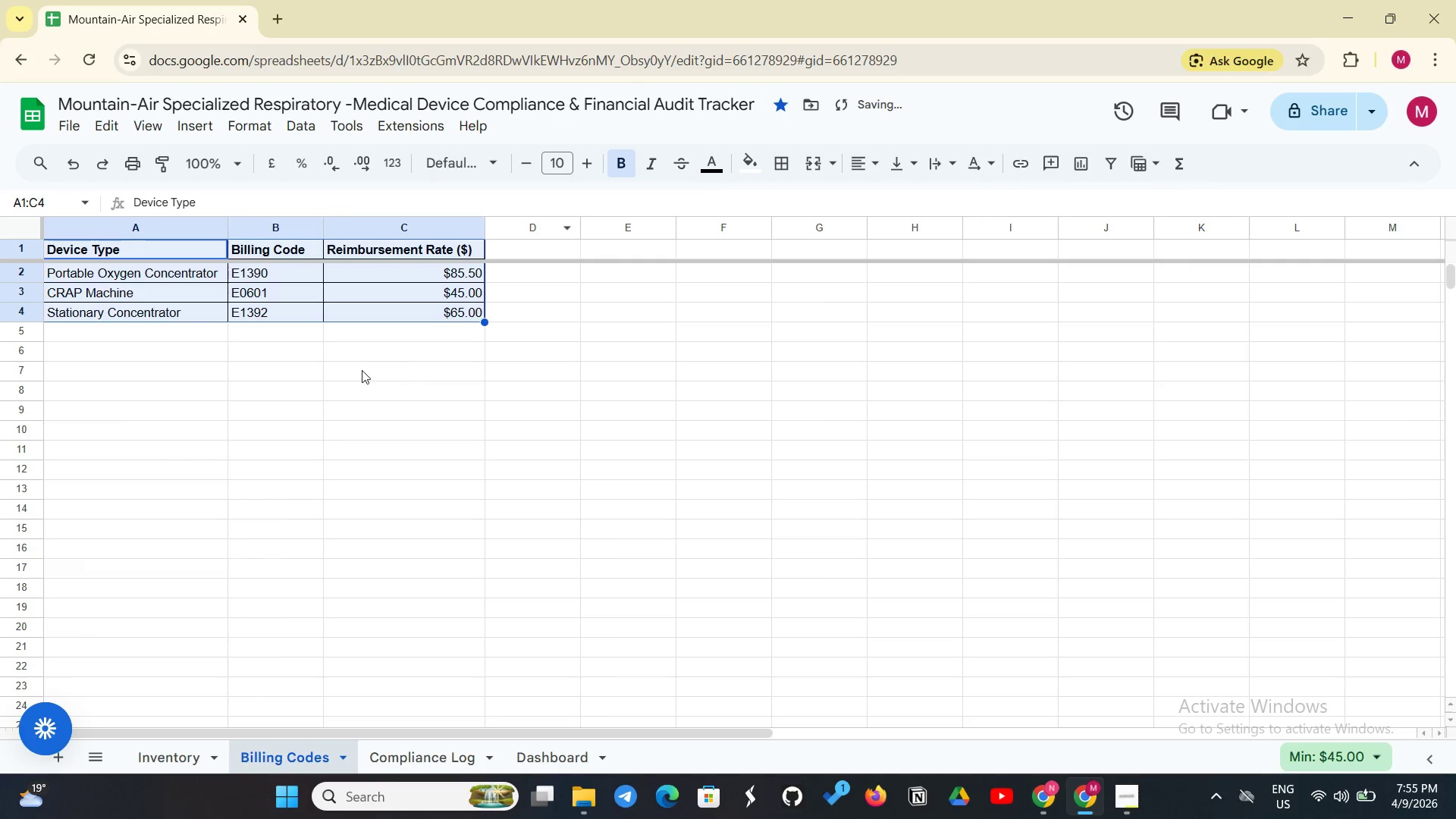 
left_click([145, 130])
 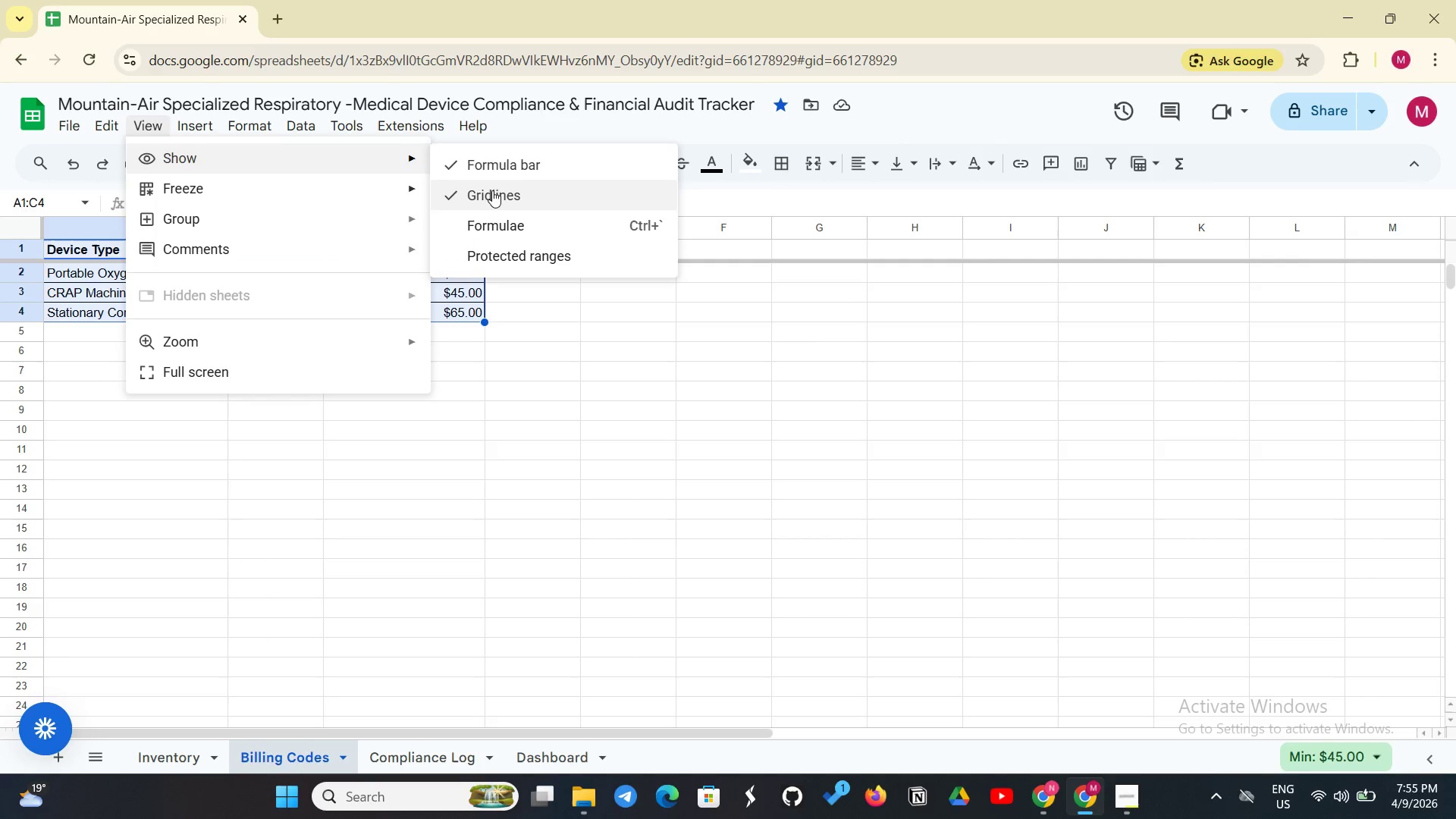 
left_click([492, 190])
 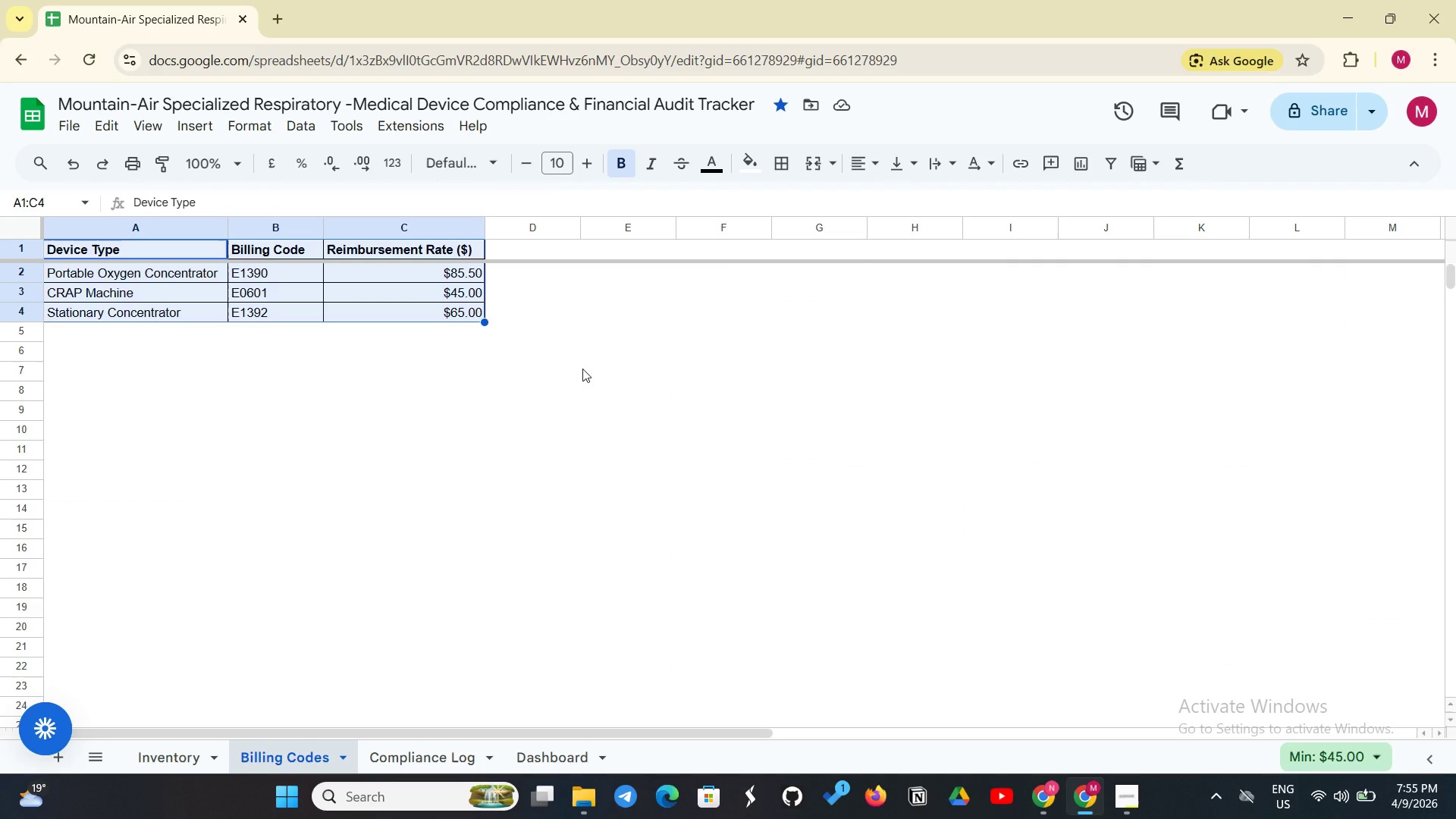 
wait(28.56)
 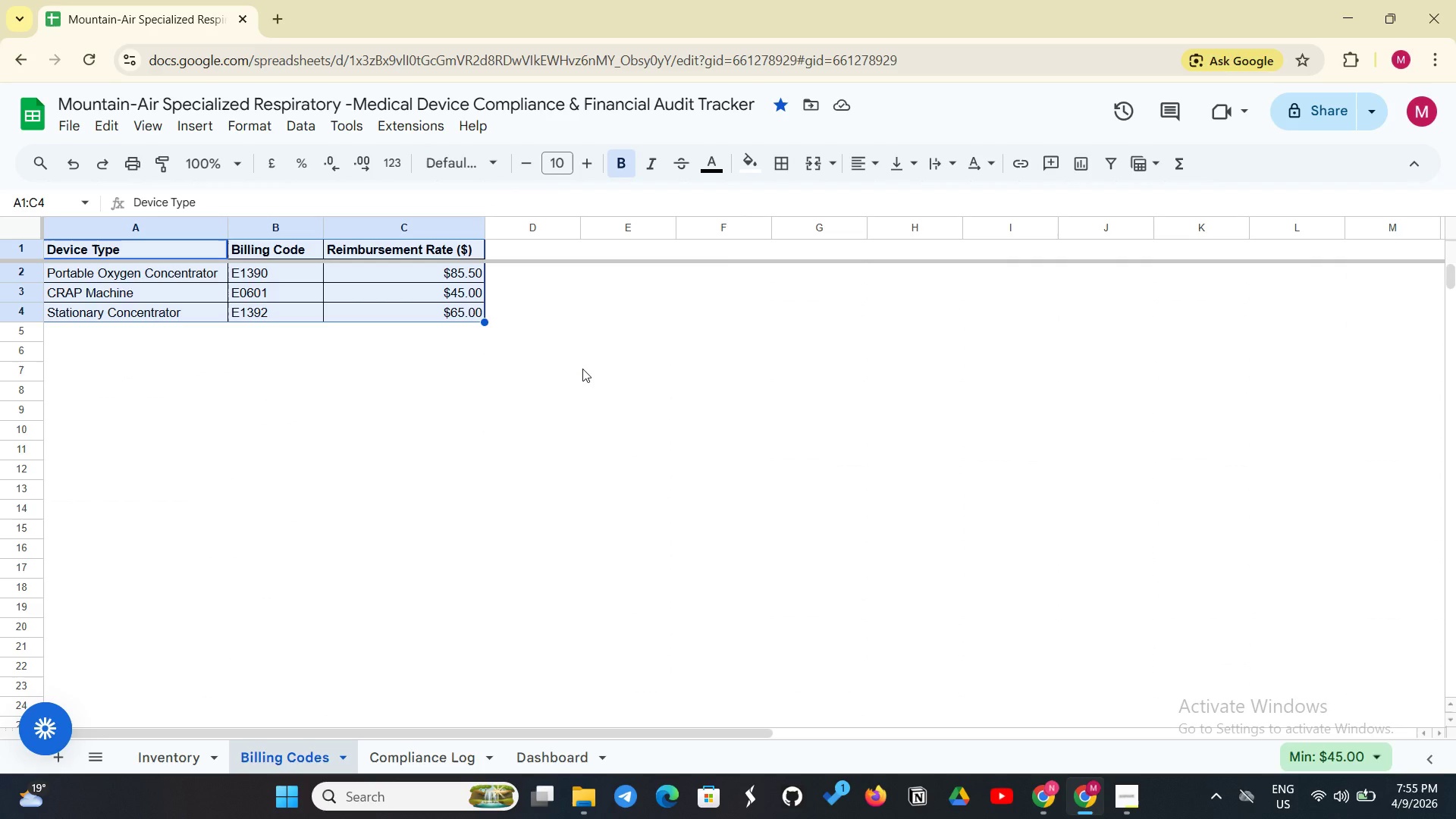 
left_click([422, 760])
 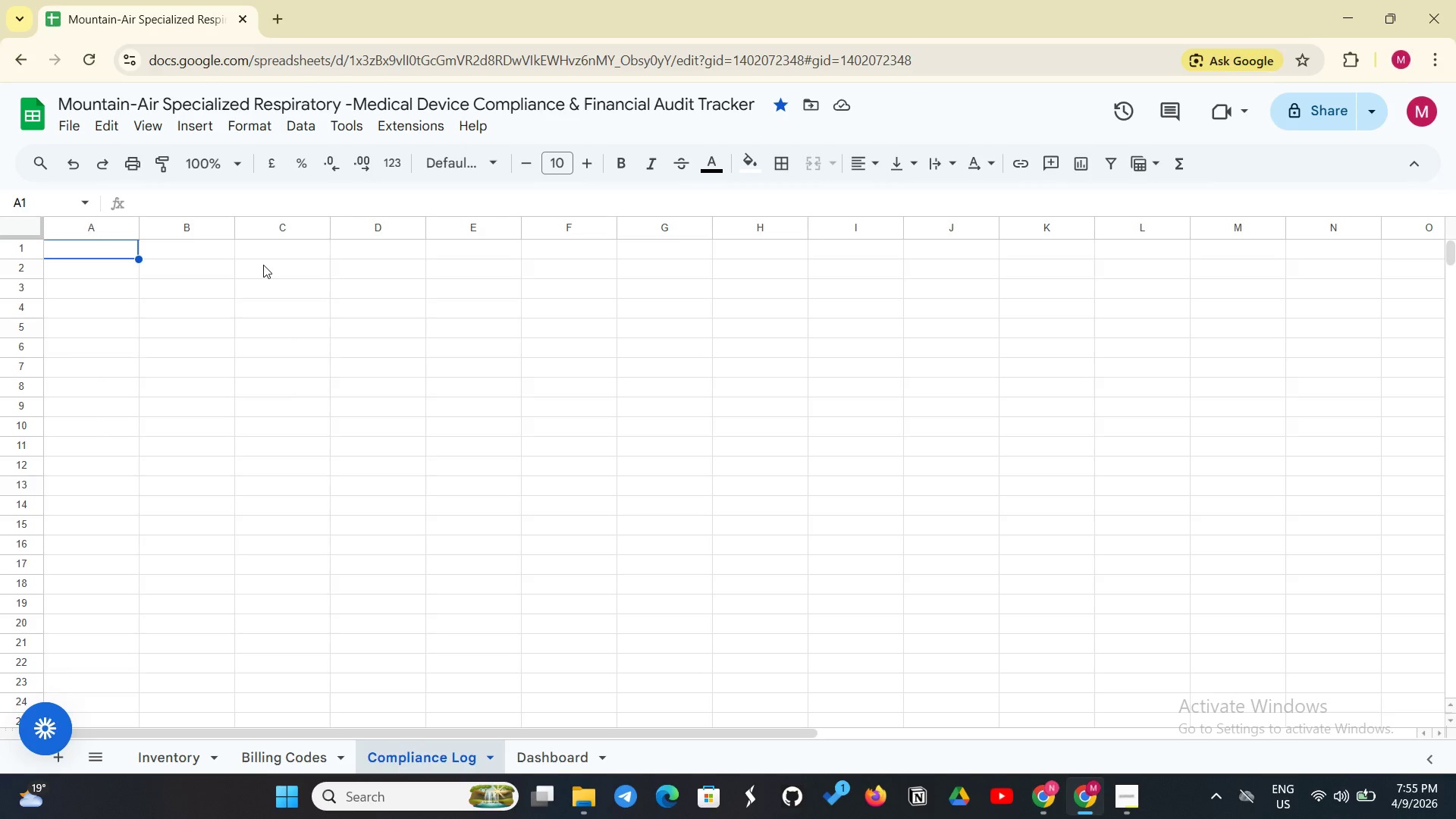 
wait(6.52)
 